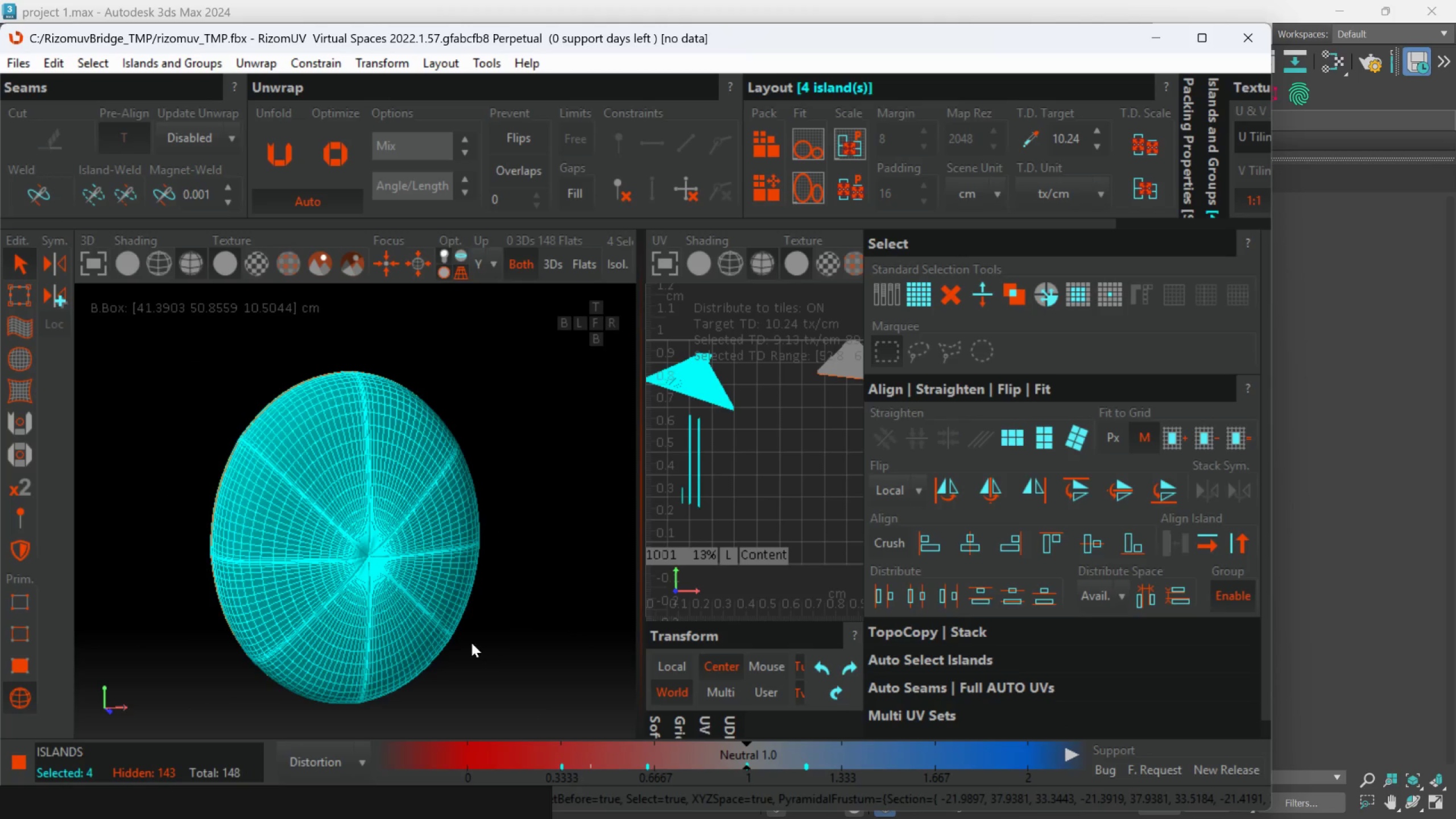 
scroll: coordinate [471, 643], scroll_direction: down, amount: 2.0
 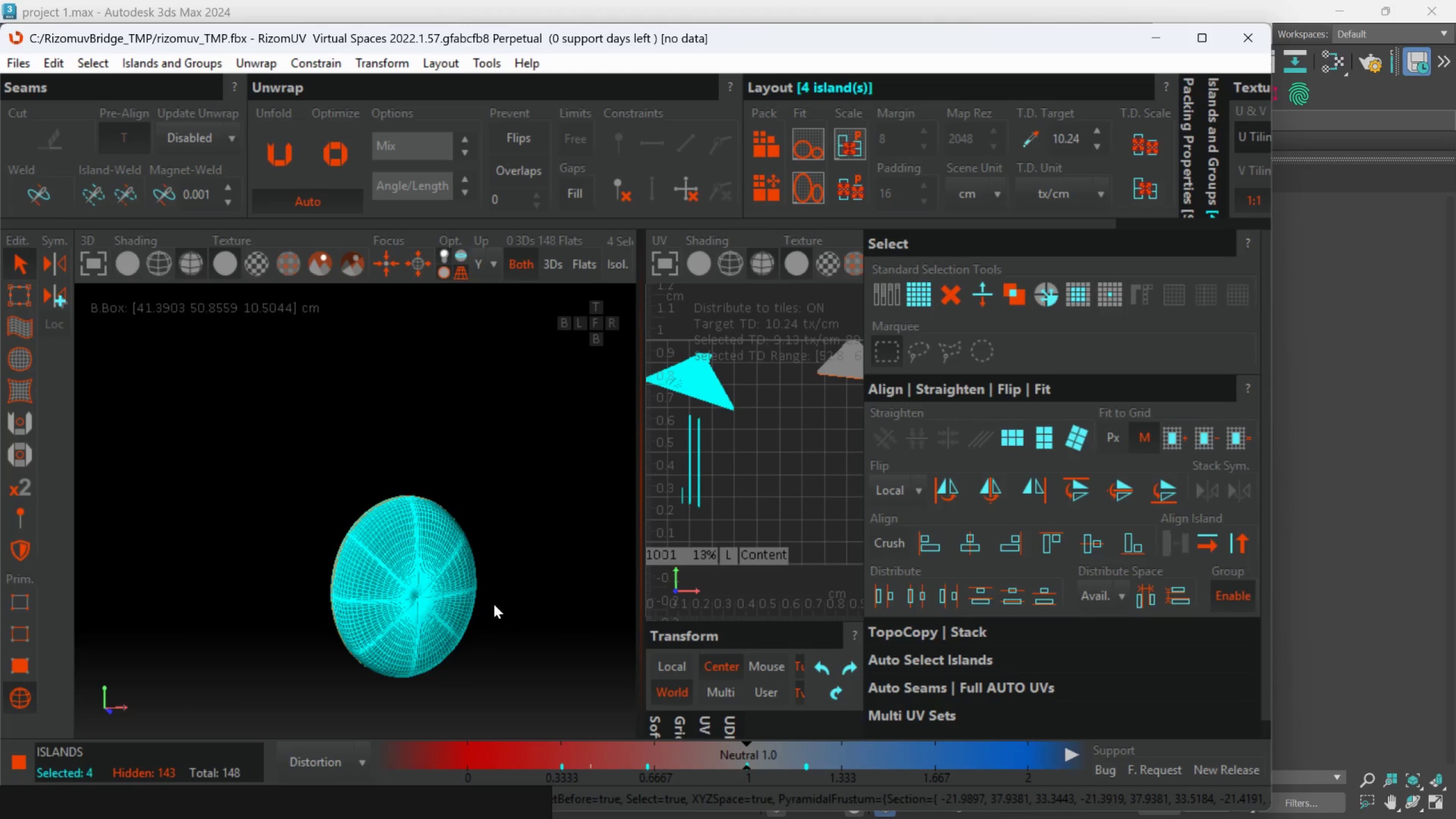 
hold_key(key=AltLeft, duration=0.59)
 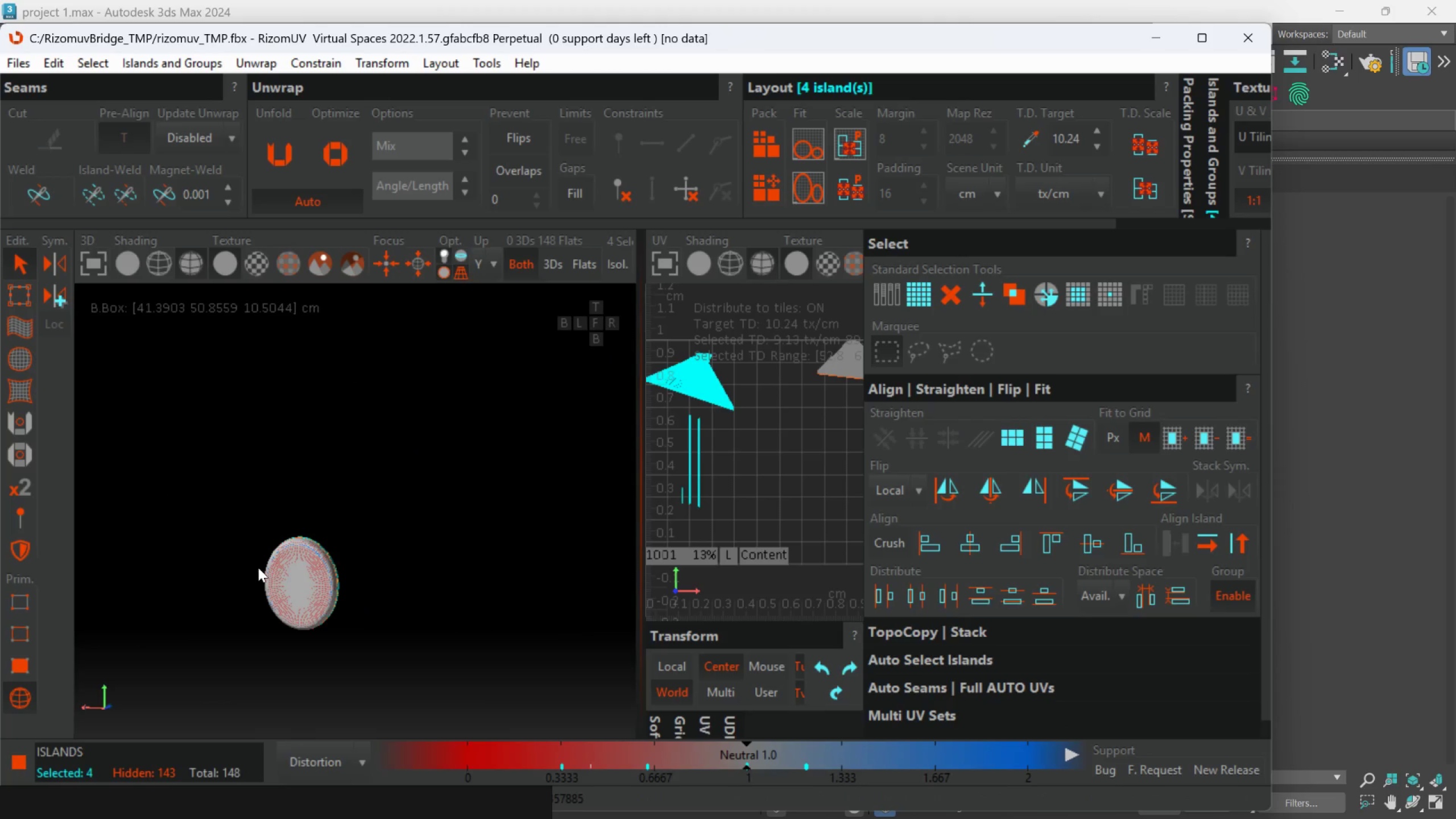 
scroll: coordinate [451, 602], scroll_direction: down, amount: 2.0
 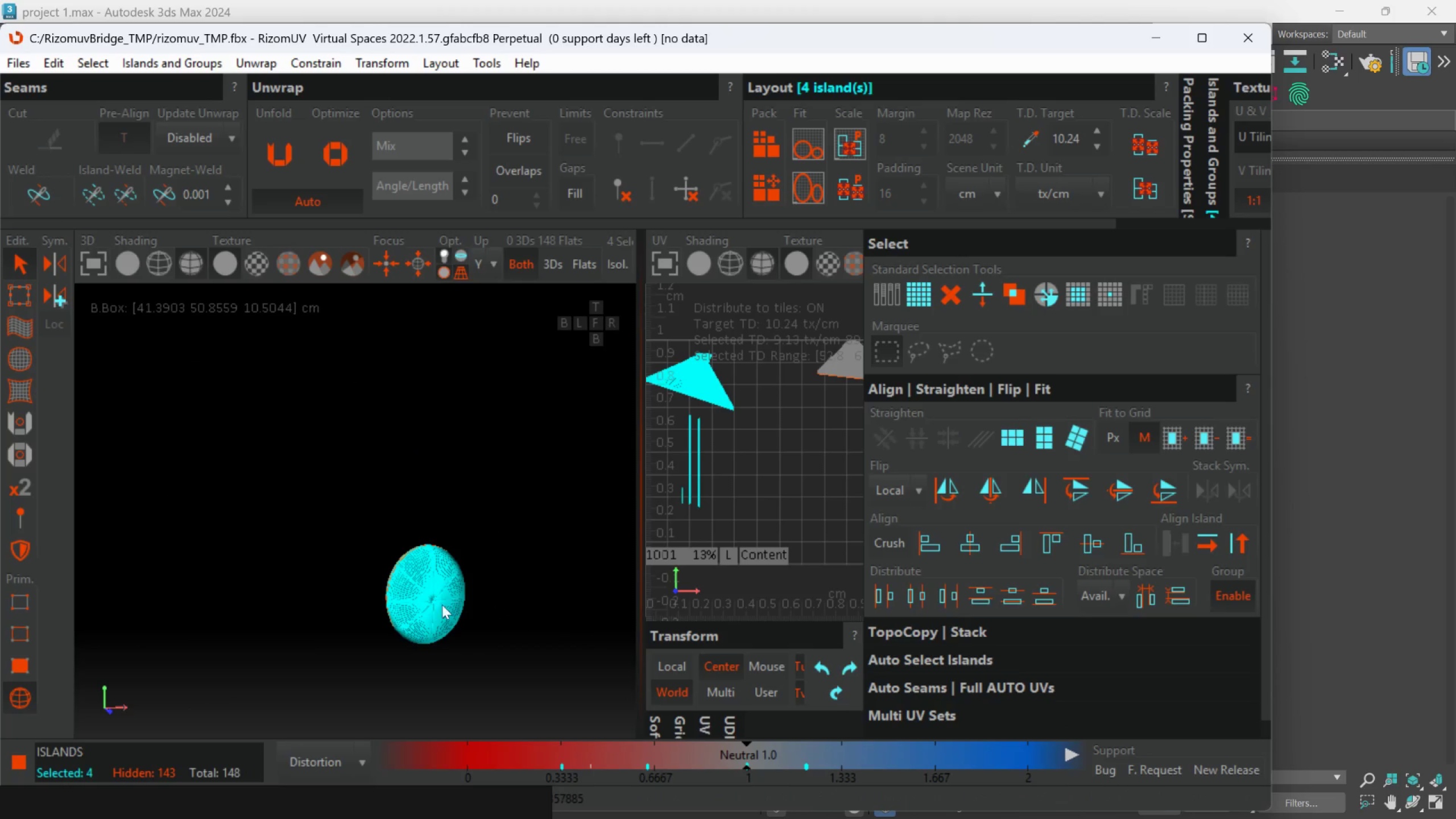 
hold_key(key=ControlLeft, duration=0.89)
left_click_drag(start_coordinate=[195, 491], to_coordinate=[478, 788])
 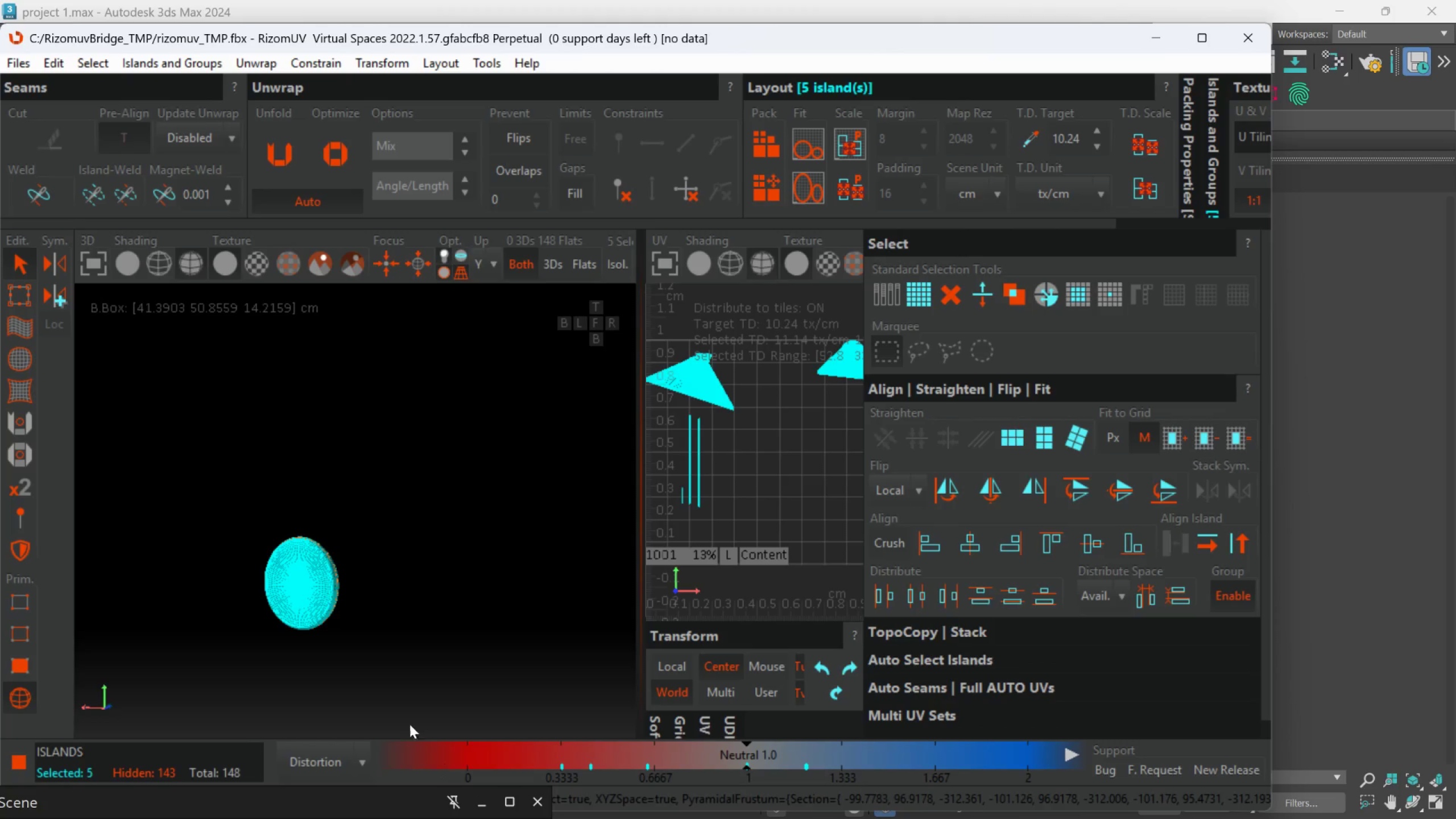 
scroll: coordinate [357, 625], scroll_direction: up, amount: 2.0
 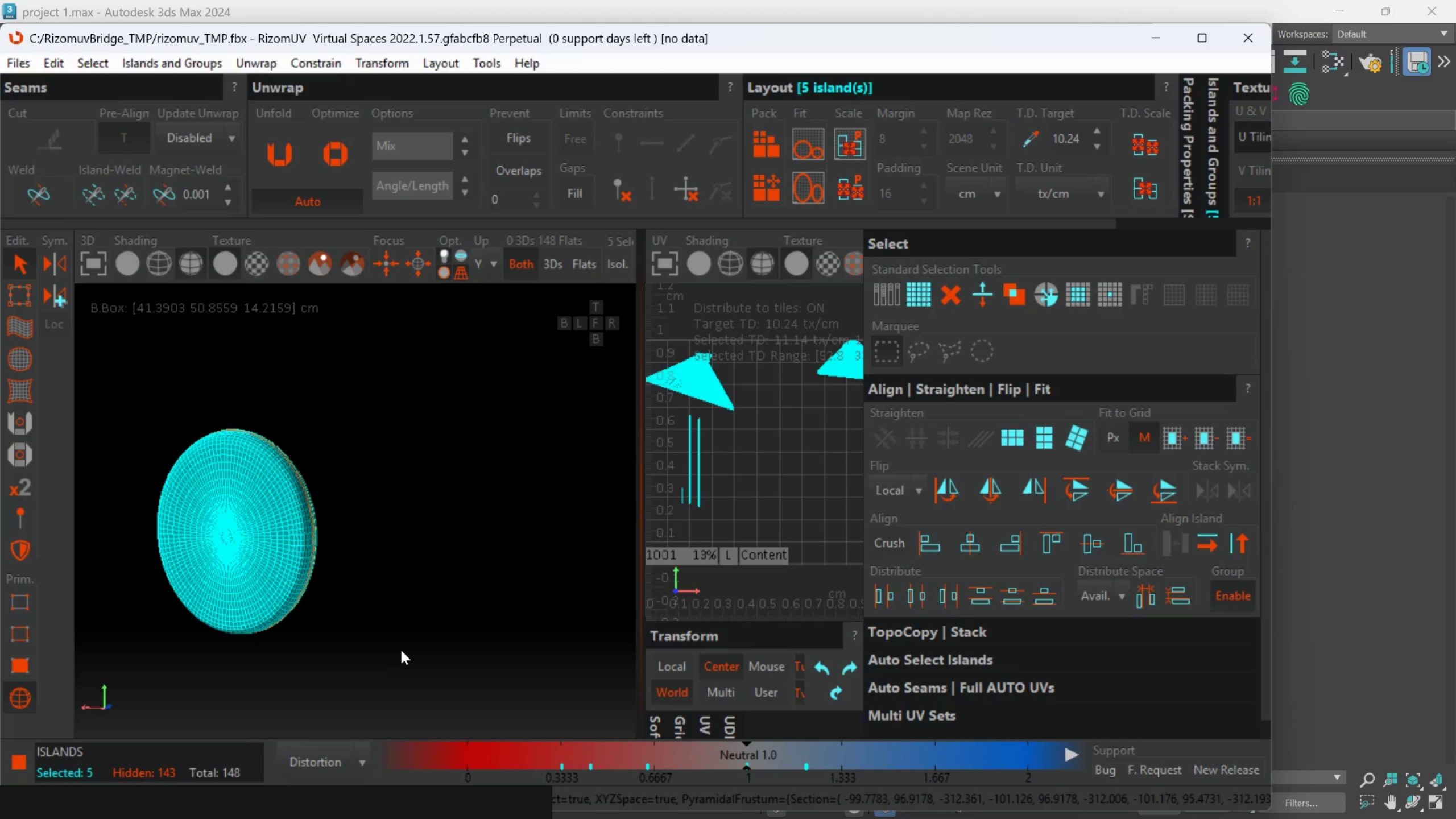 
key(U)
 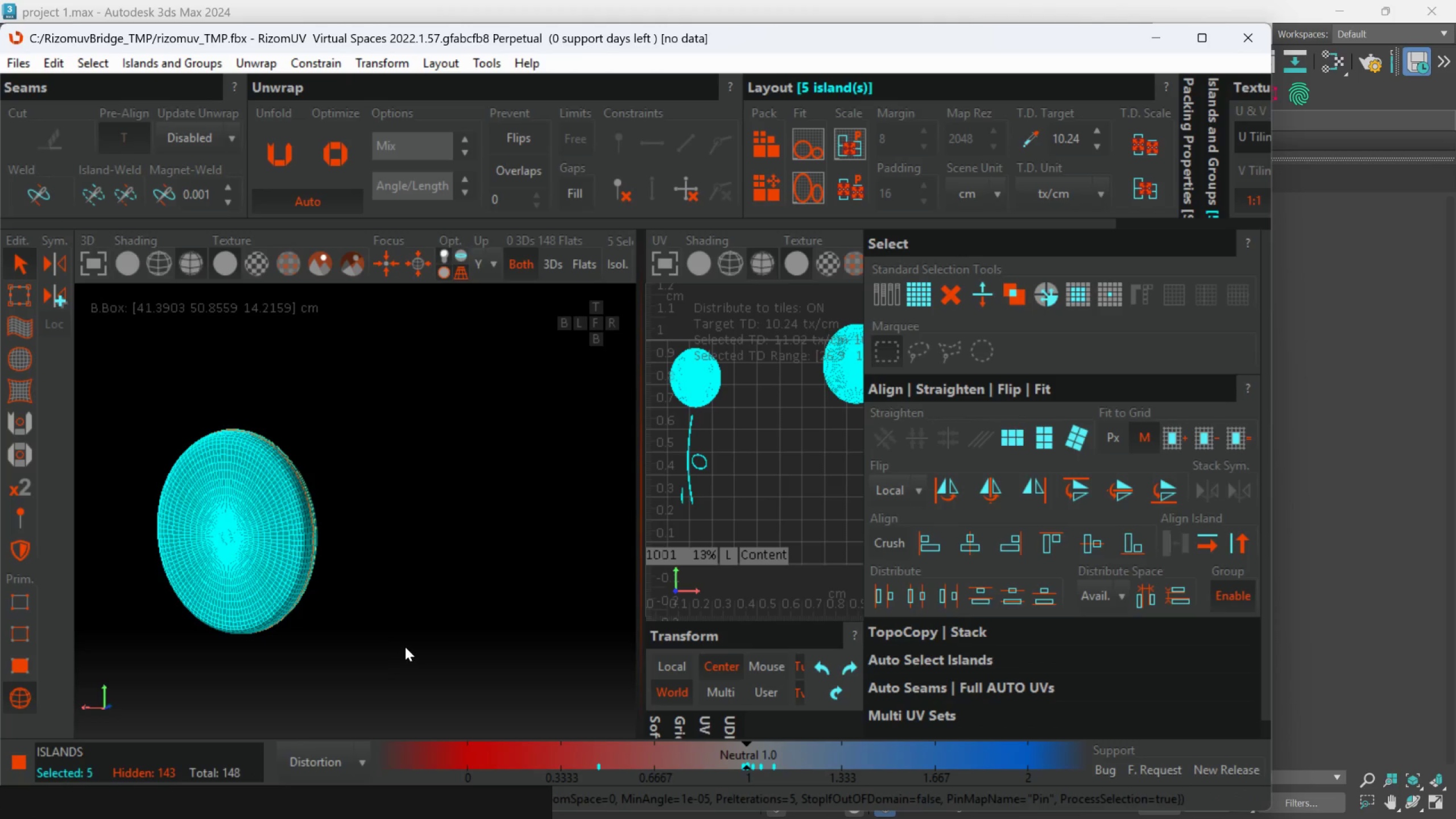 
scroll: coordinate [499, 564], scroll_direction: down, amount: 1.0
 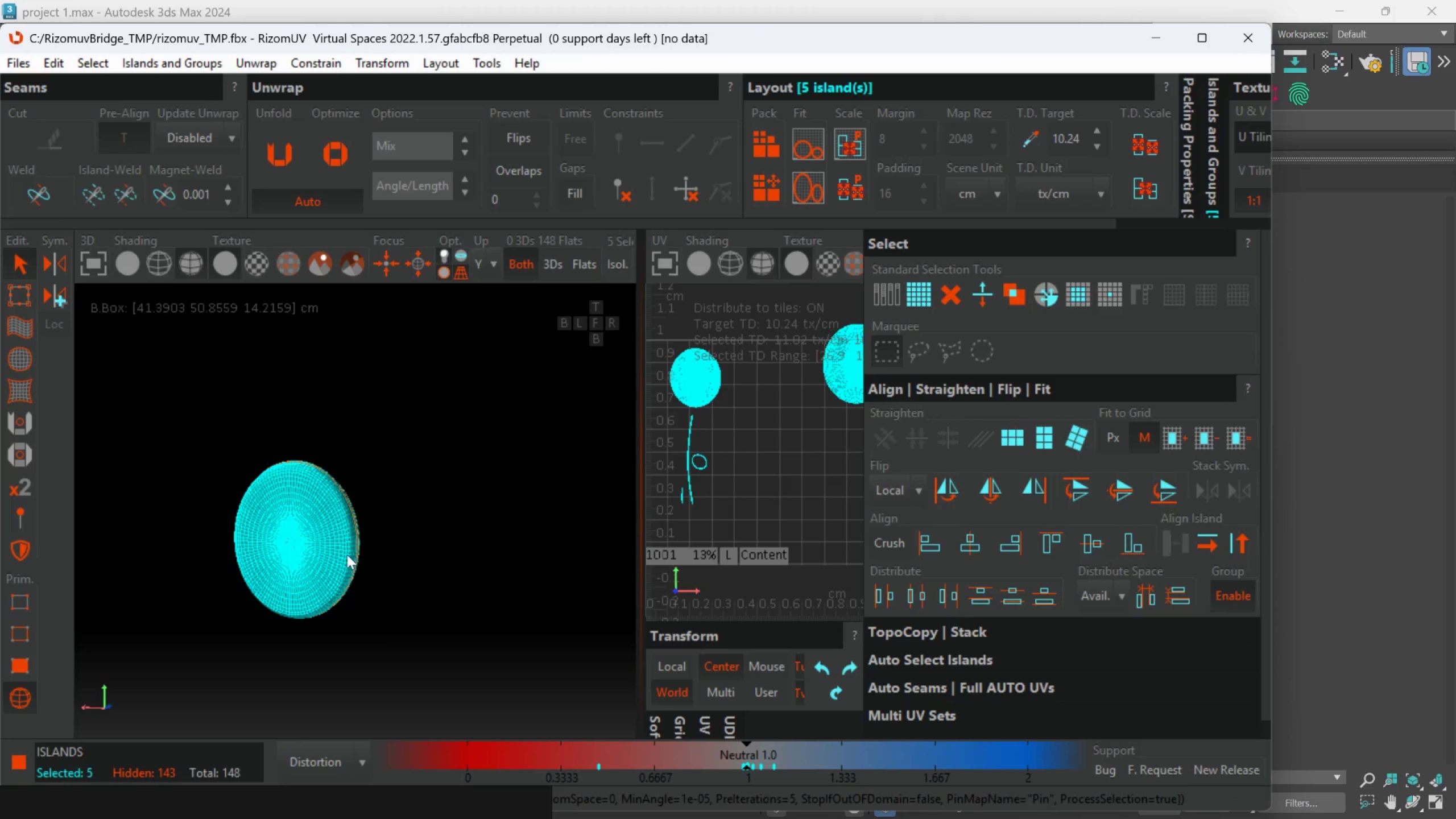 
scroll: coordinate [345, 555], scroll_direction: up, amount: 2.0
 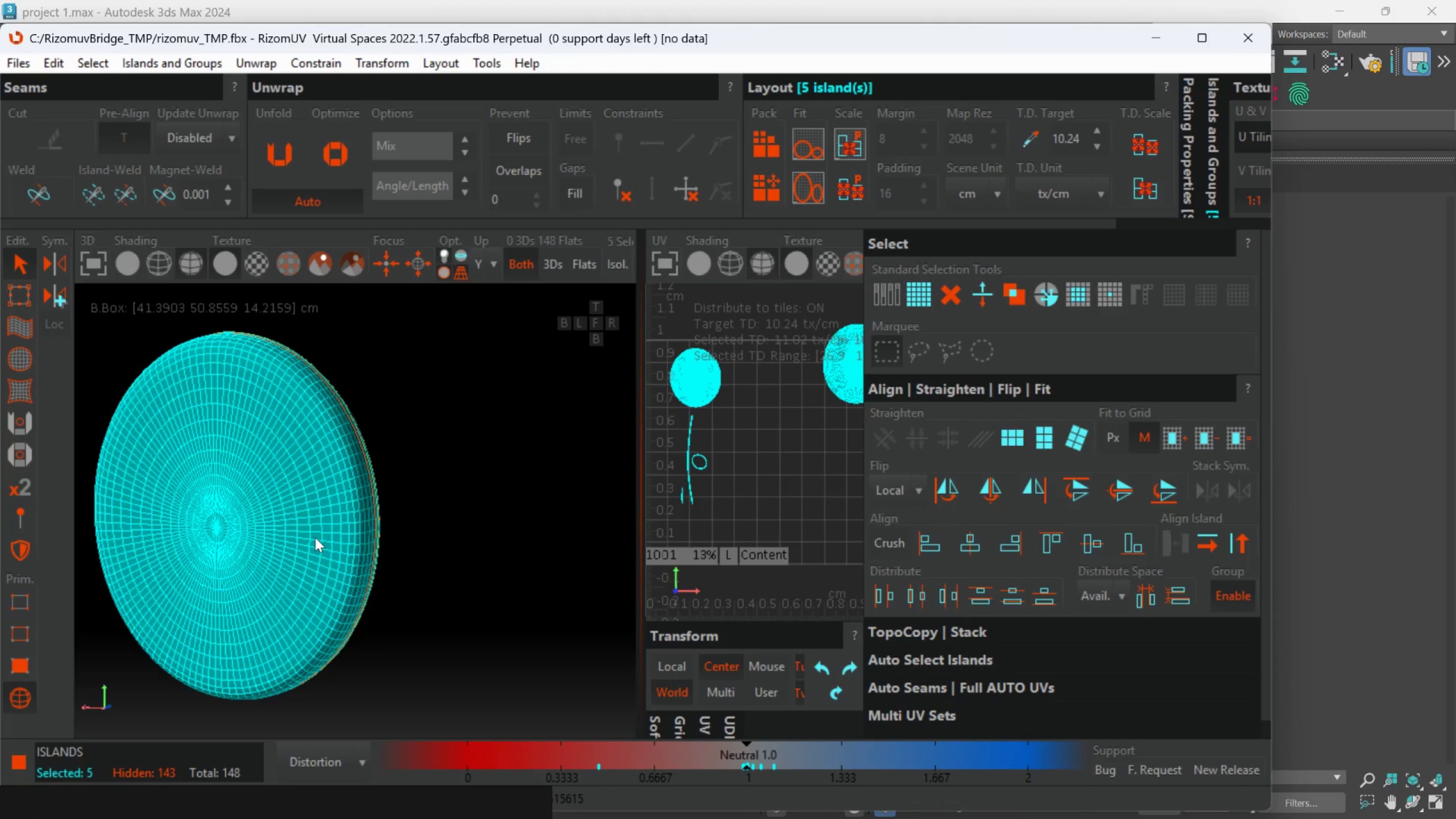 
scroll: coordinate [263, 464], scroll_direction: down, amount: 1.0
 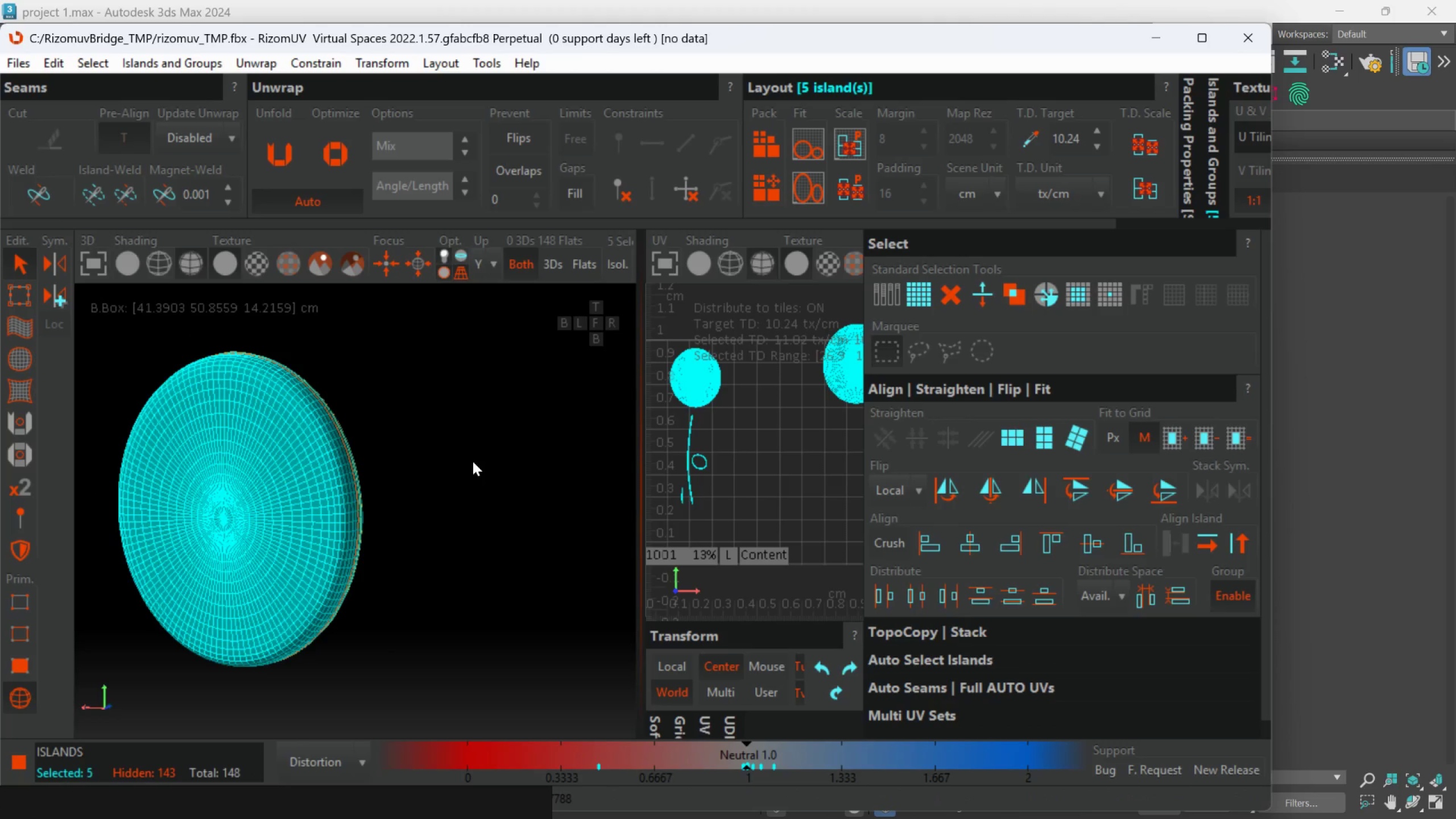 
left_click([473, 461])
 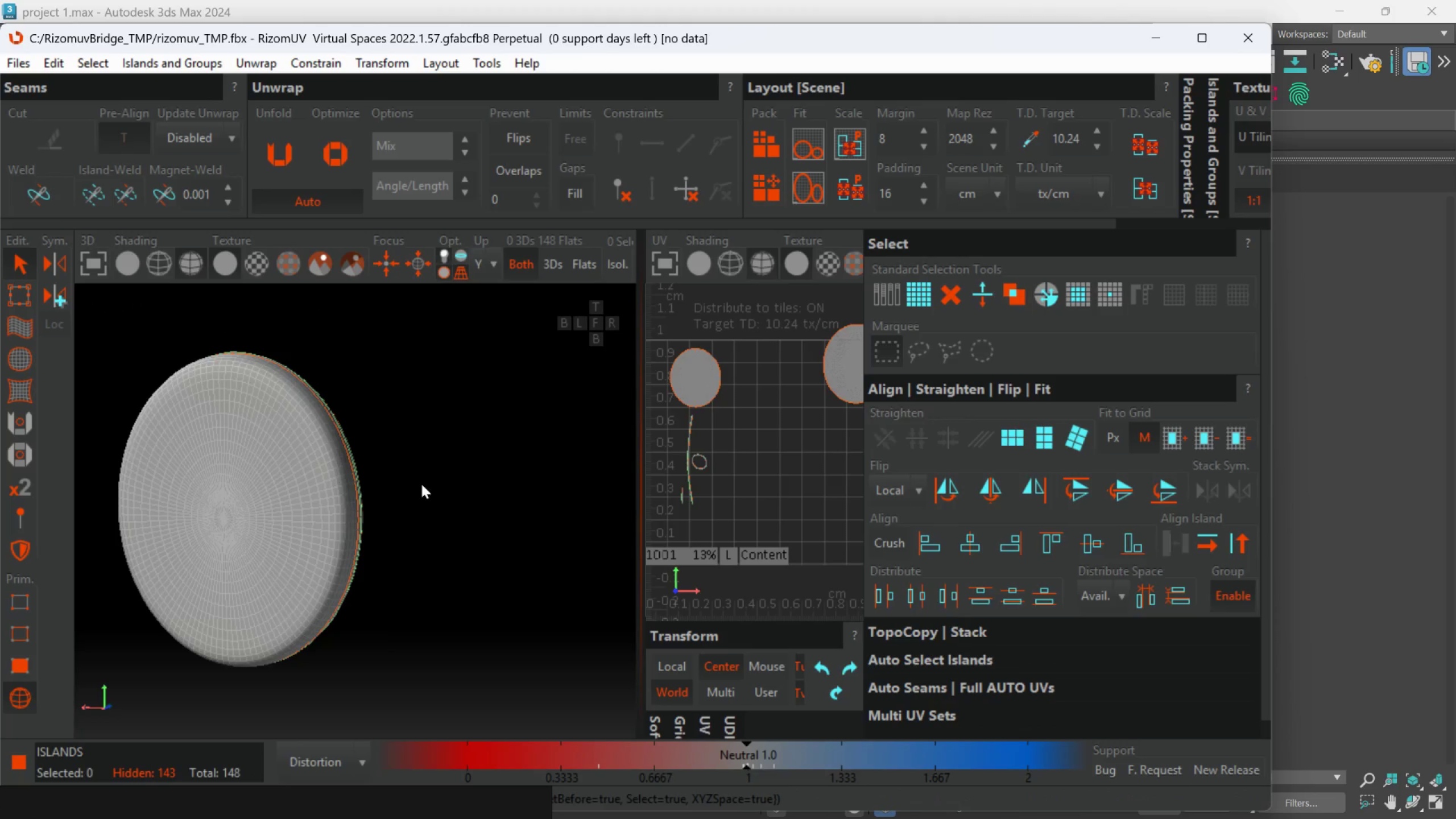 
scroll: coordinate [409, 491], scroll_direction: none, amount: 0.0
 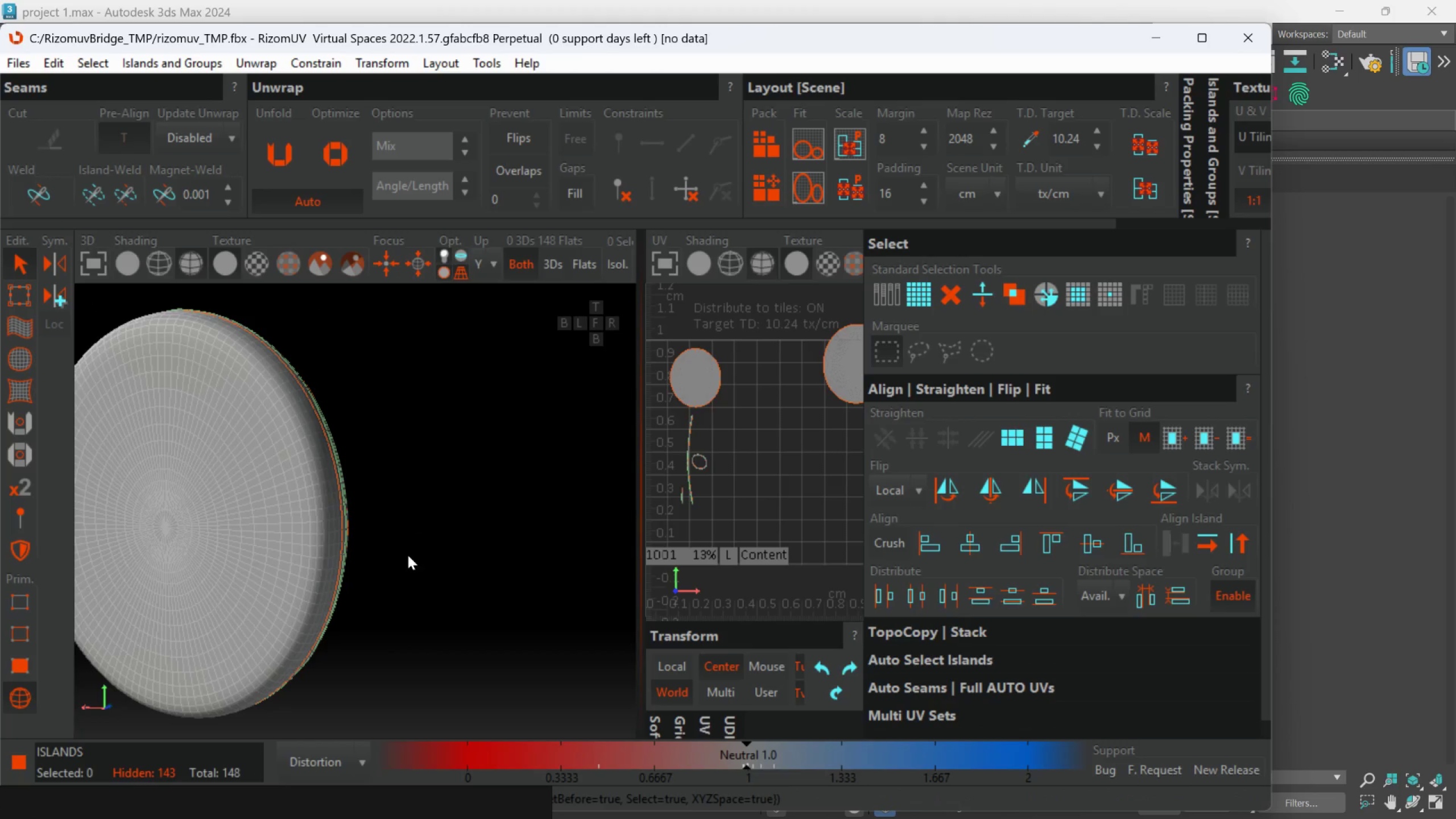 
hold_key(key=AltLeft, duration=0.58)
 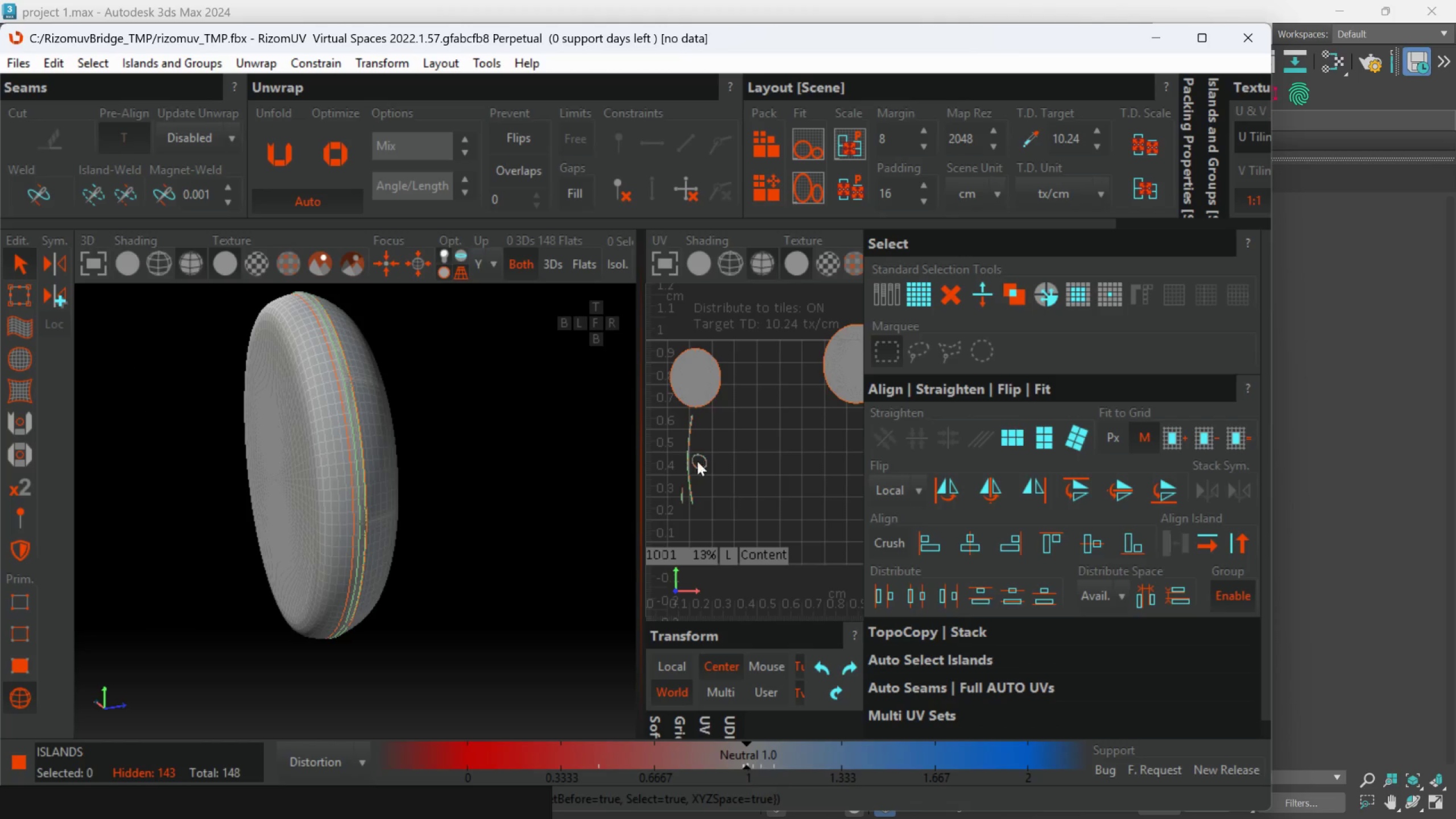 
scroll: coordinate [661, 440], scroll_direction: up, amount: 2.0
 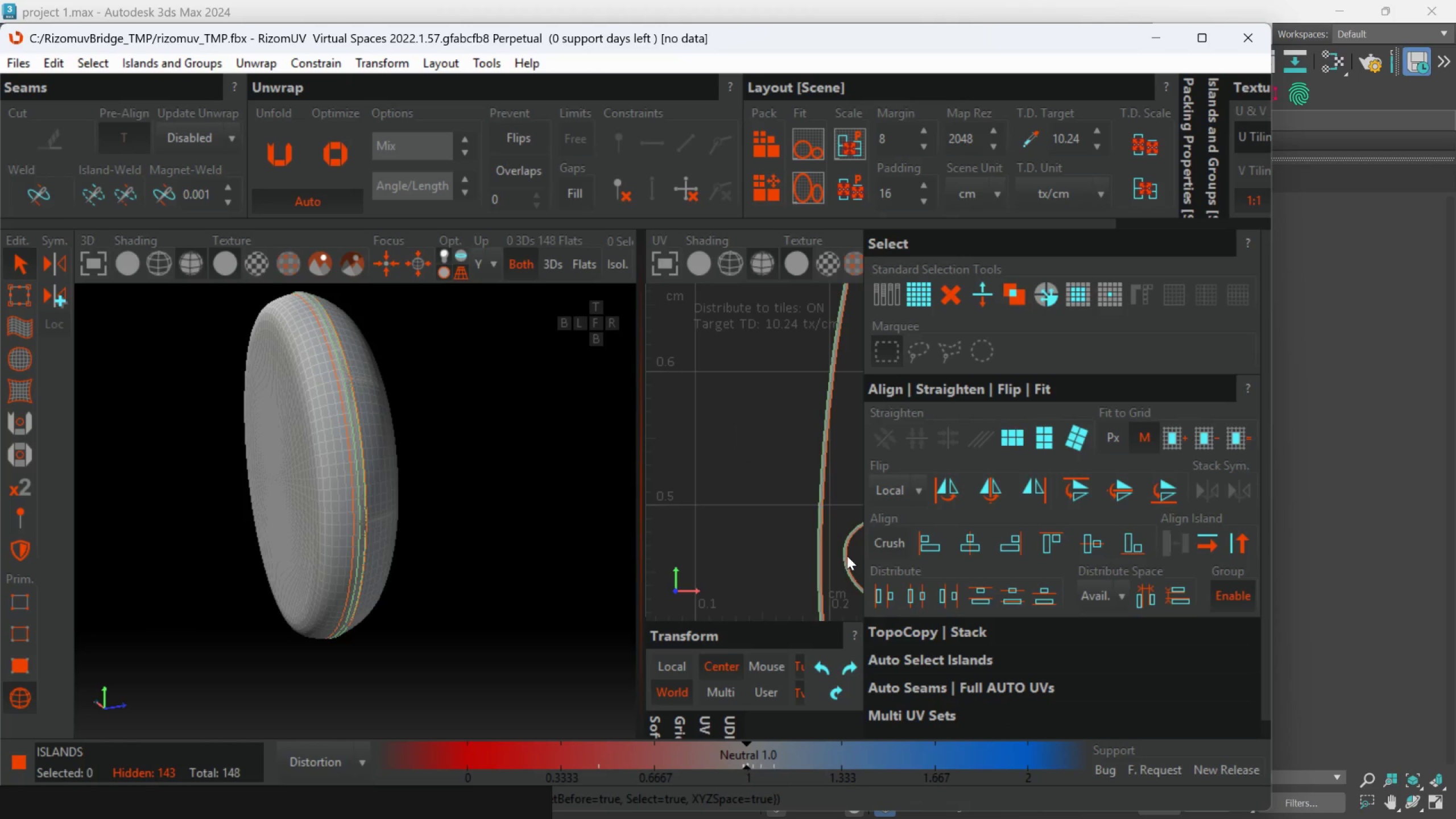 
left_click([845, 556])
 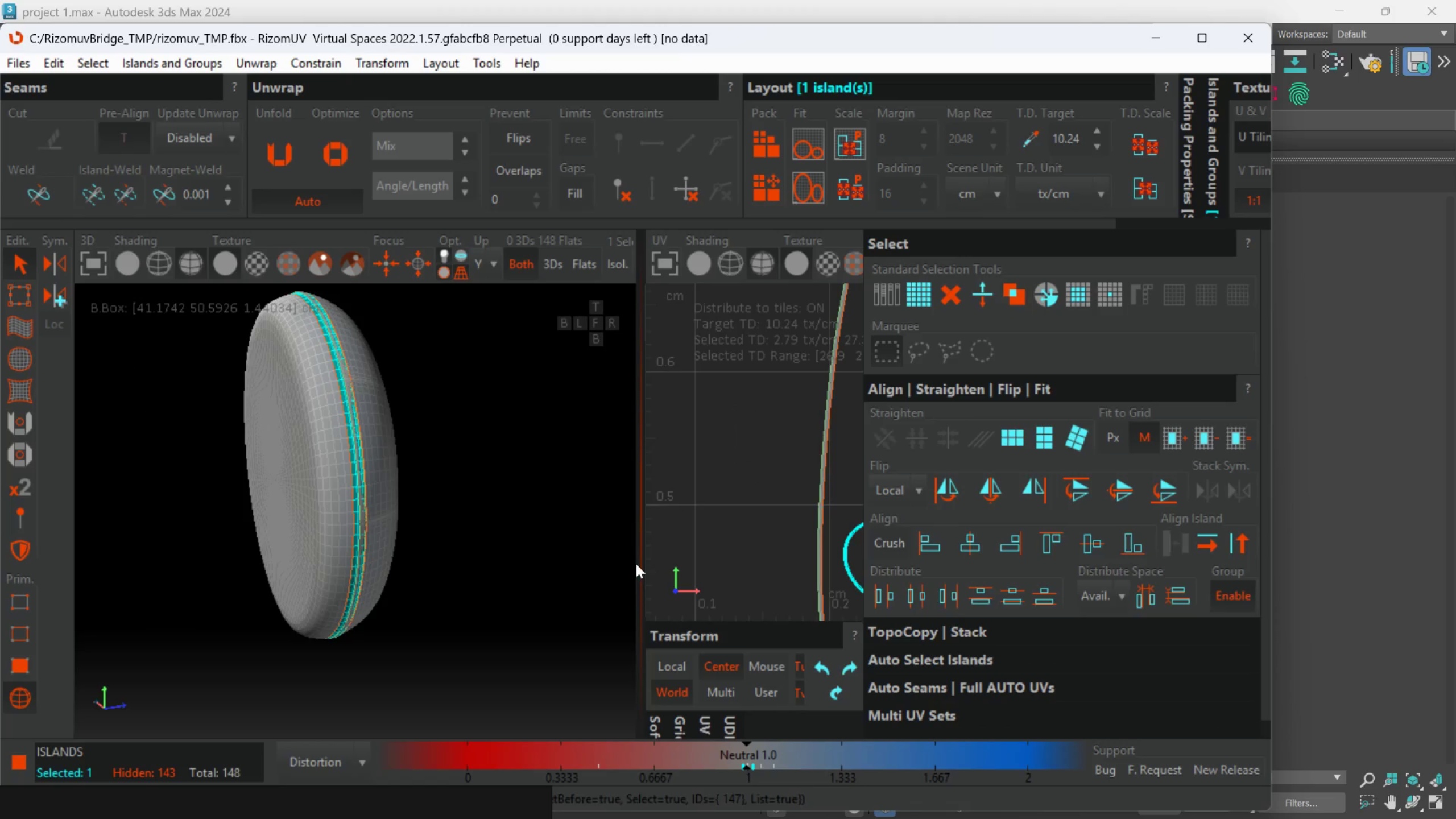 
hold_key(key=AltLeft, duration=1.51)
 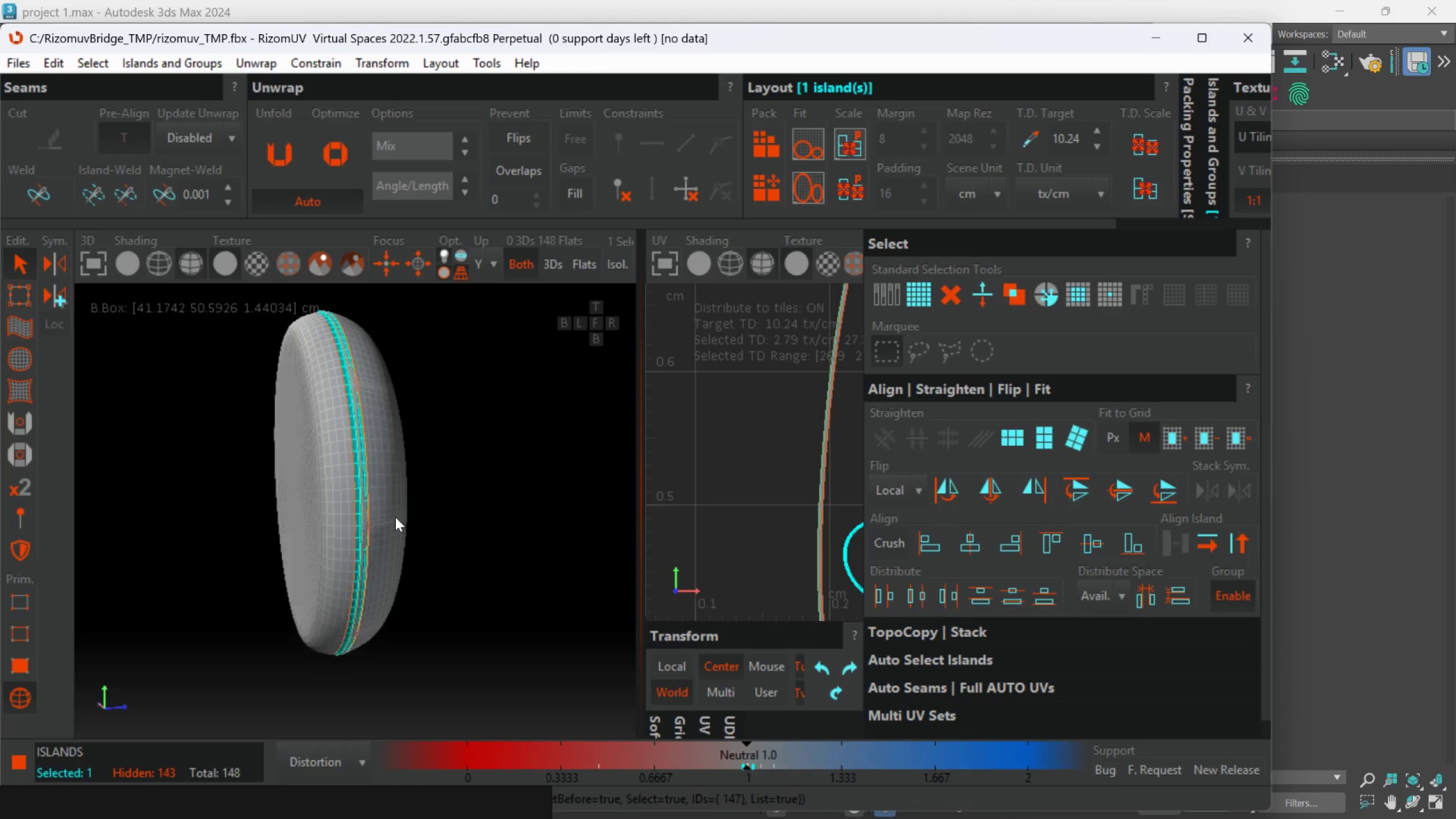 
key(Alt+AltLeft)
 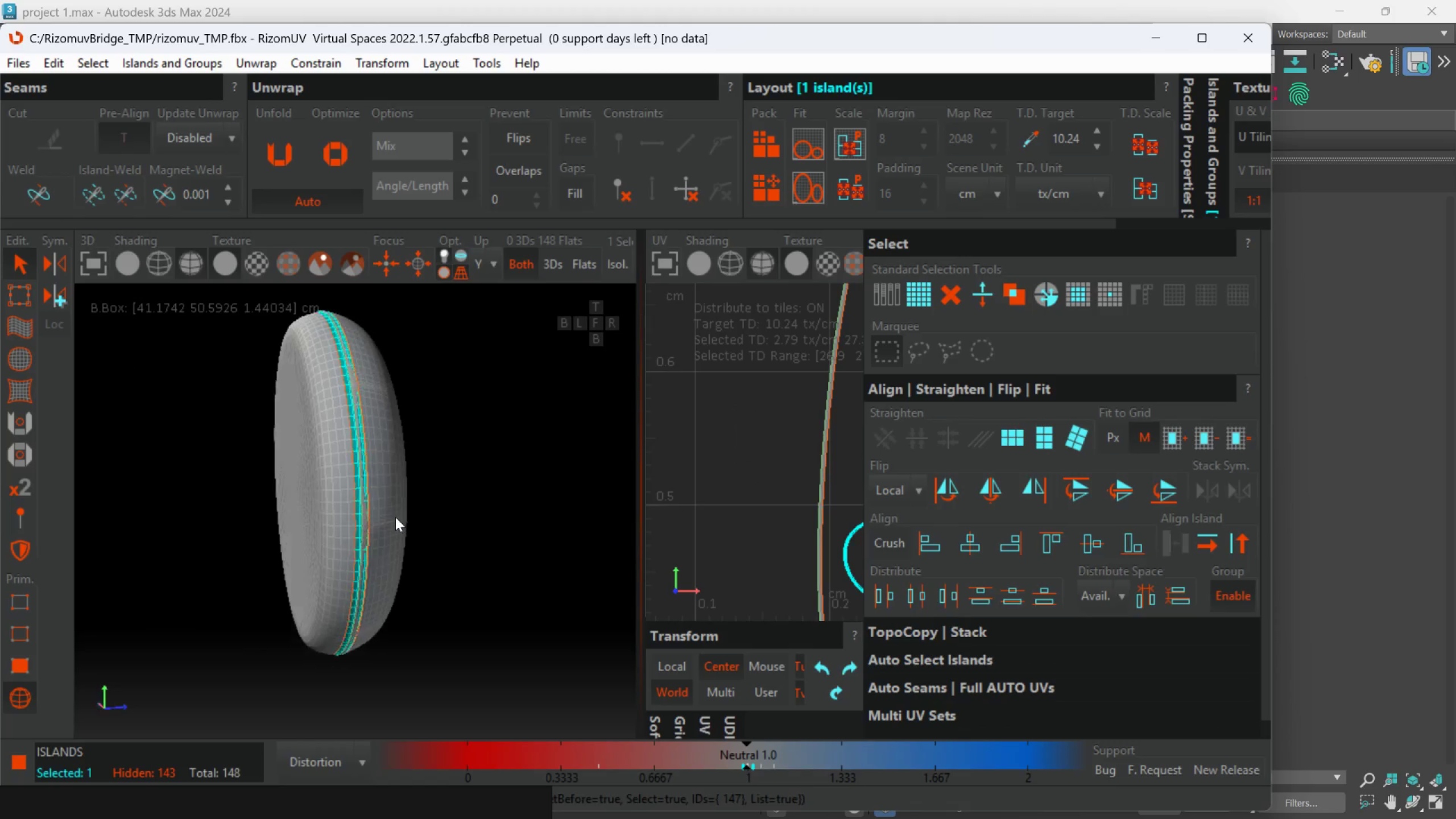 
key(Alt+AltLeft)
 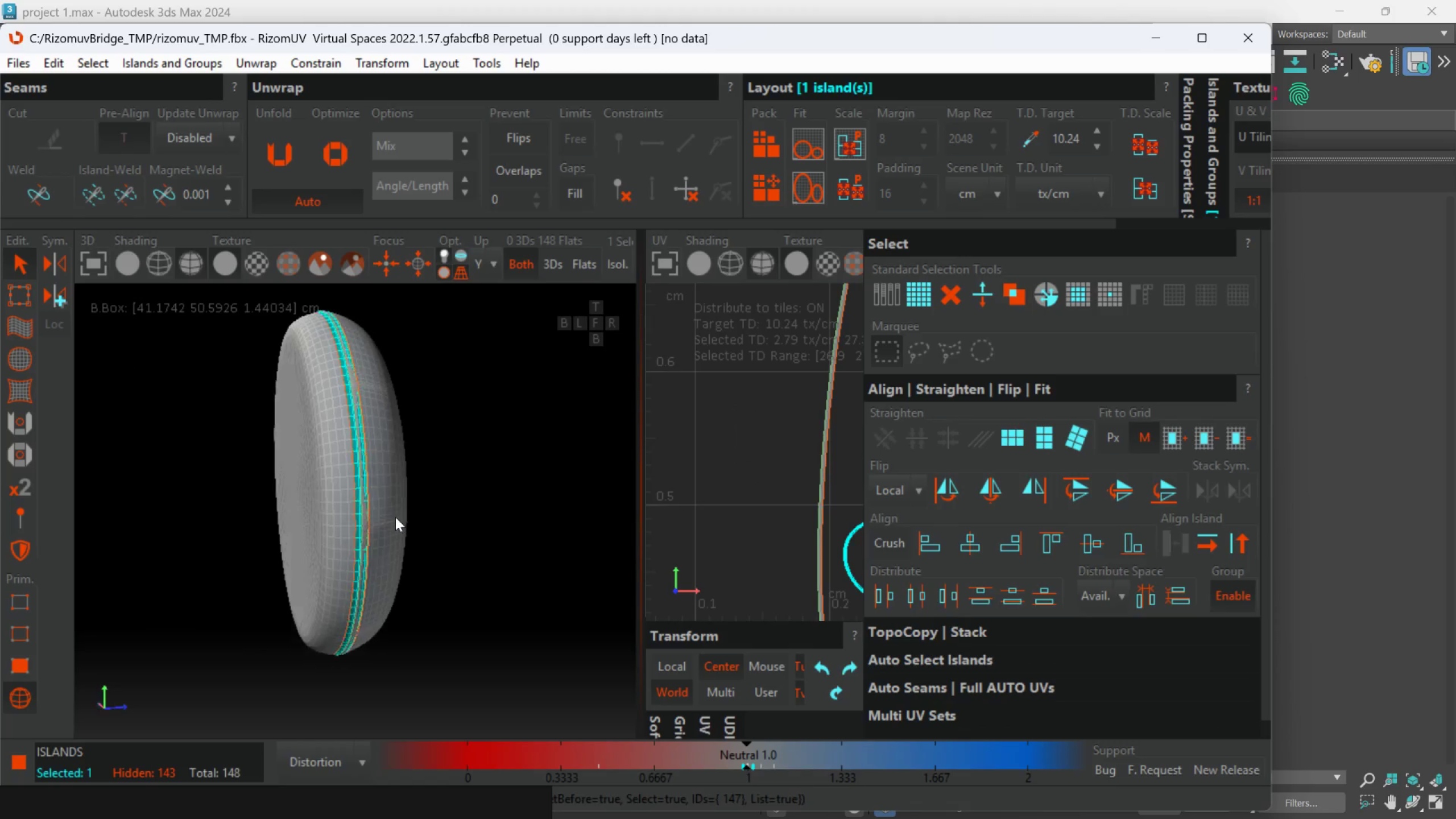 
key(Alt+AltLeft)
 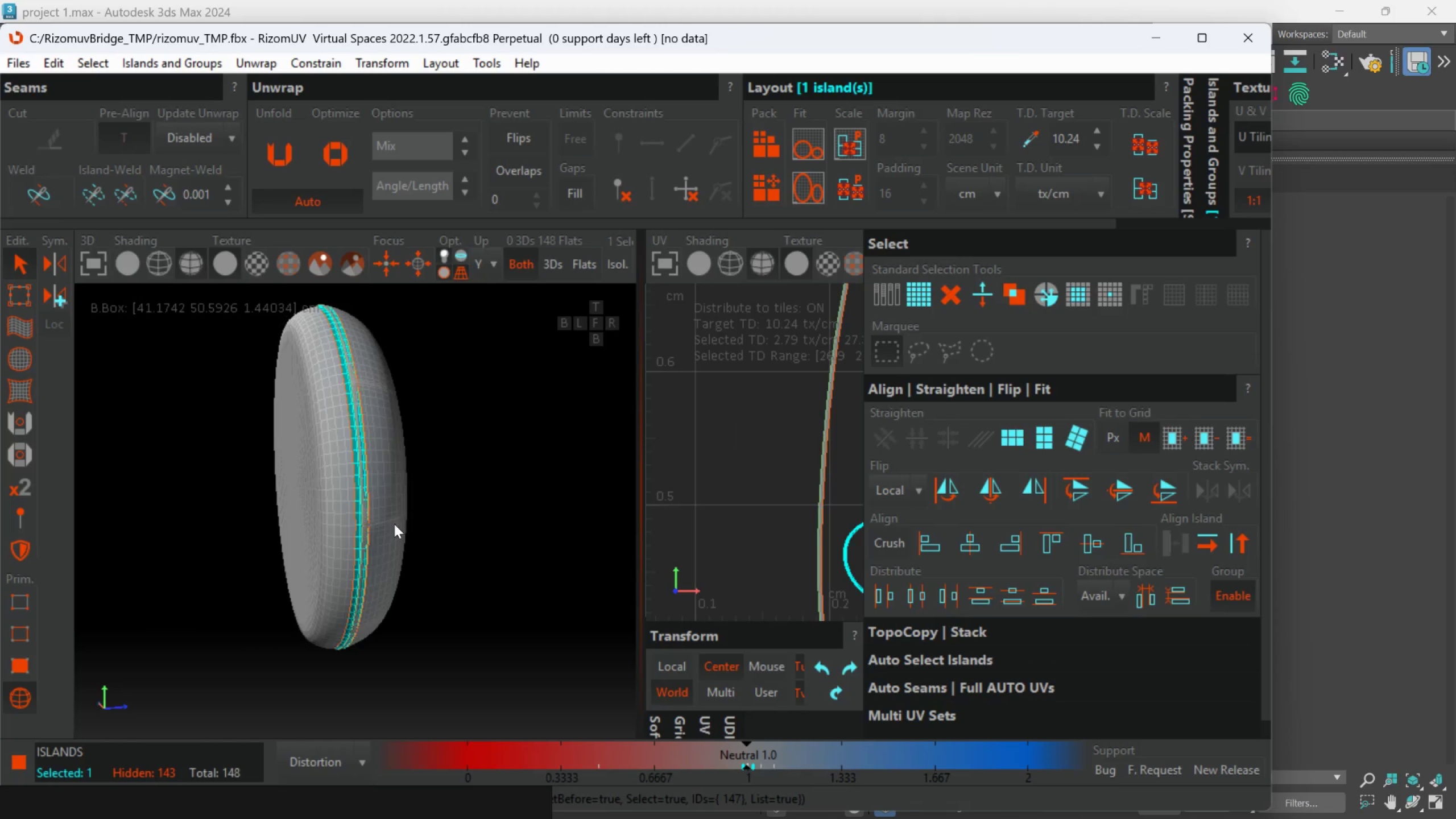 
key(Alt+AltLeft)
 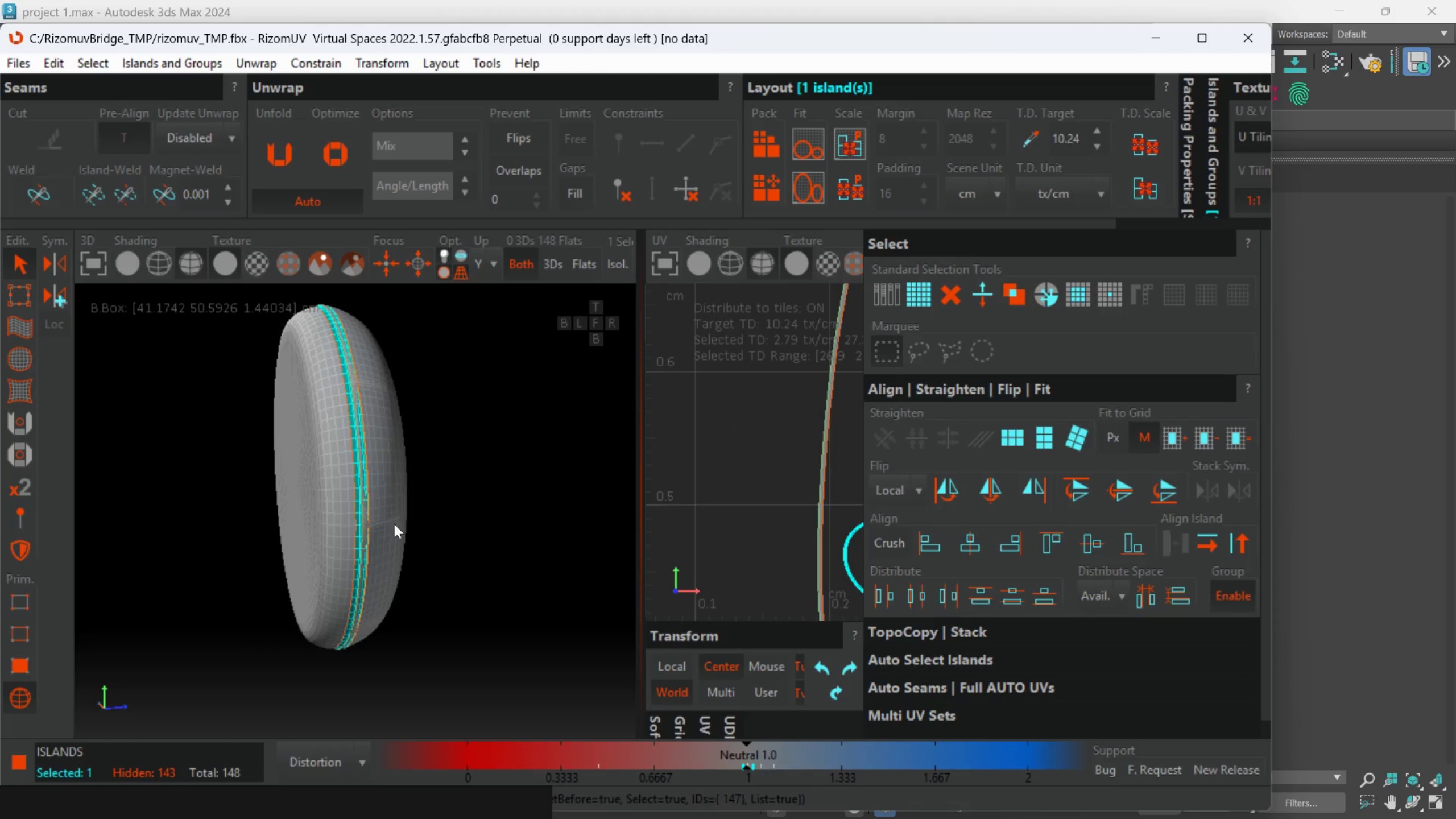 
key(Alt+AltLeft)
 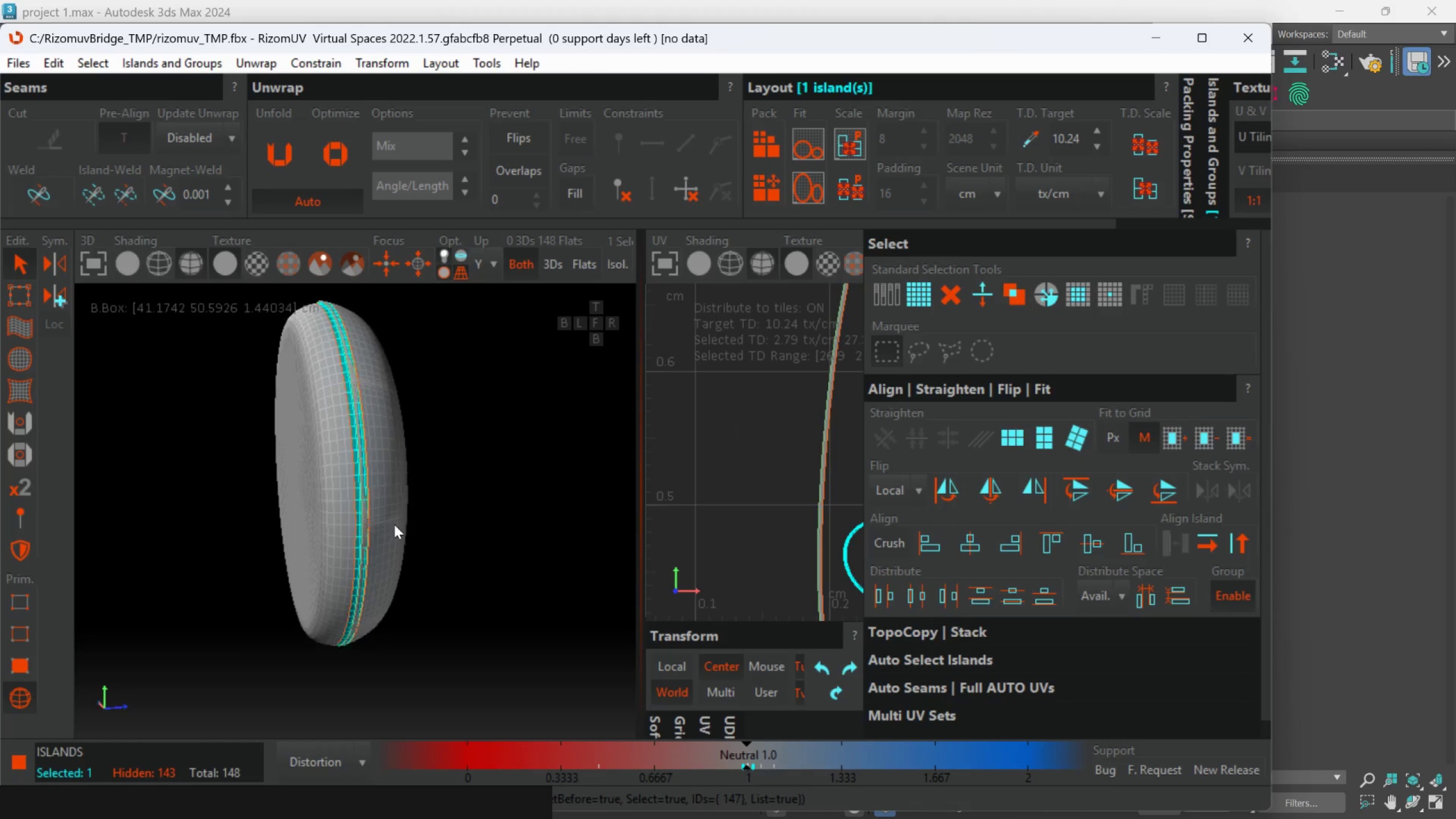 
key(Alt+AltLeft)
 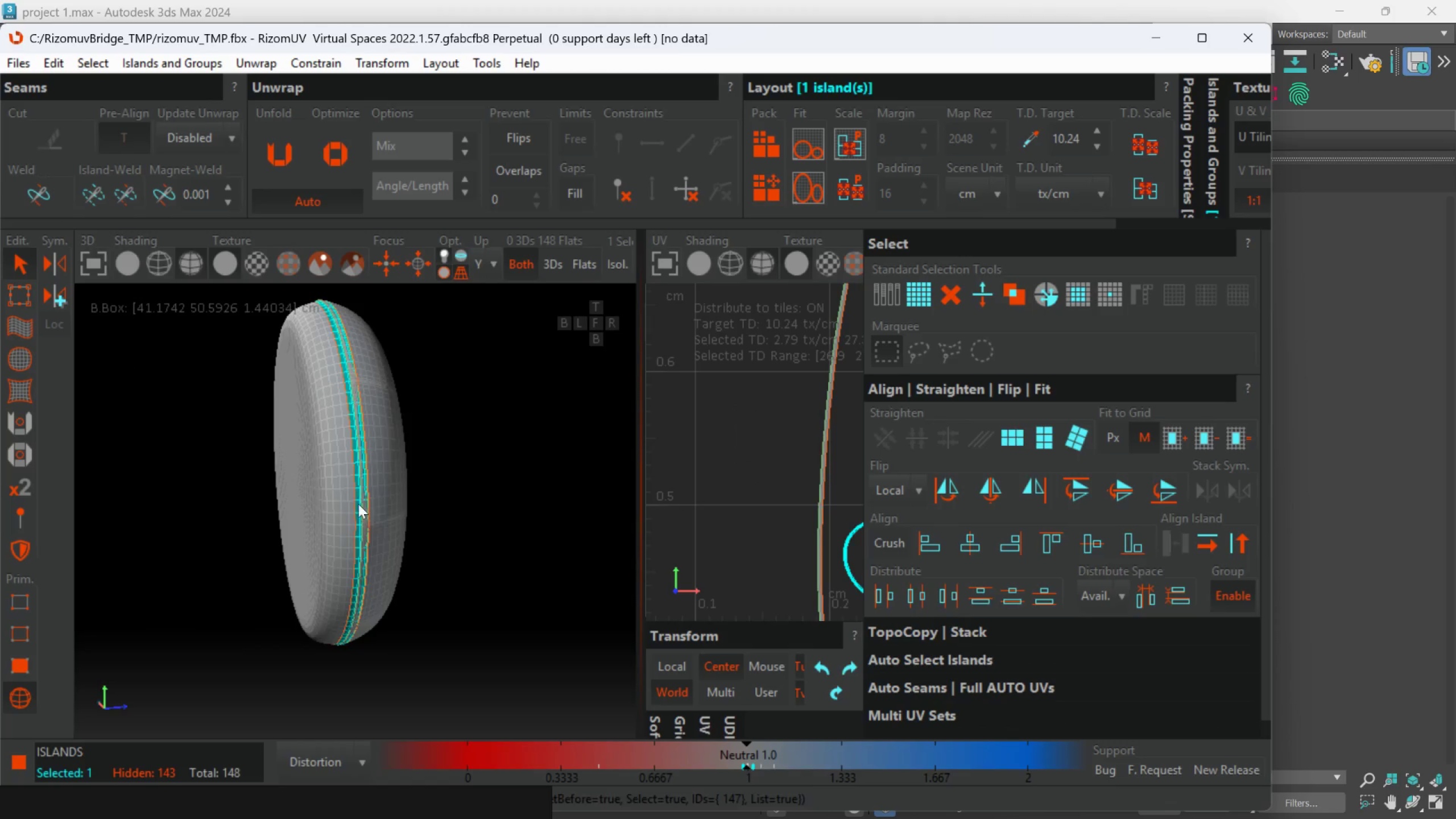 
hold_key(key=AltLeft, duration=0.86)
 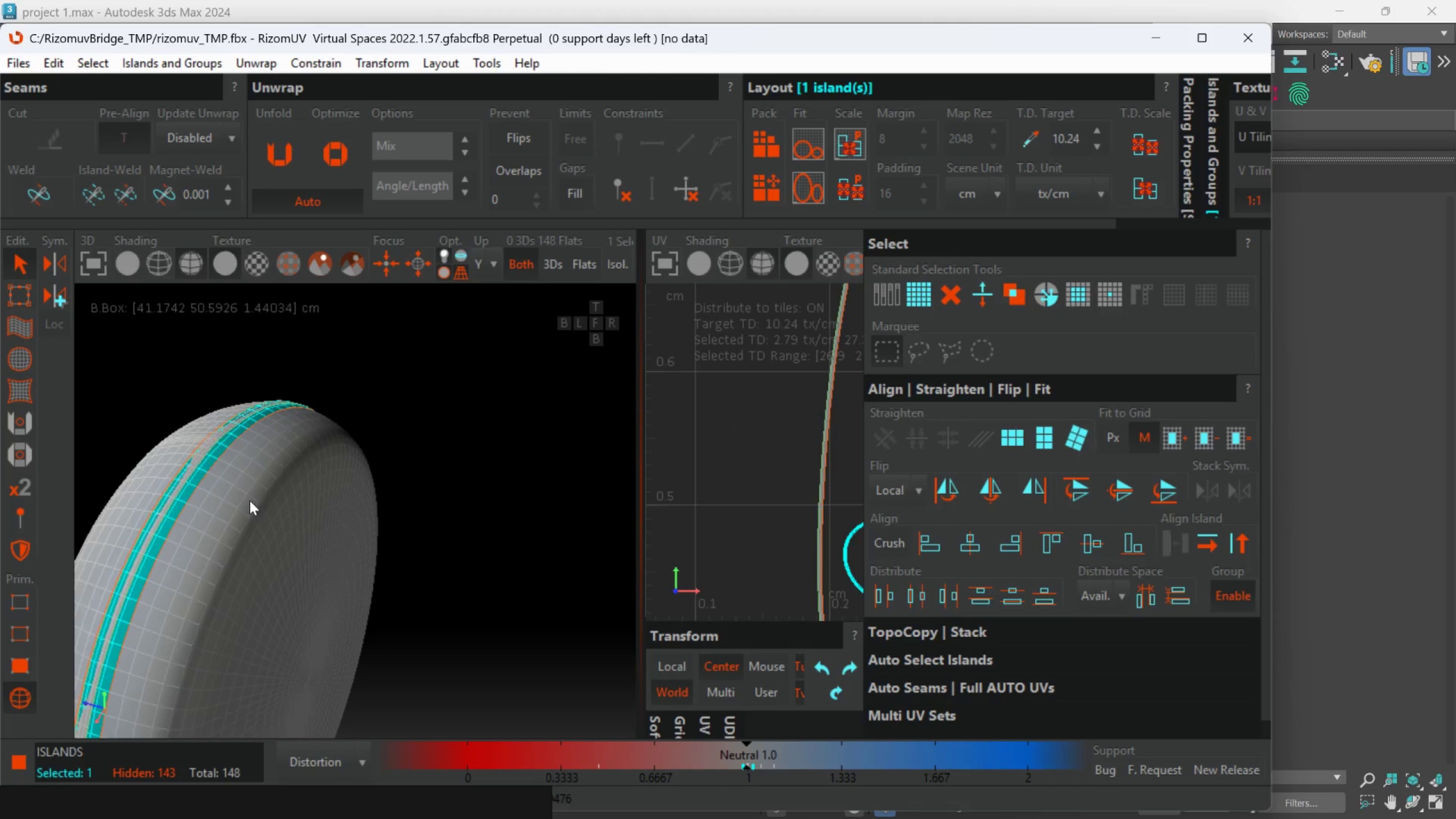 
hold_key(key=AltLeft, duration=0.69)
 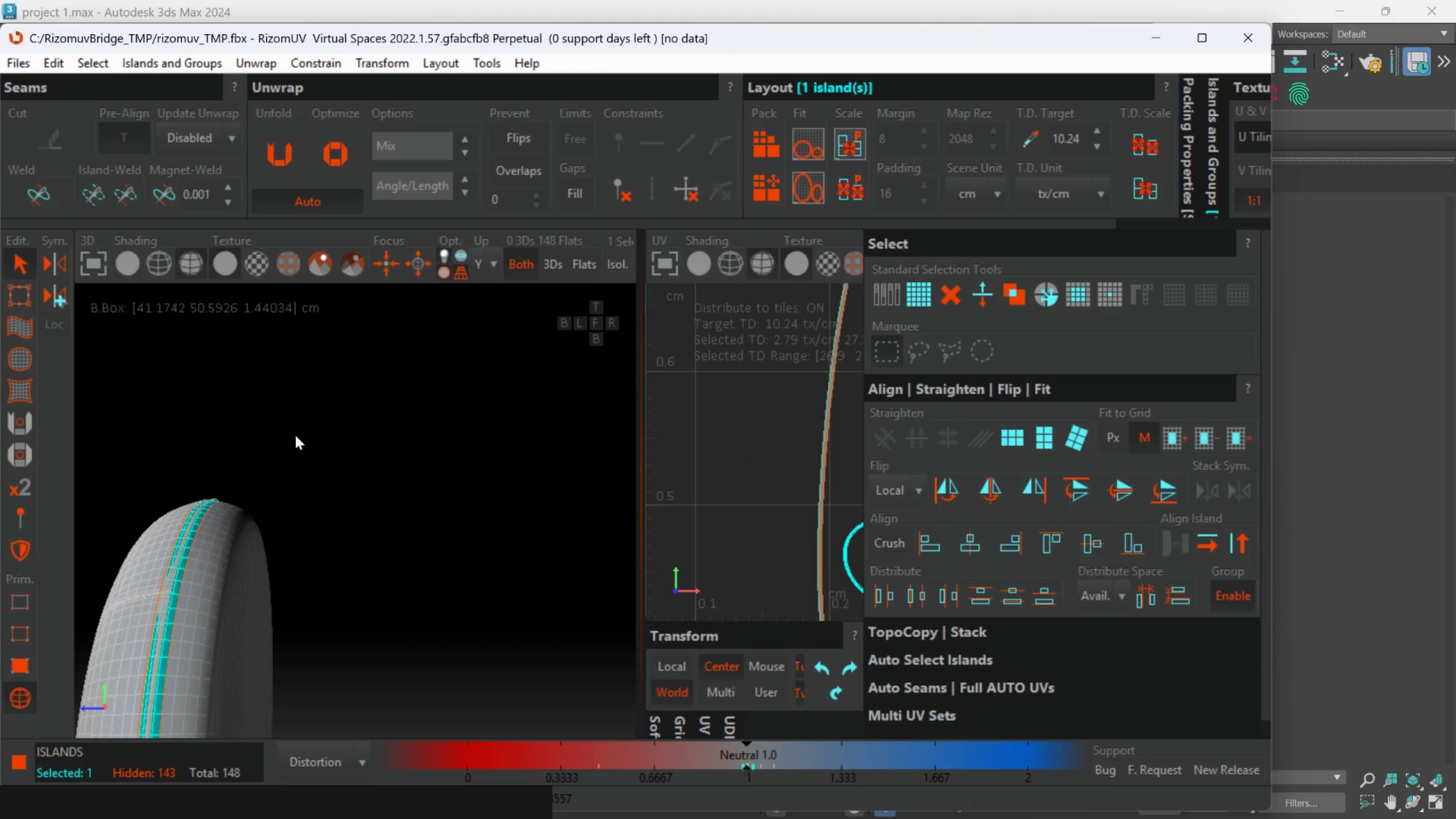 
scroll: coordinate [246, 500], scroll_direction: down, amount: 2.0
 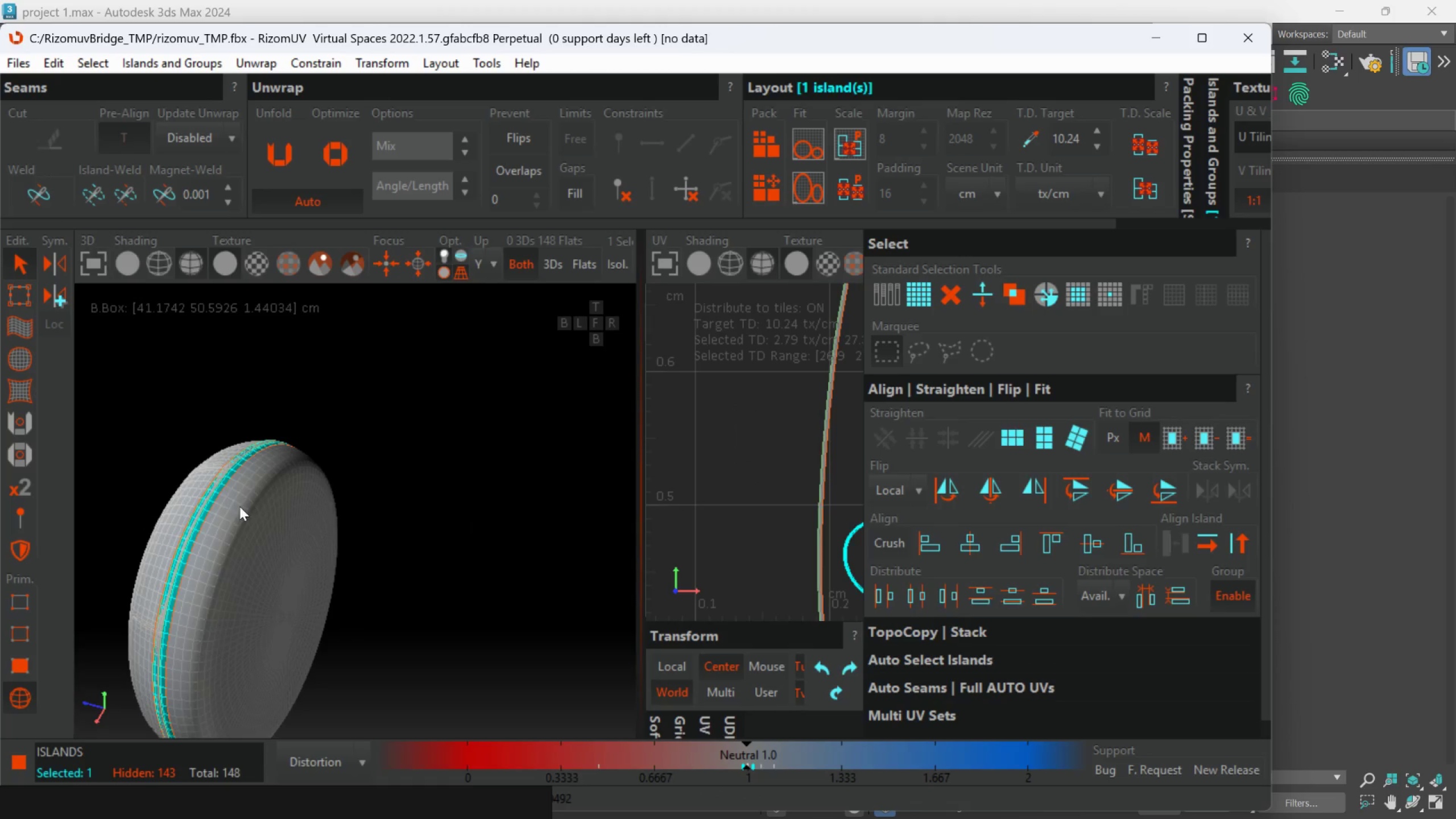 
hold_key(key=AltLeft, duration=0.58)
 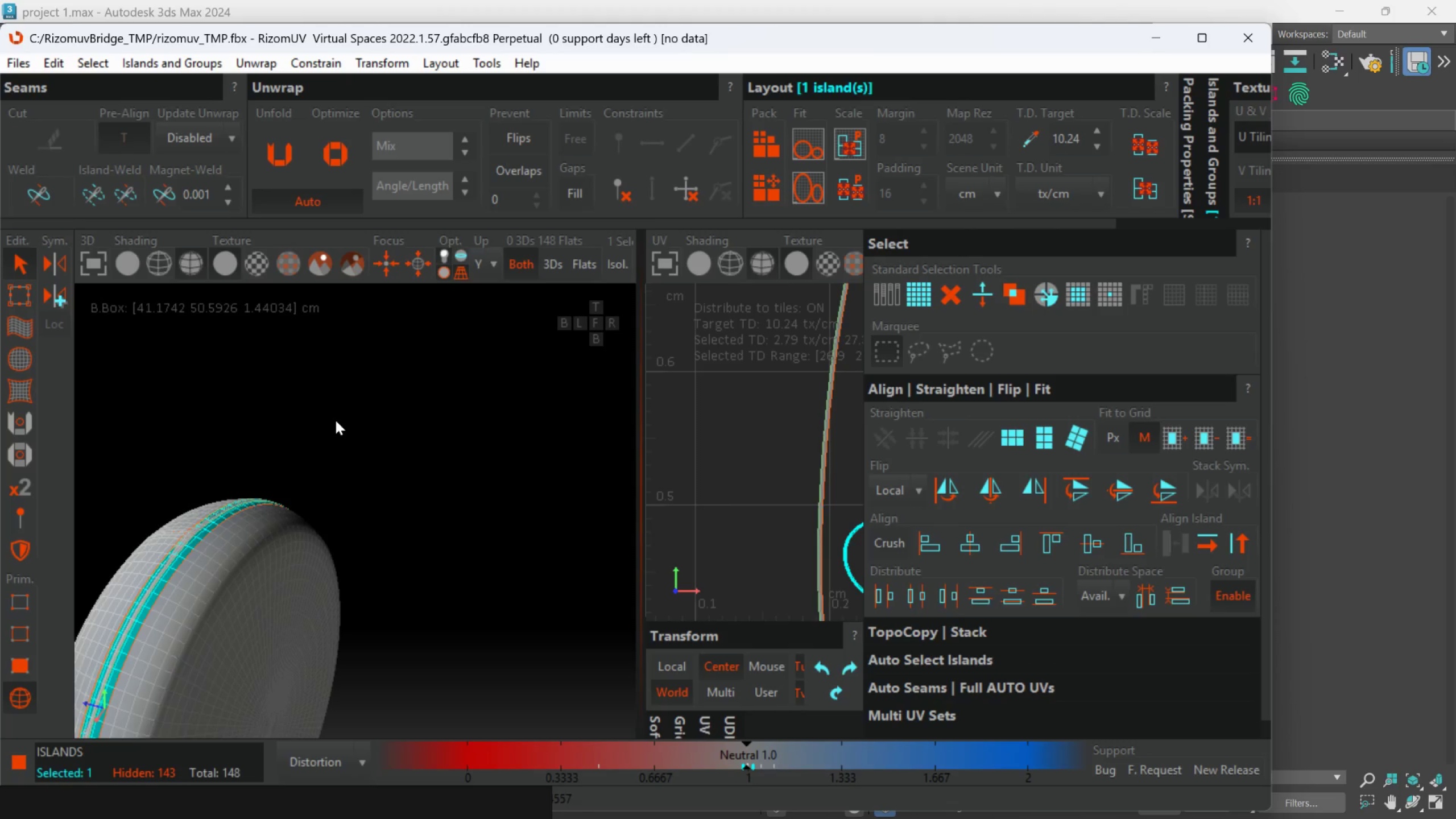 
scroll: coordinate [296, 470], scroll_direction: down, amount: 3.0
 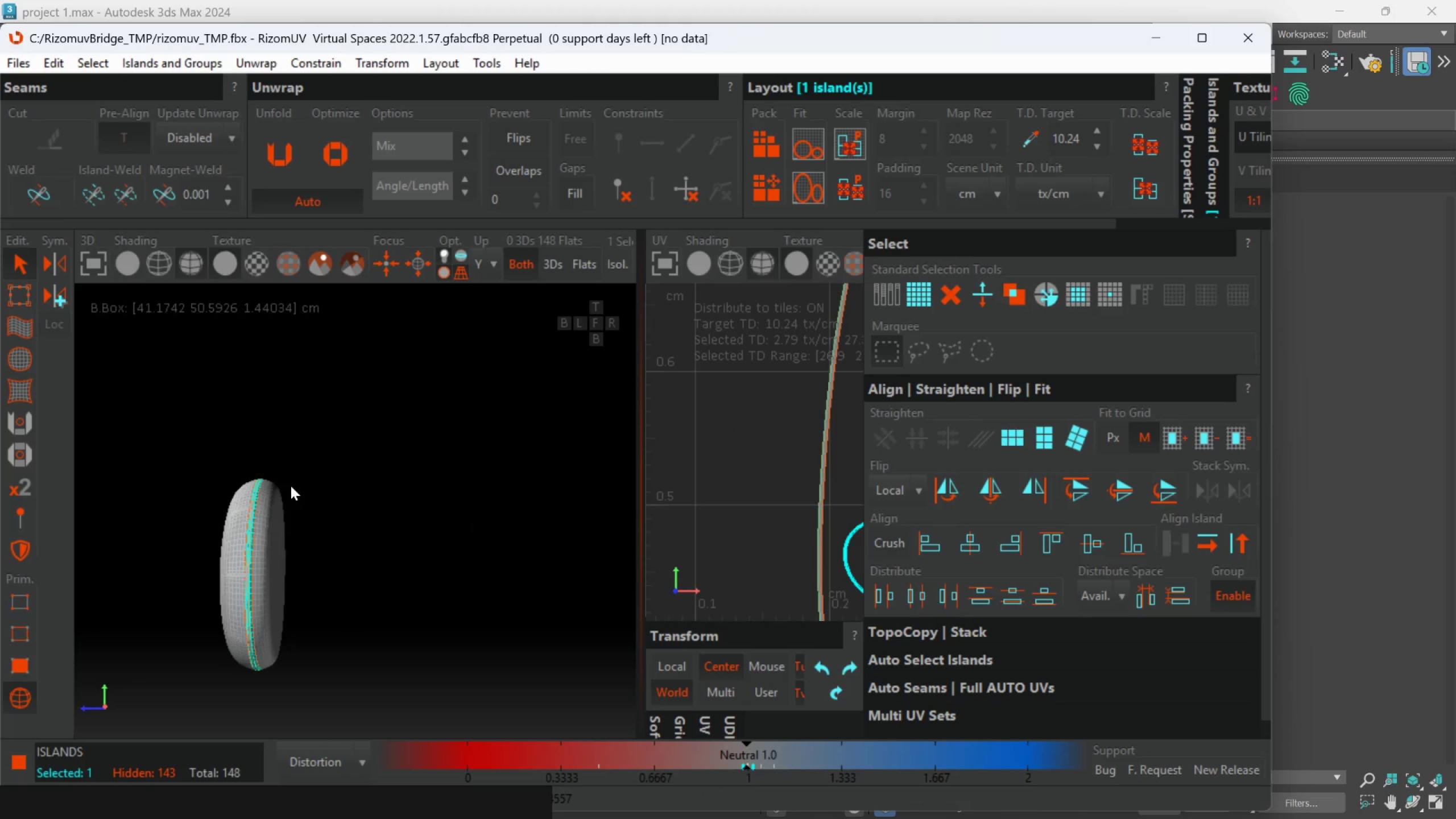 
hold_key(key=AltLeft, duration=1.48)
scroll: coordinate [197, 540], scroll_direction: up, amount: 5.0
 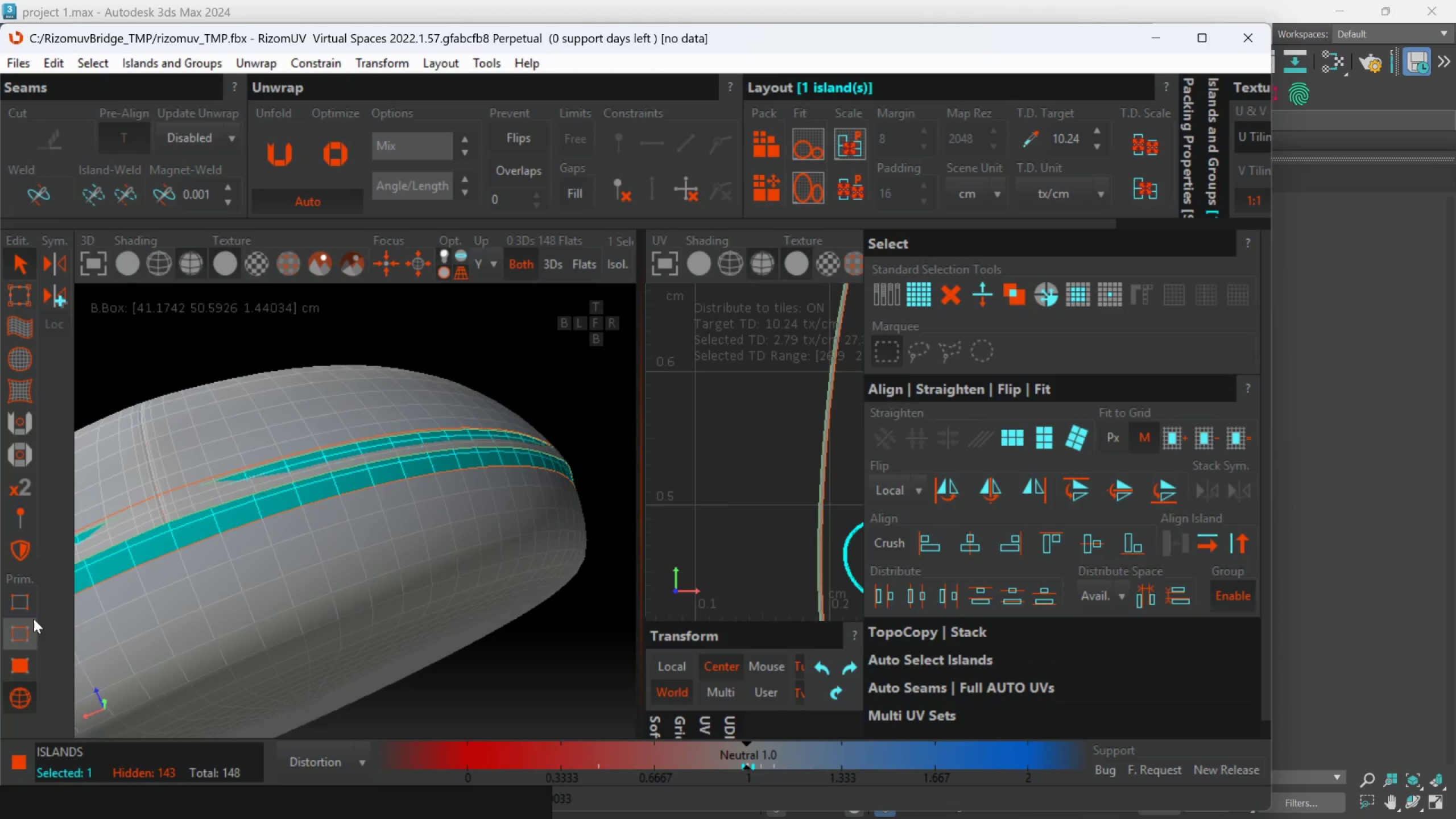 
left_click([27, 622])
 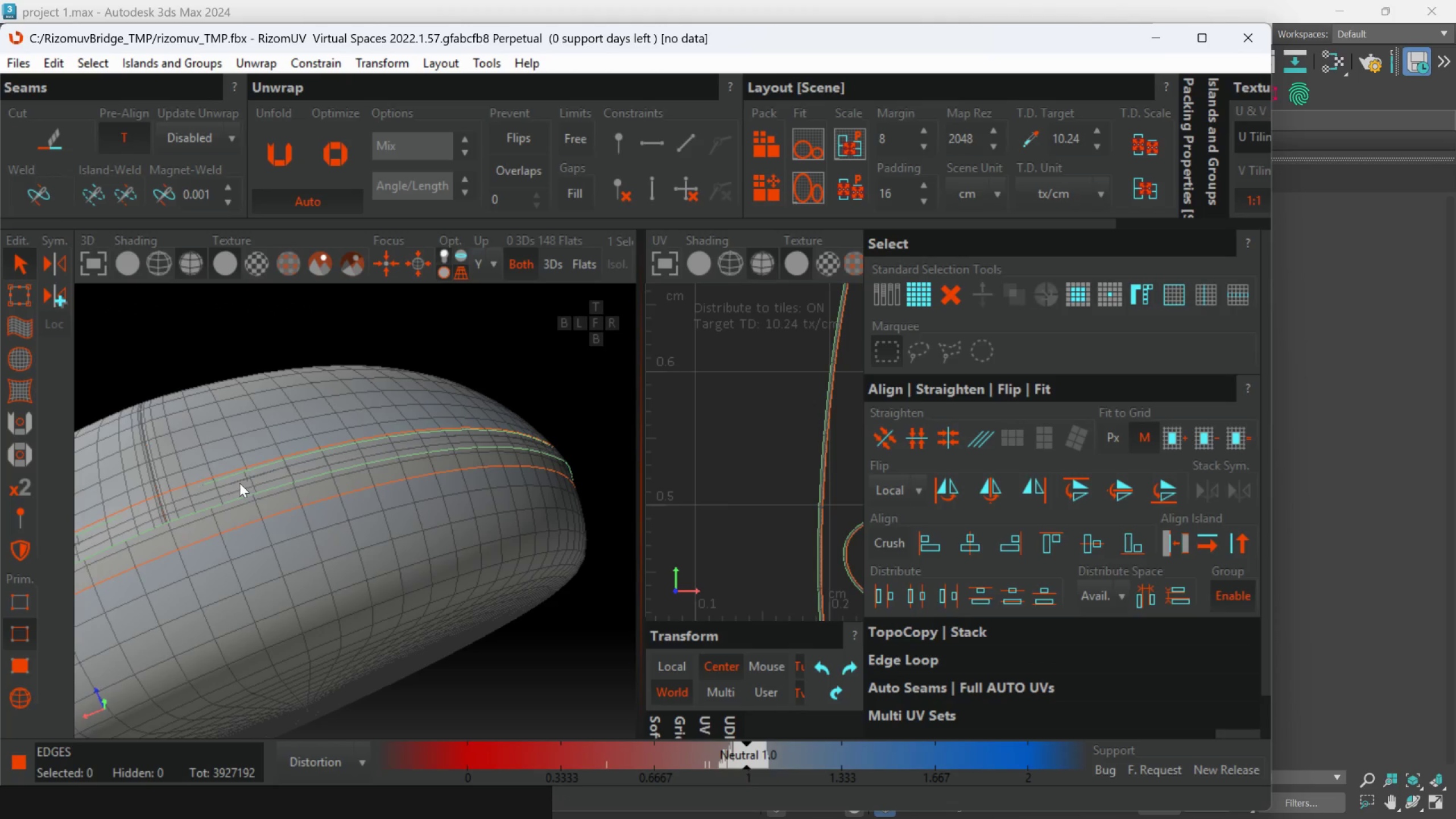 
hold_key(key=AltLeft, duration=0.73)
 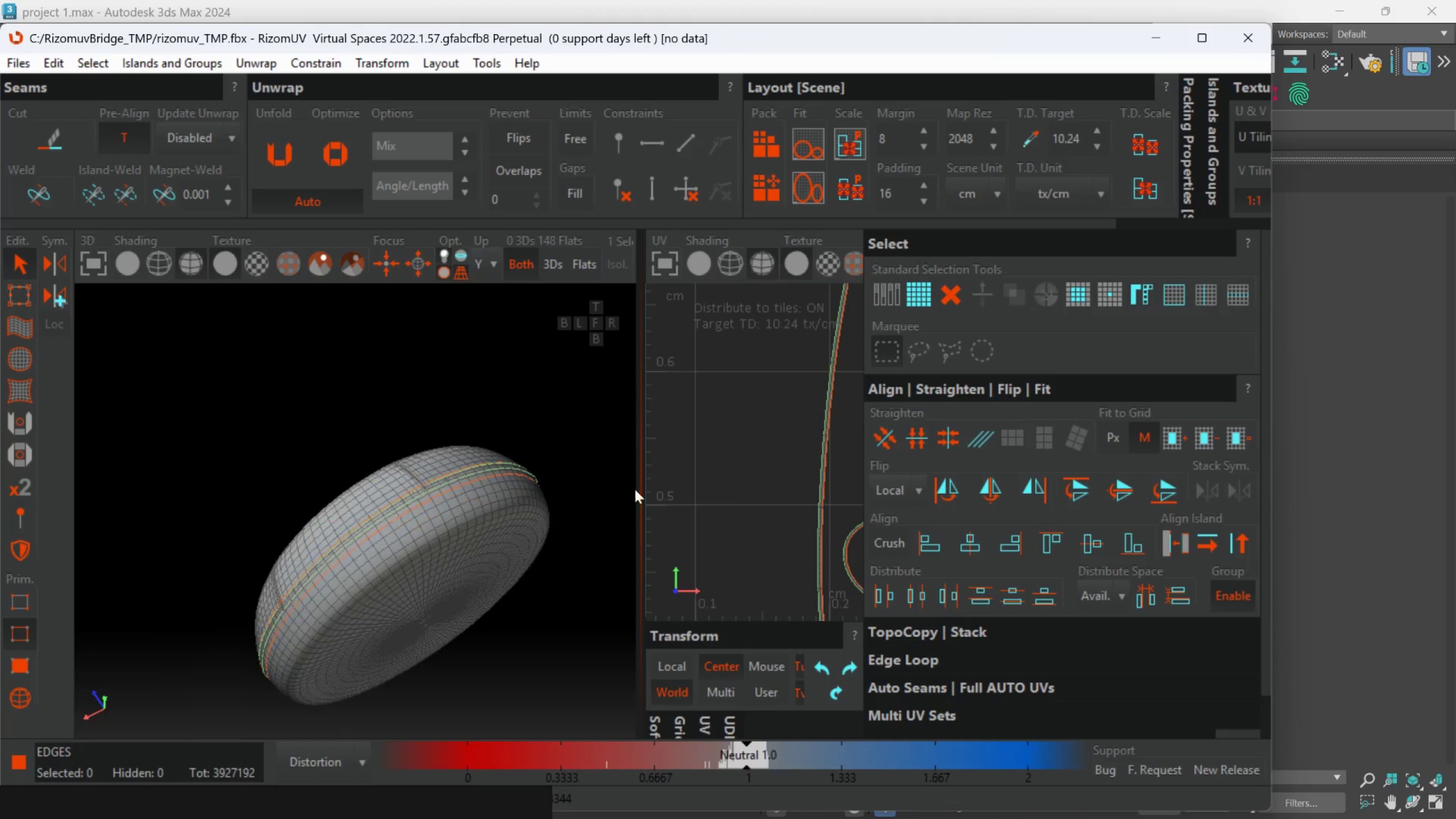 
scroll: coordinate [596, 477], scroll_direction: down, amount: 4.0
 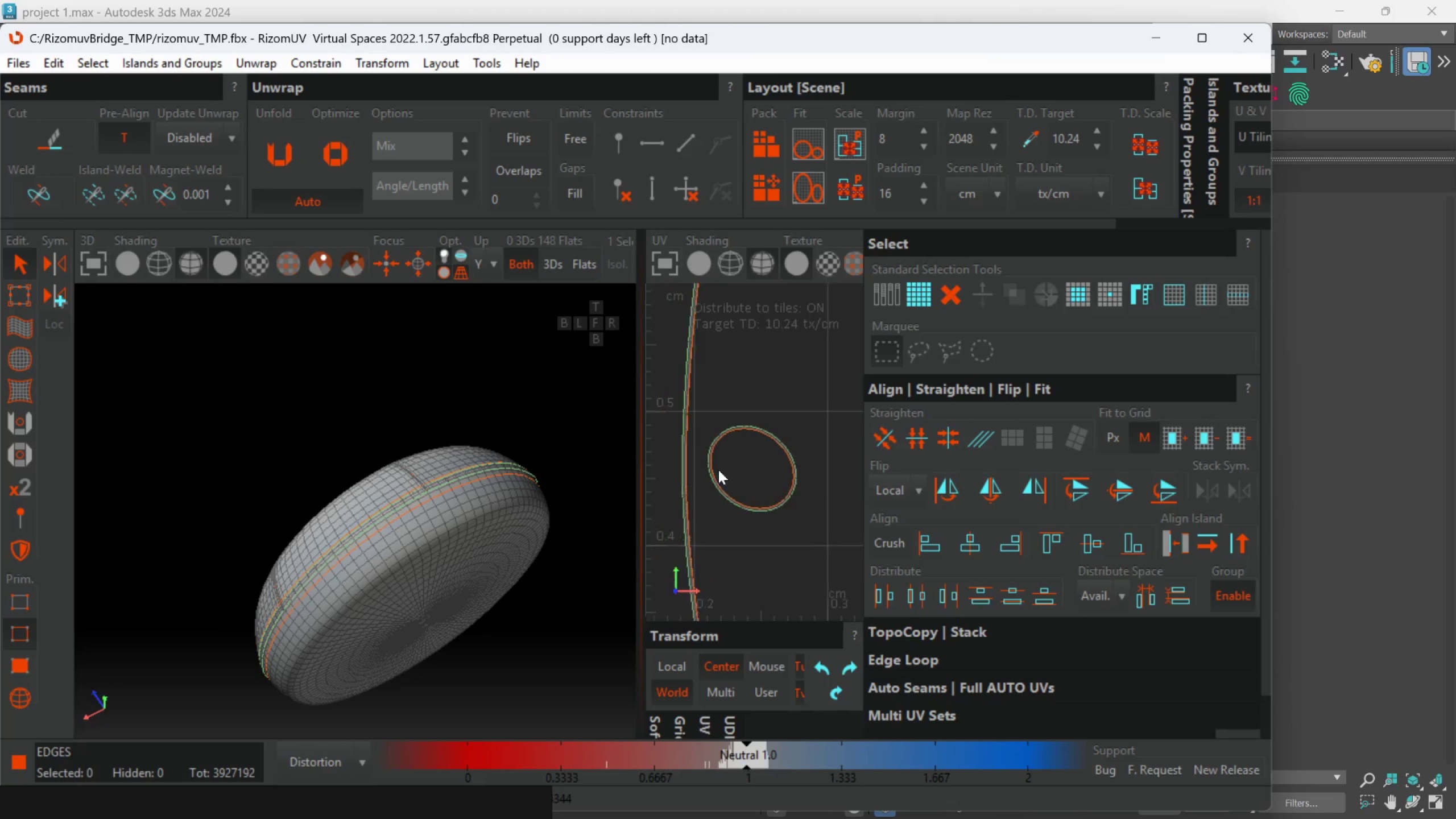 
scroll: coordinate [733, 390], scroll_direction: up, amount: 3.0
 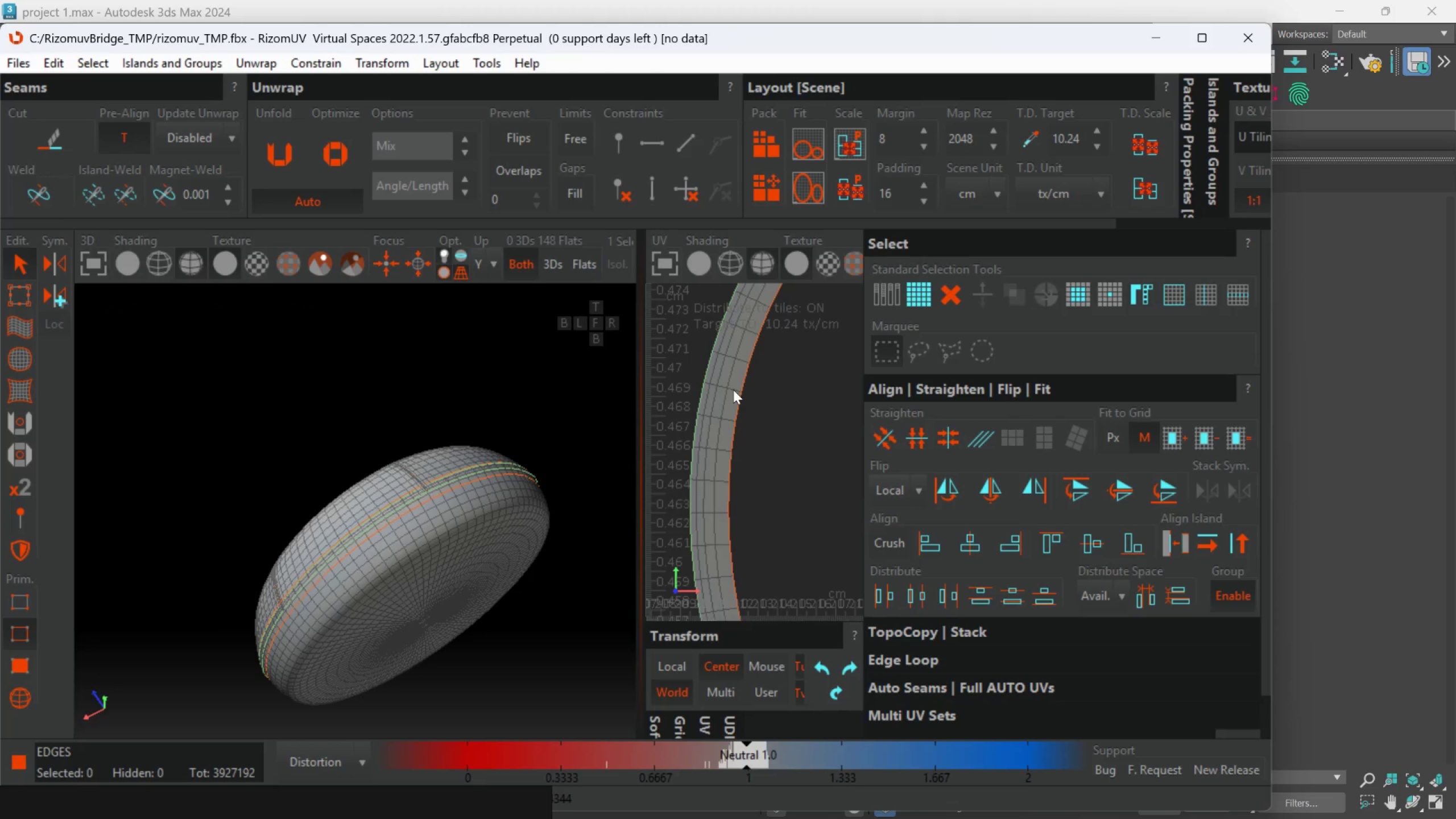 
double_click([733, 390])
 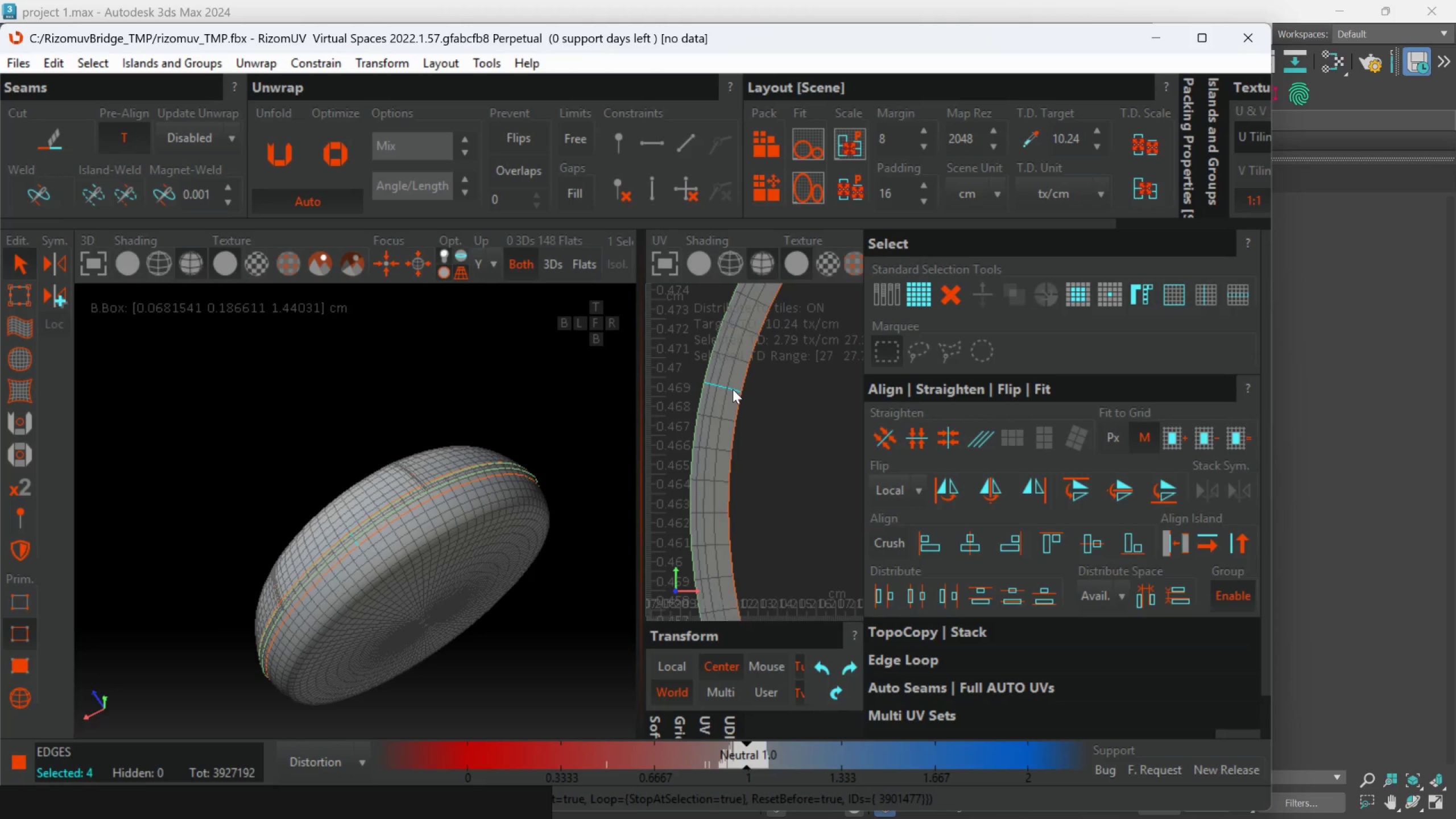 
key(C)
 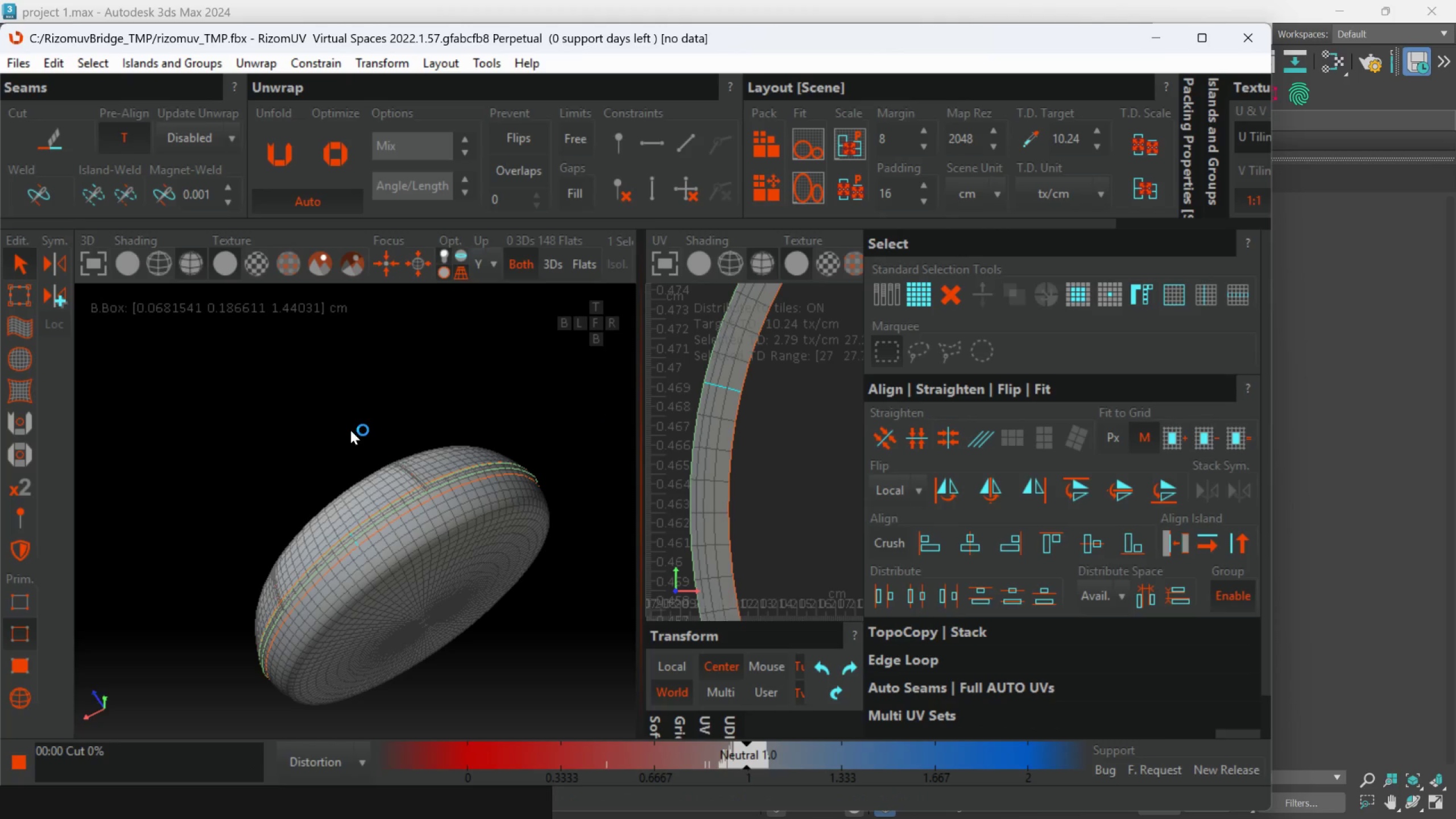 
scroll: coordinate [770, 483], scroll_direction: down, amount: 21.0
 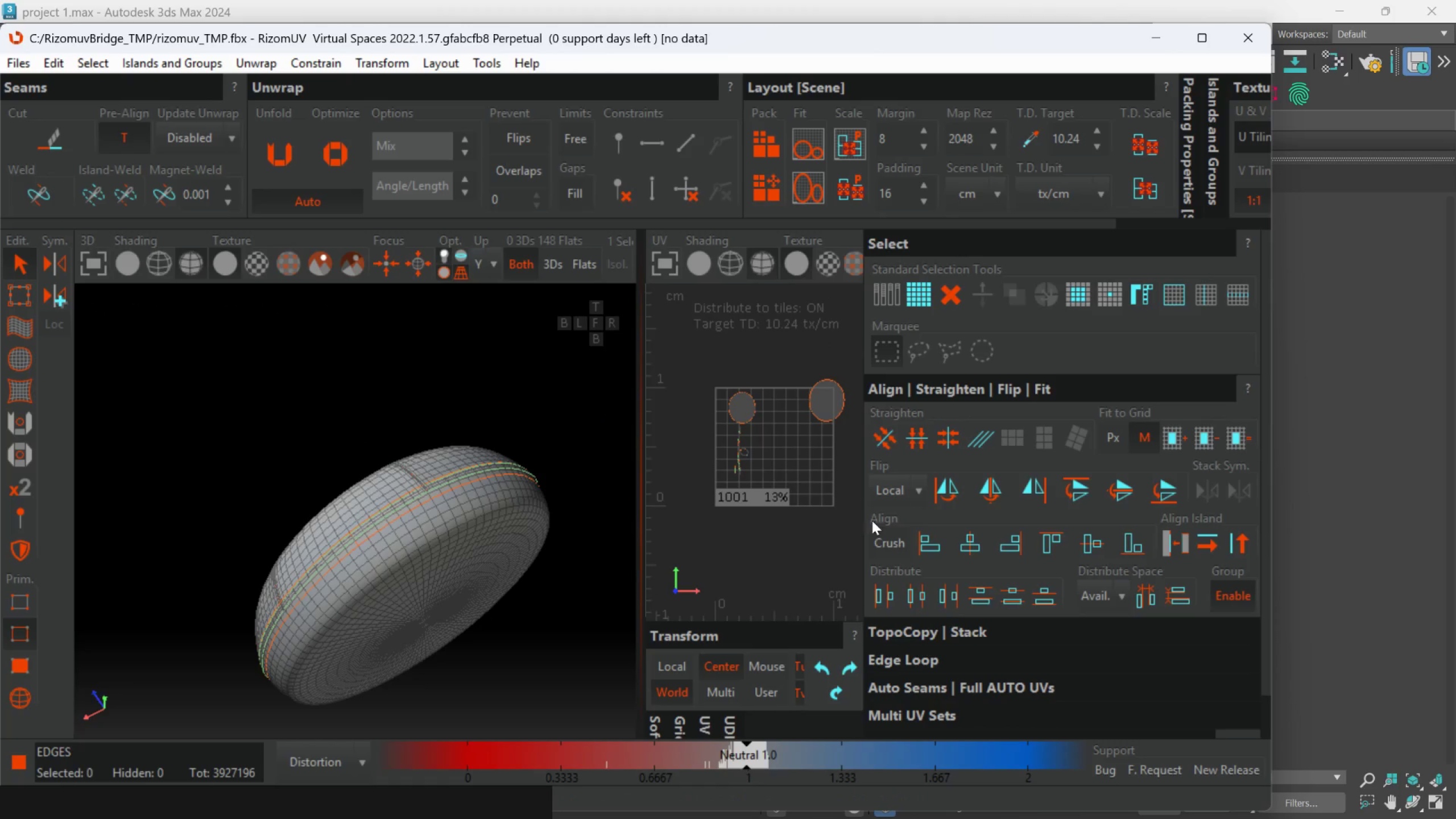 
left_click_drag(start_coordinate=[846, 539], to_coordinate=[664, 340])
 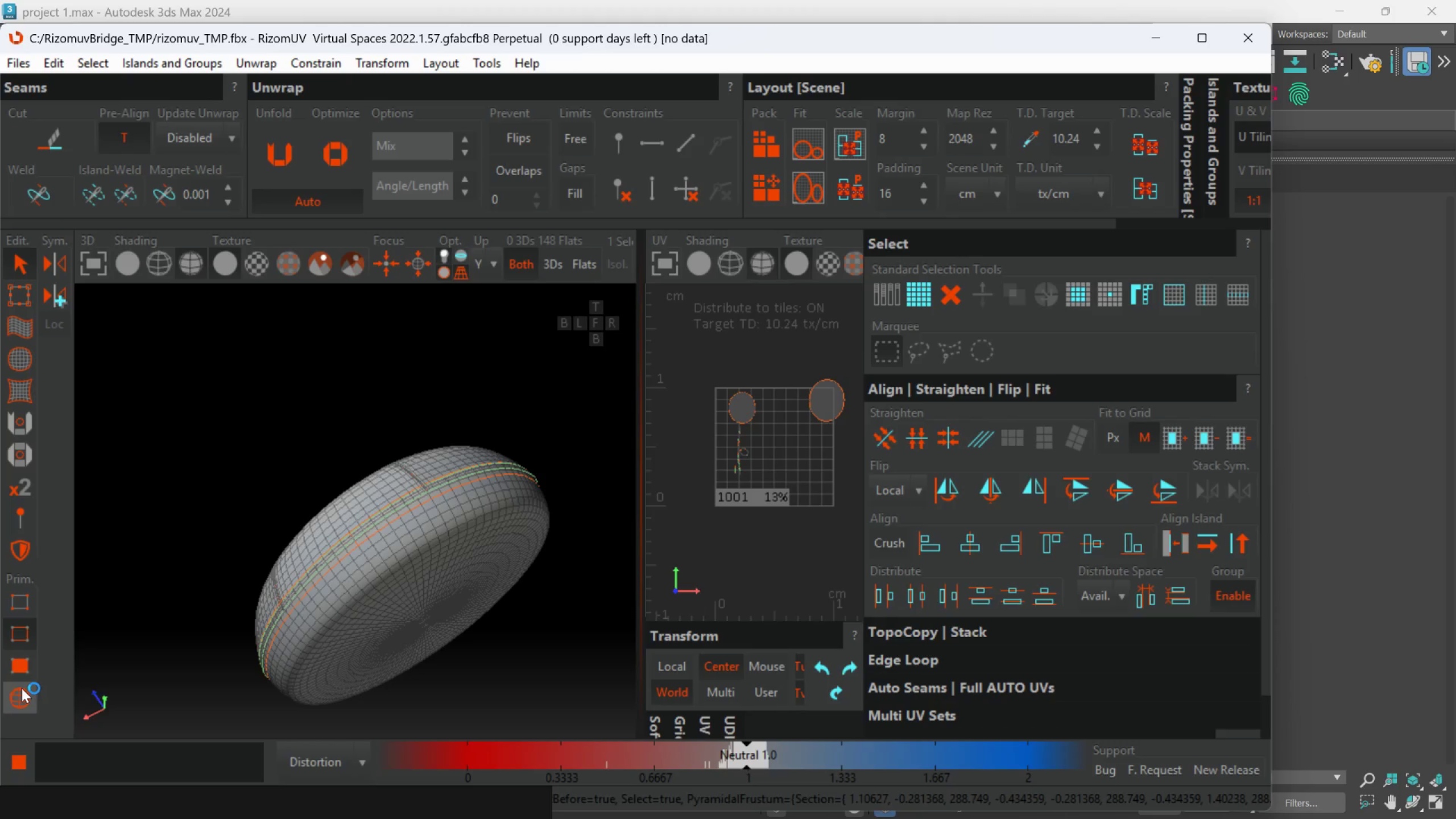 
left_click([21, 689])
 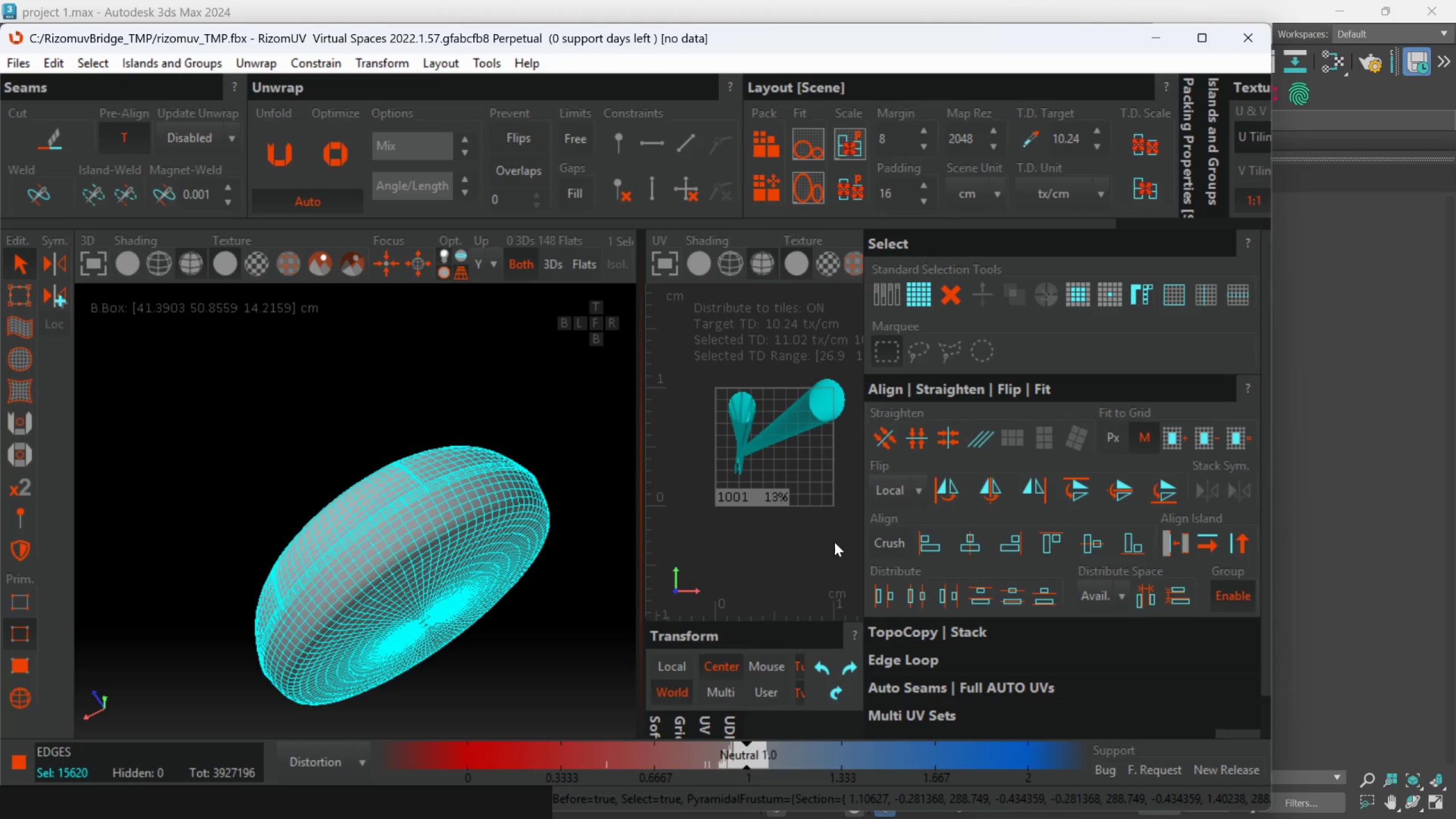 
key(U)
 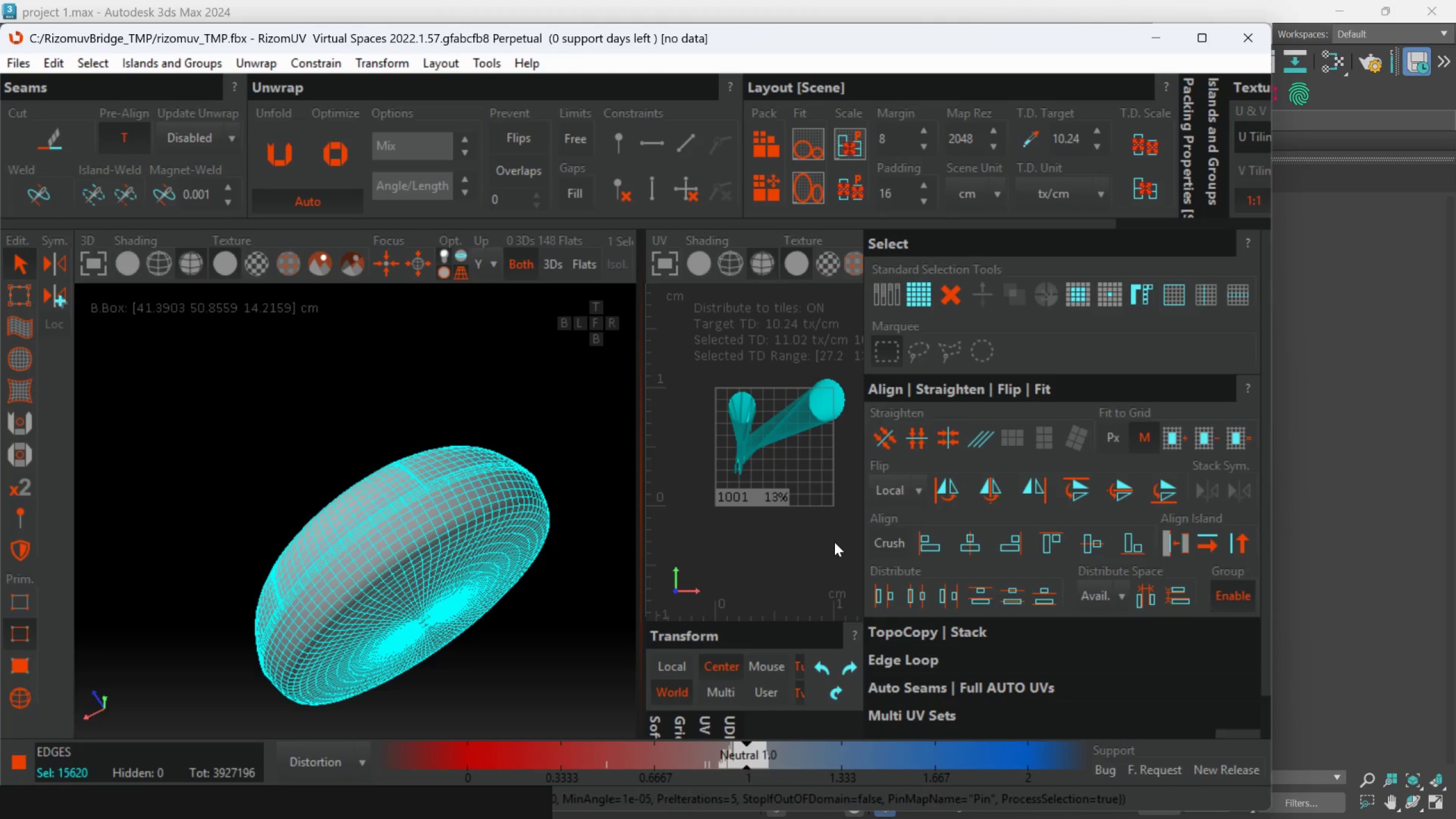 
key(P)
 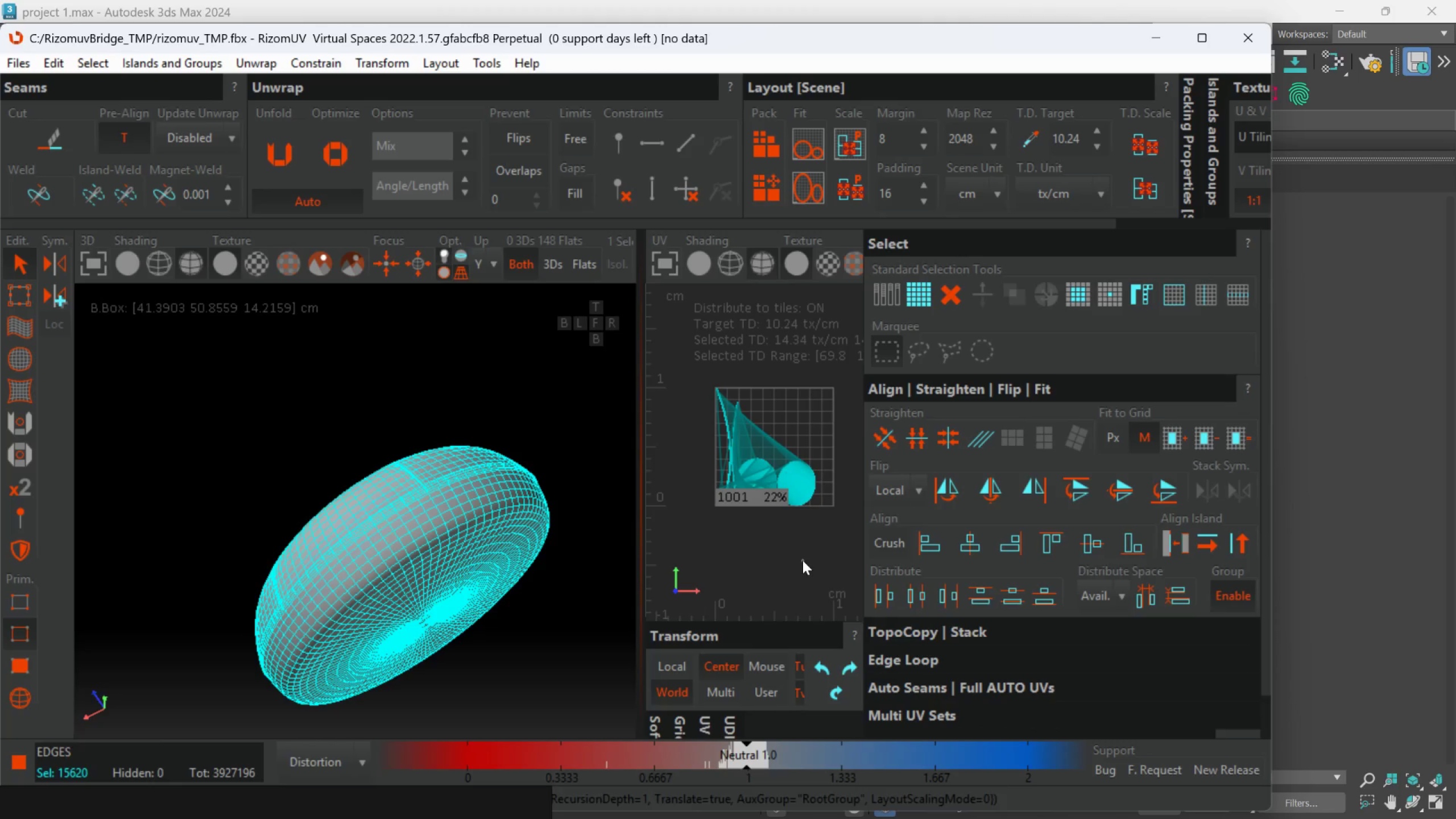 
scroll: coordinate [712, 442], scroll_direction: up, amount: 1.0
 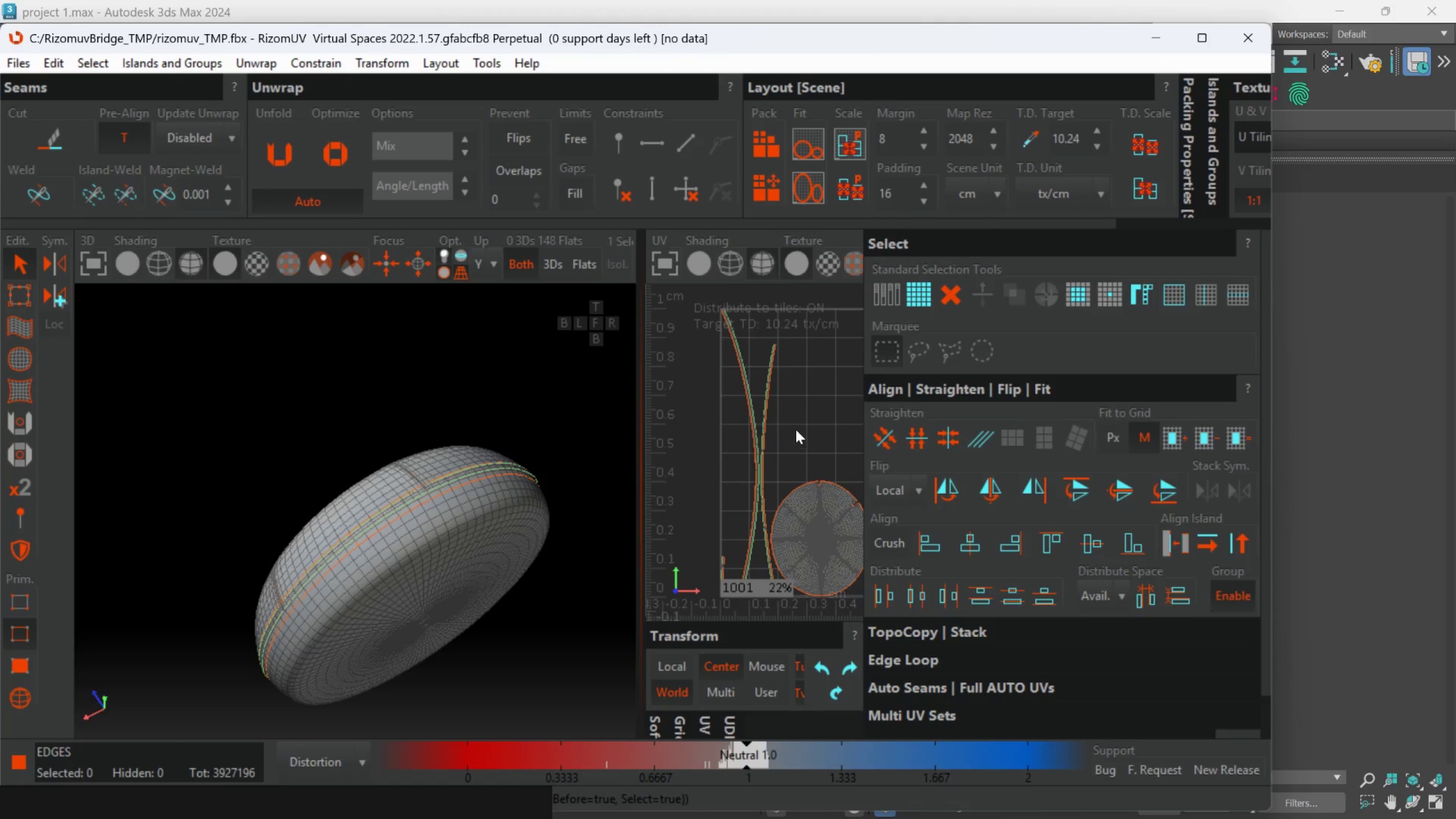 
left_click_drag(start_coordinate=[796, 429], to_coordinate=[717, 446])
 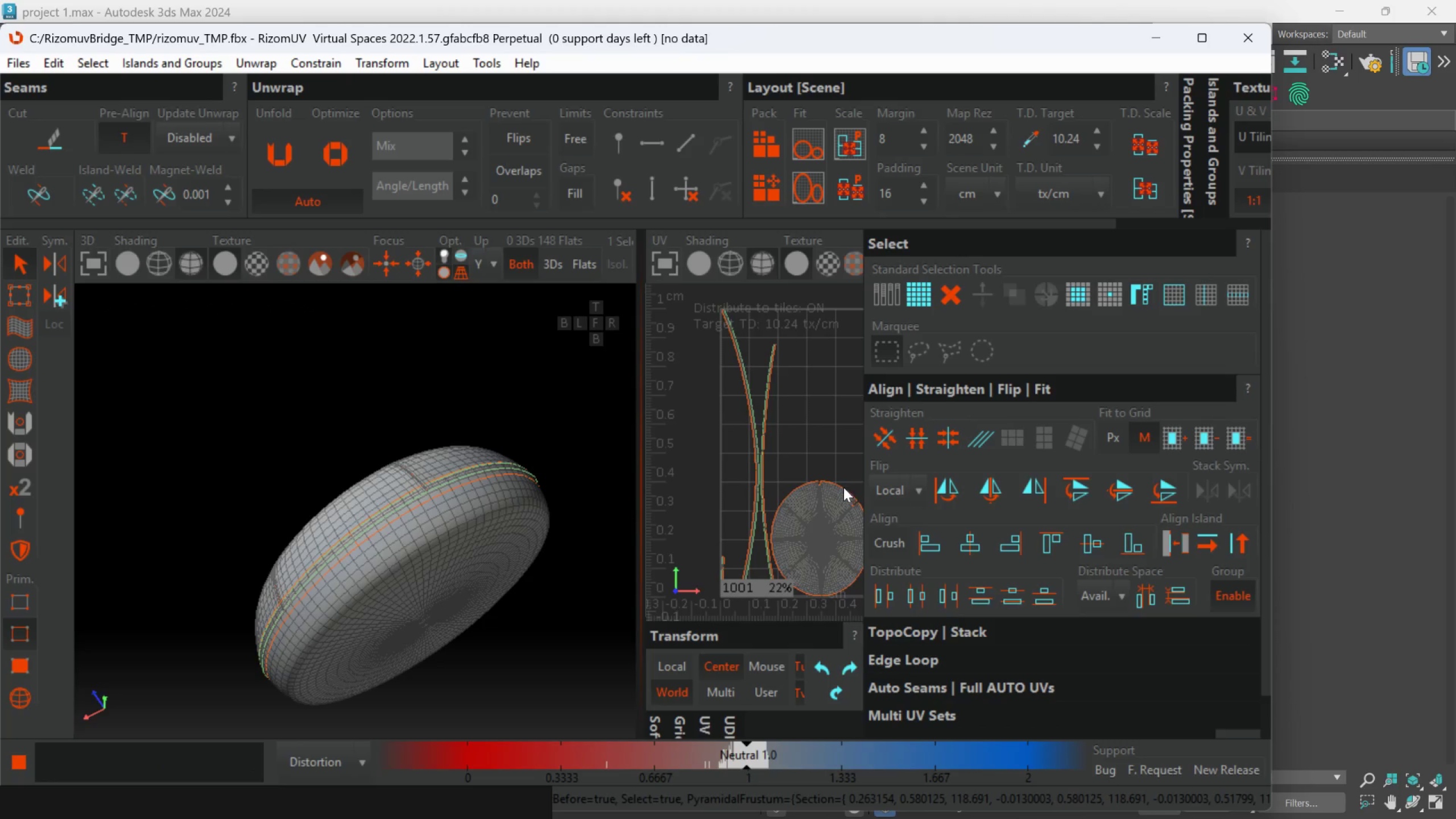 
scroll: coordinate [722, 513], scroll_direction: up, amount: 4.0
 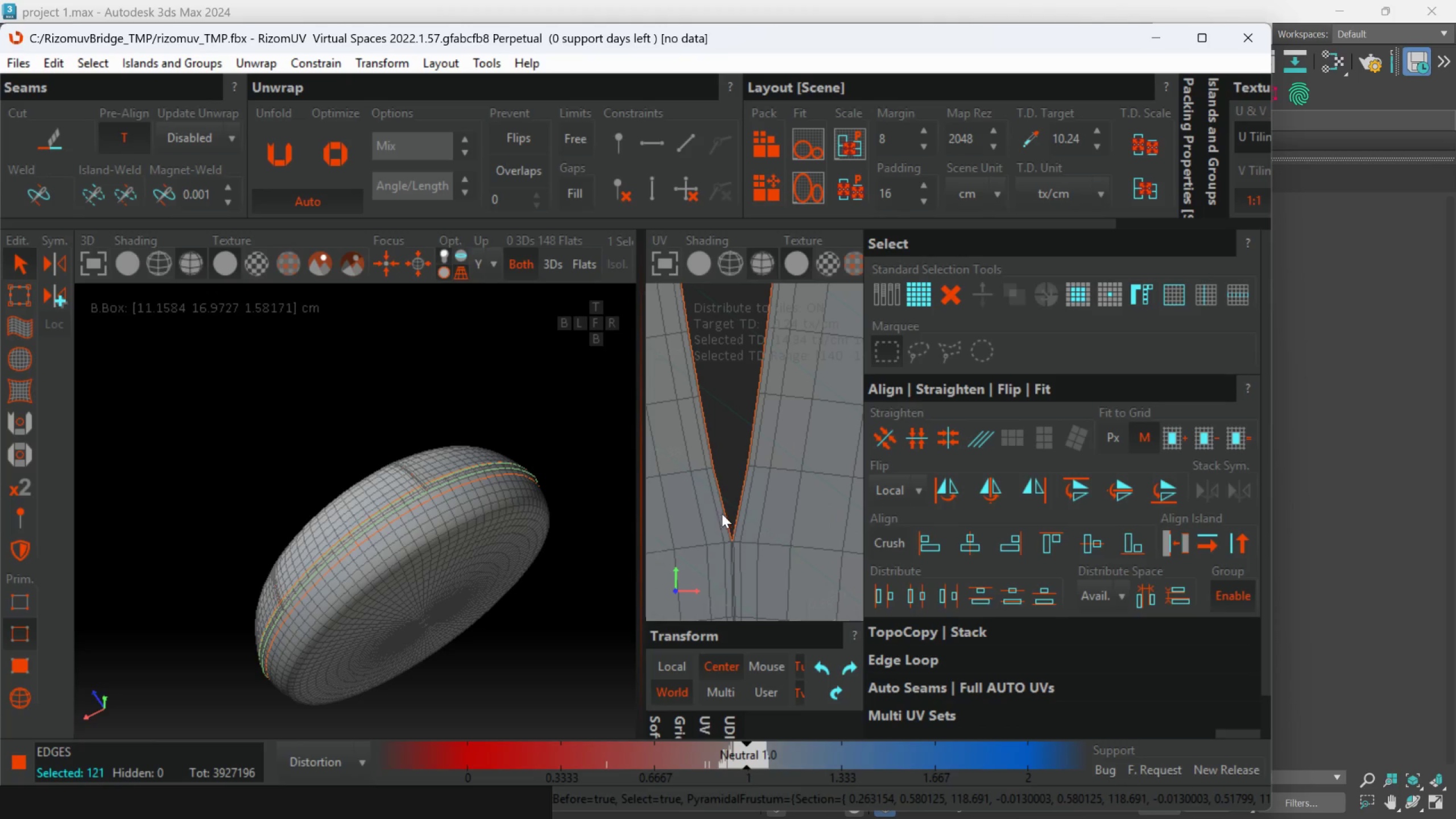 
double_click([722, 513])
 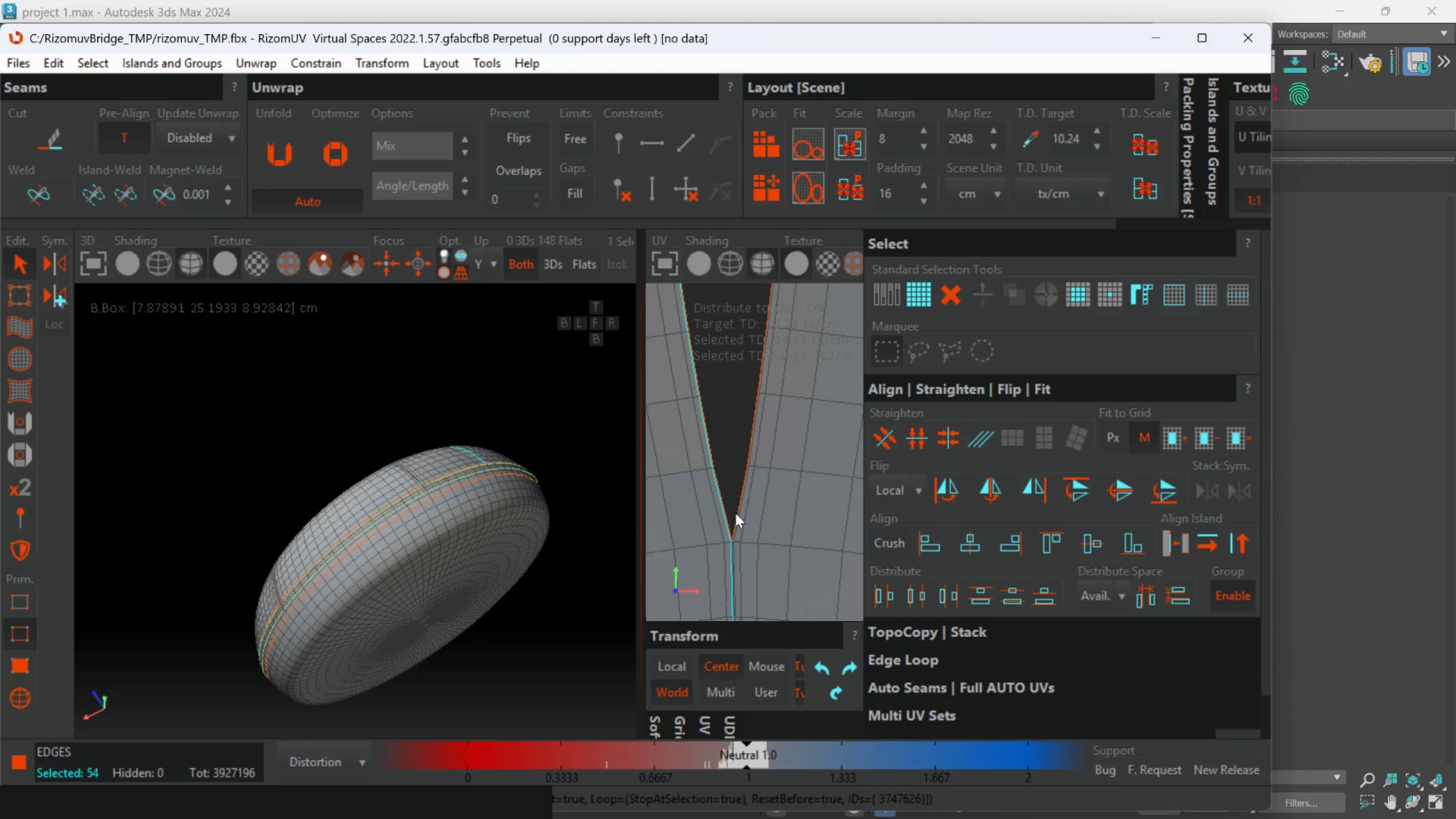 
double_click([736, 514])
 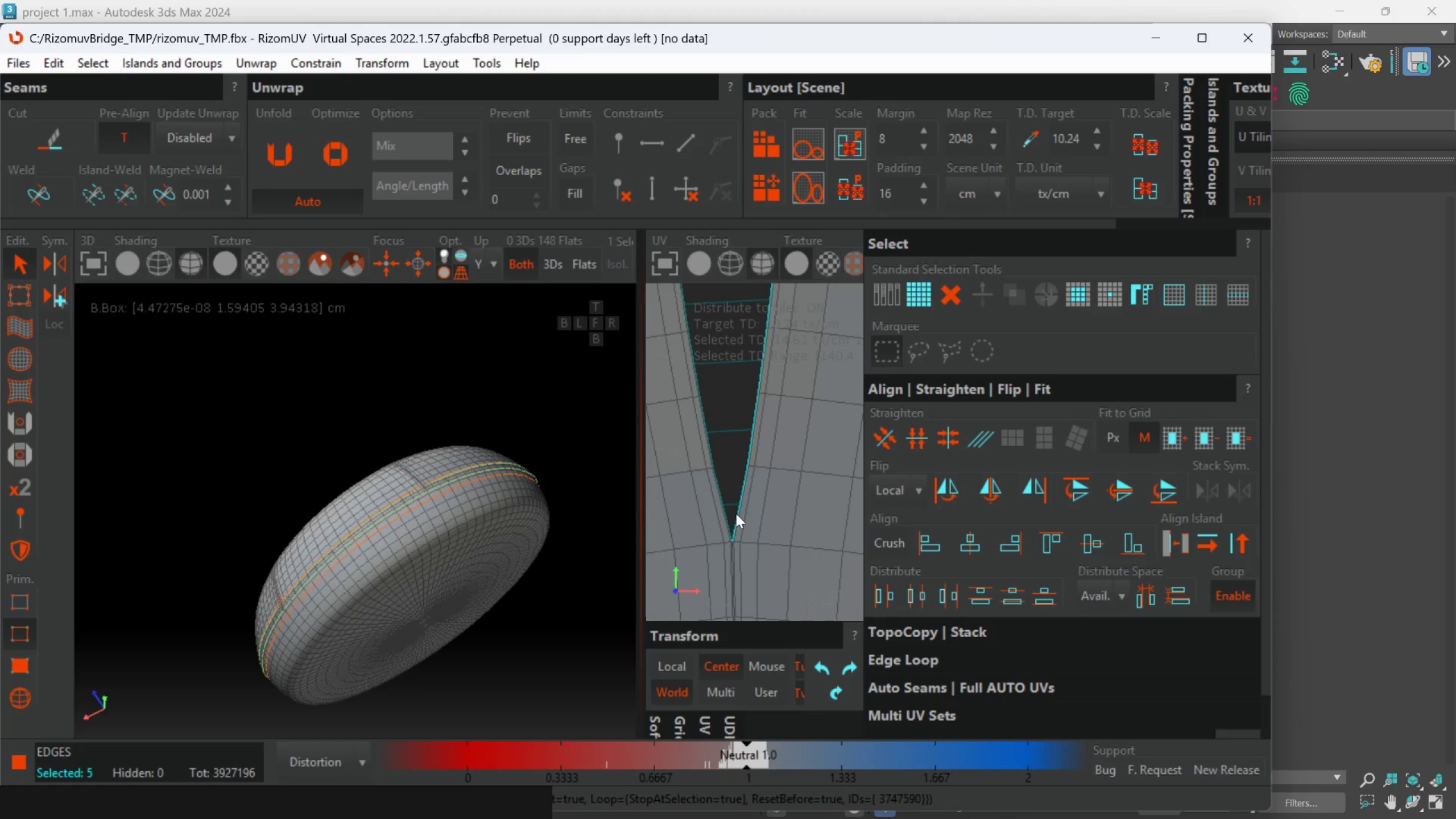 
scroll: coordinate [736, 514], scroll_direction: down, amount: 2.0
 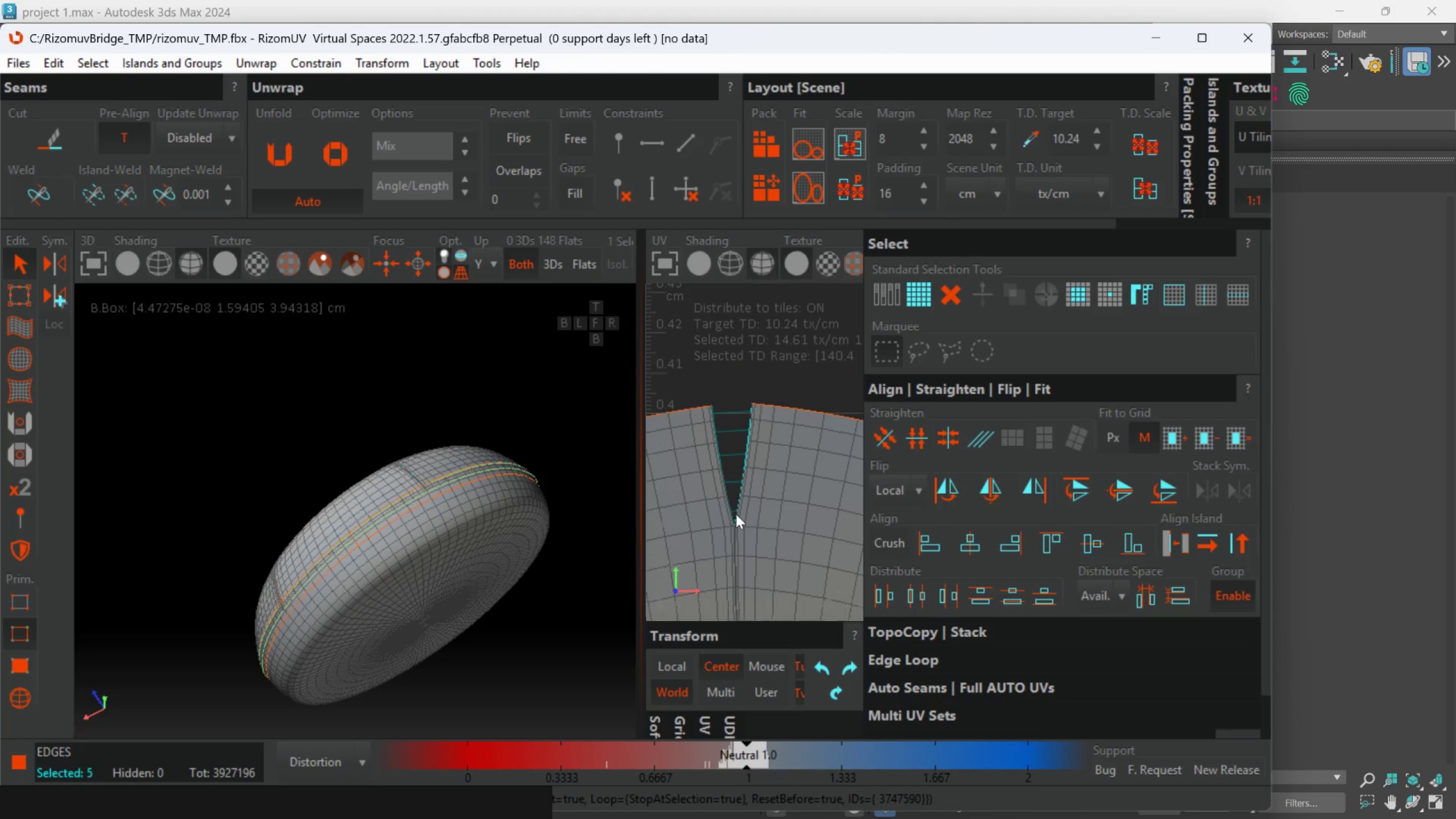 
key(W)
 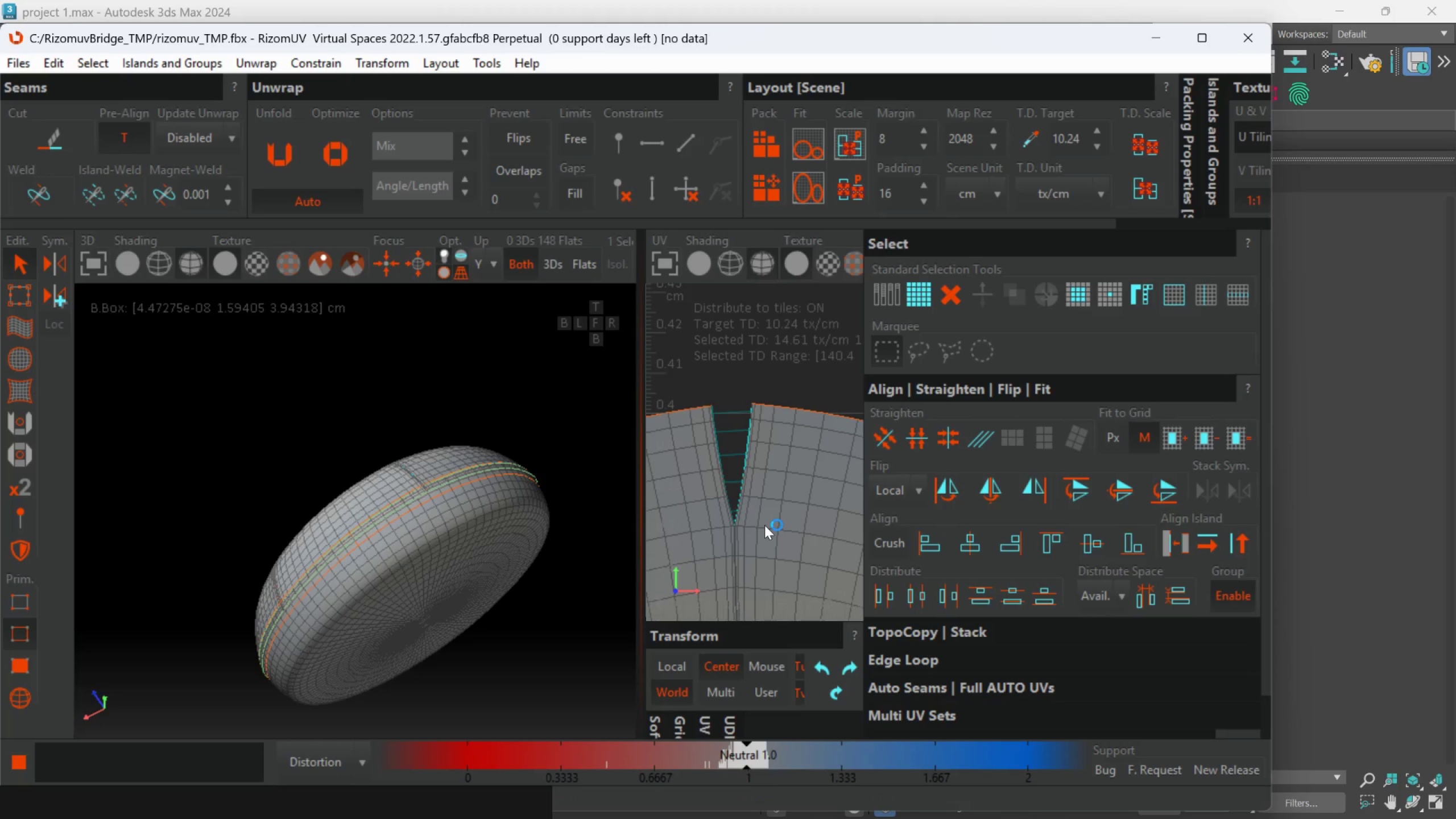 
wait(6.14)
 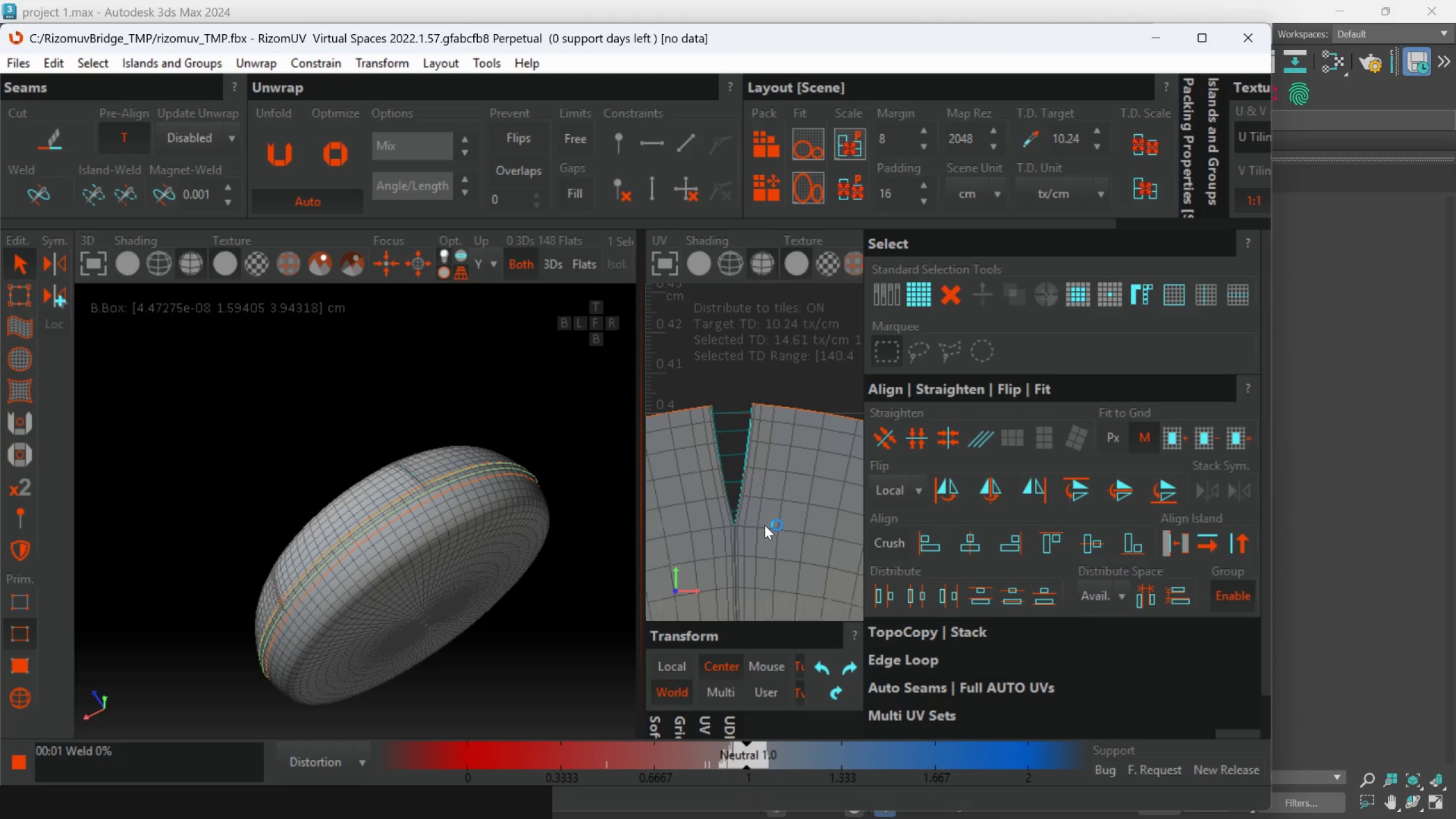 
scroll: coordinate [764, 527], scroll_direction: down, amount: 7.0
 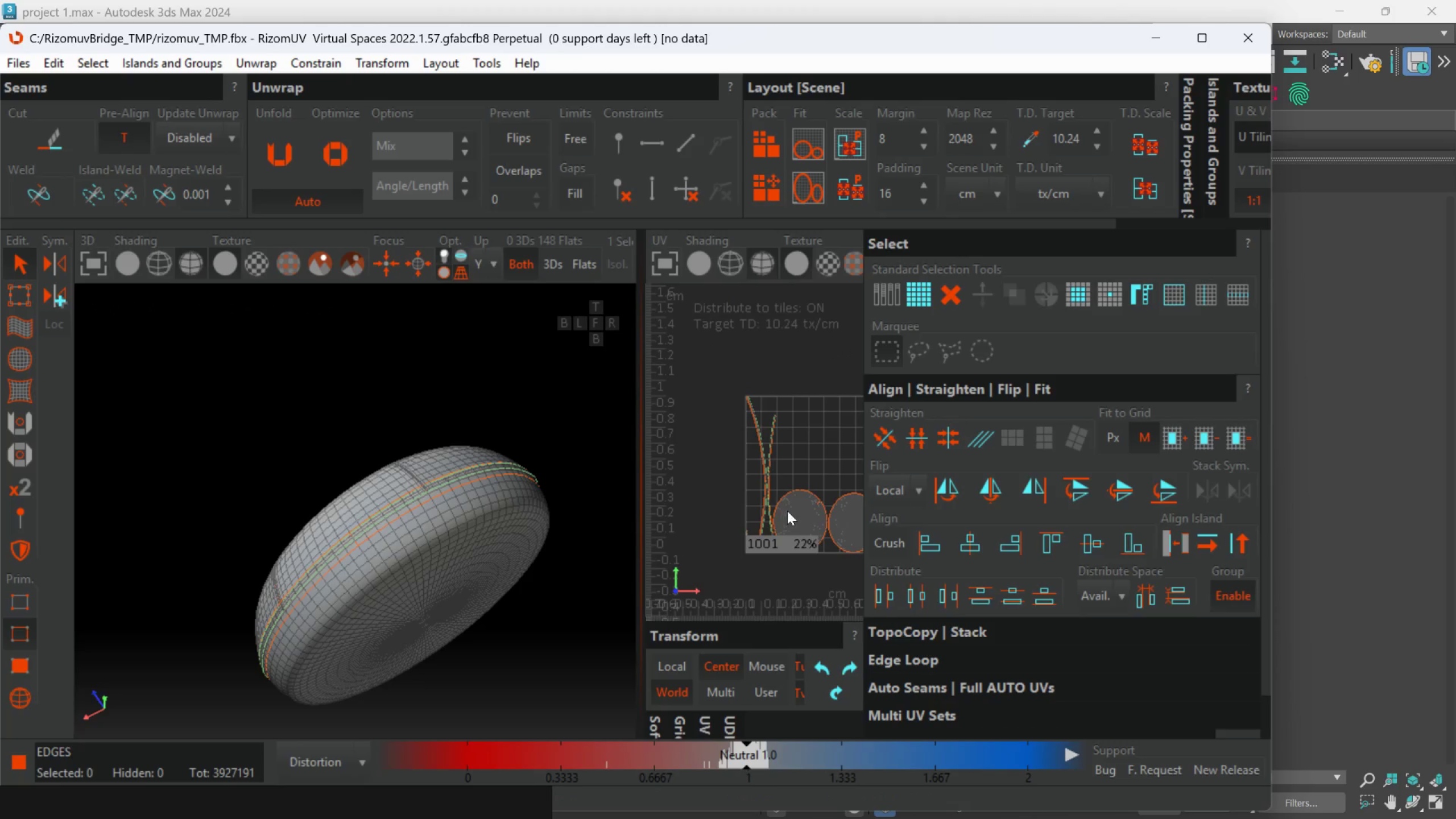 
scroll: coordinate [735, 523], scroll_direction: up, amount: 5.0
 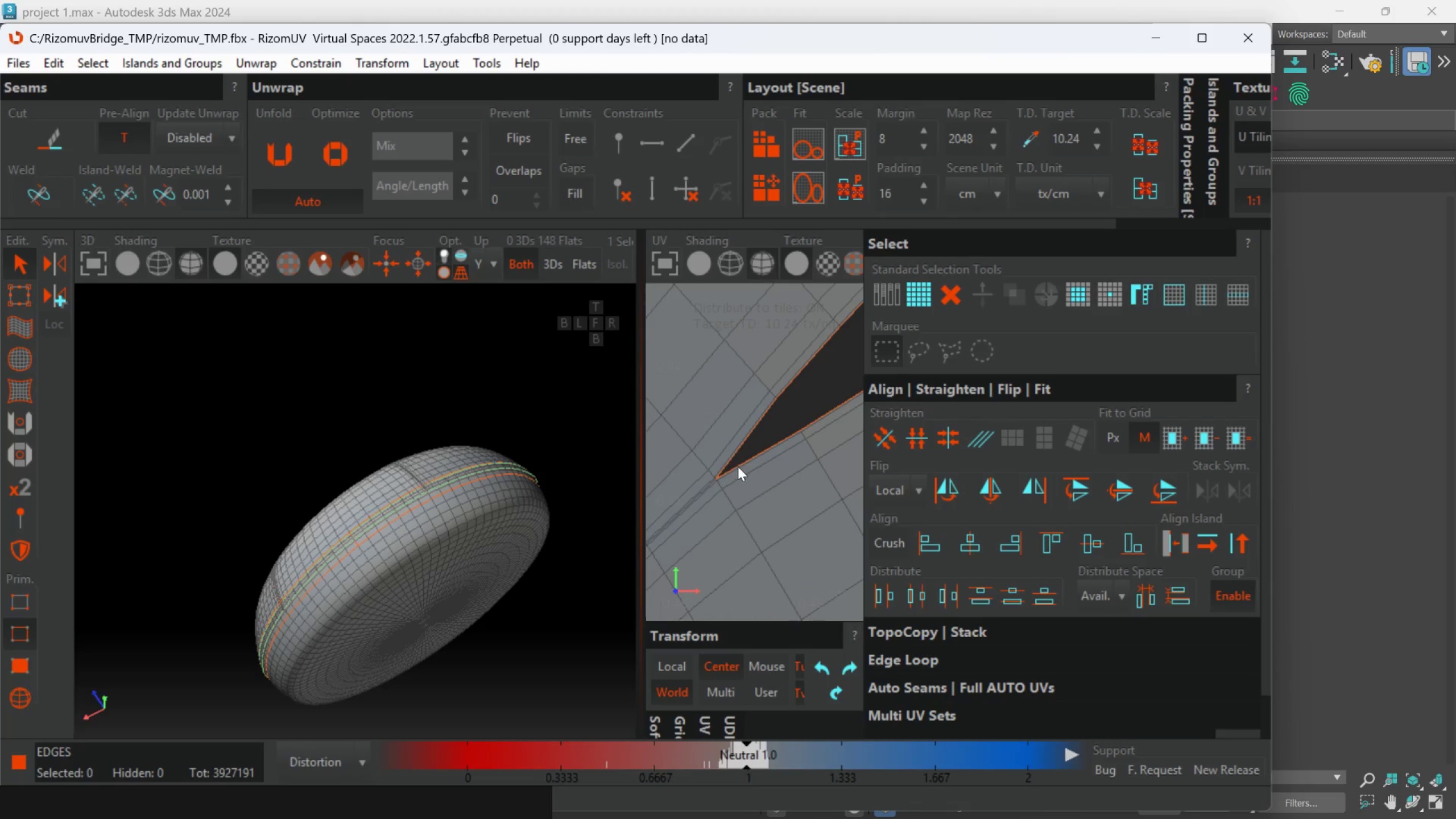 
double_click([738, 466])
 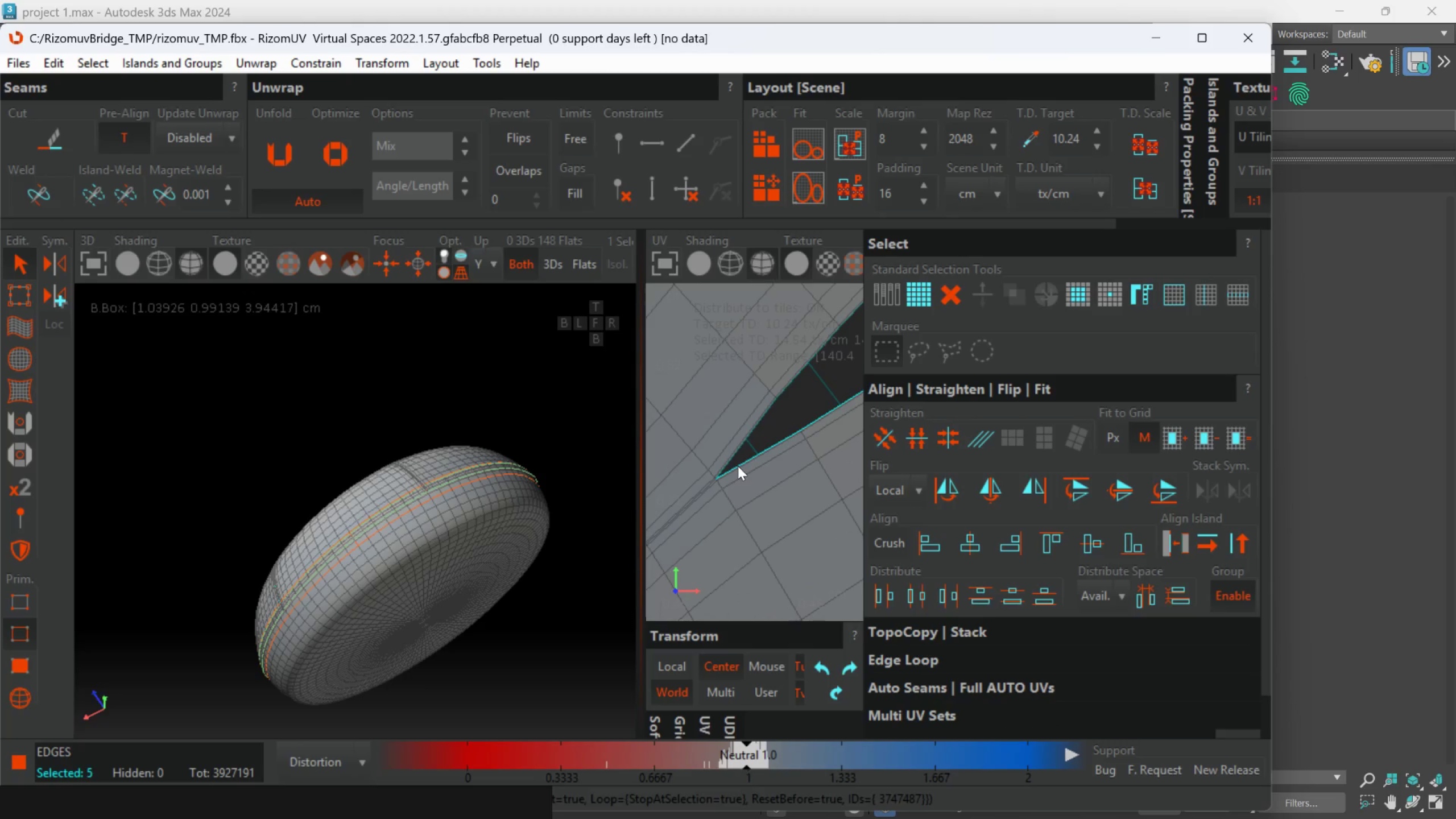 
scroll: coordinate [735, 471], scroll_direction: down, amount: 2.0
 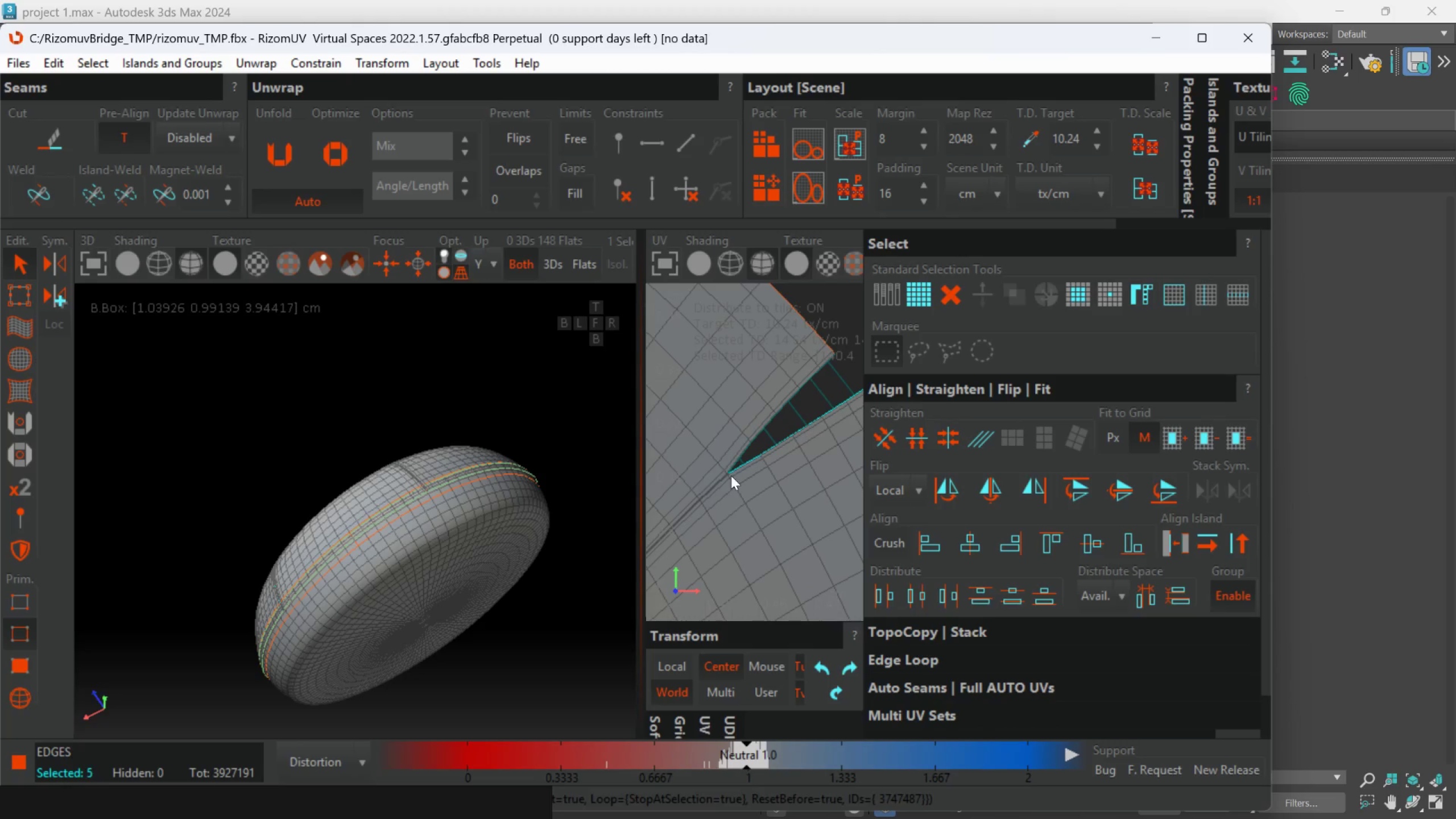 
key(W)
 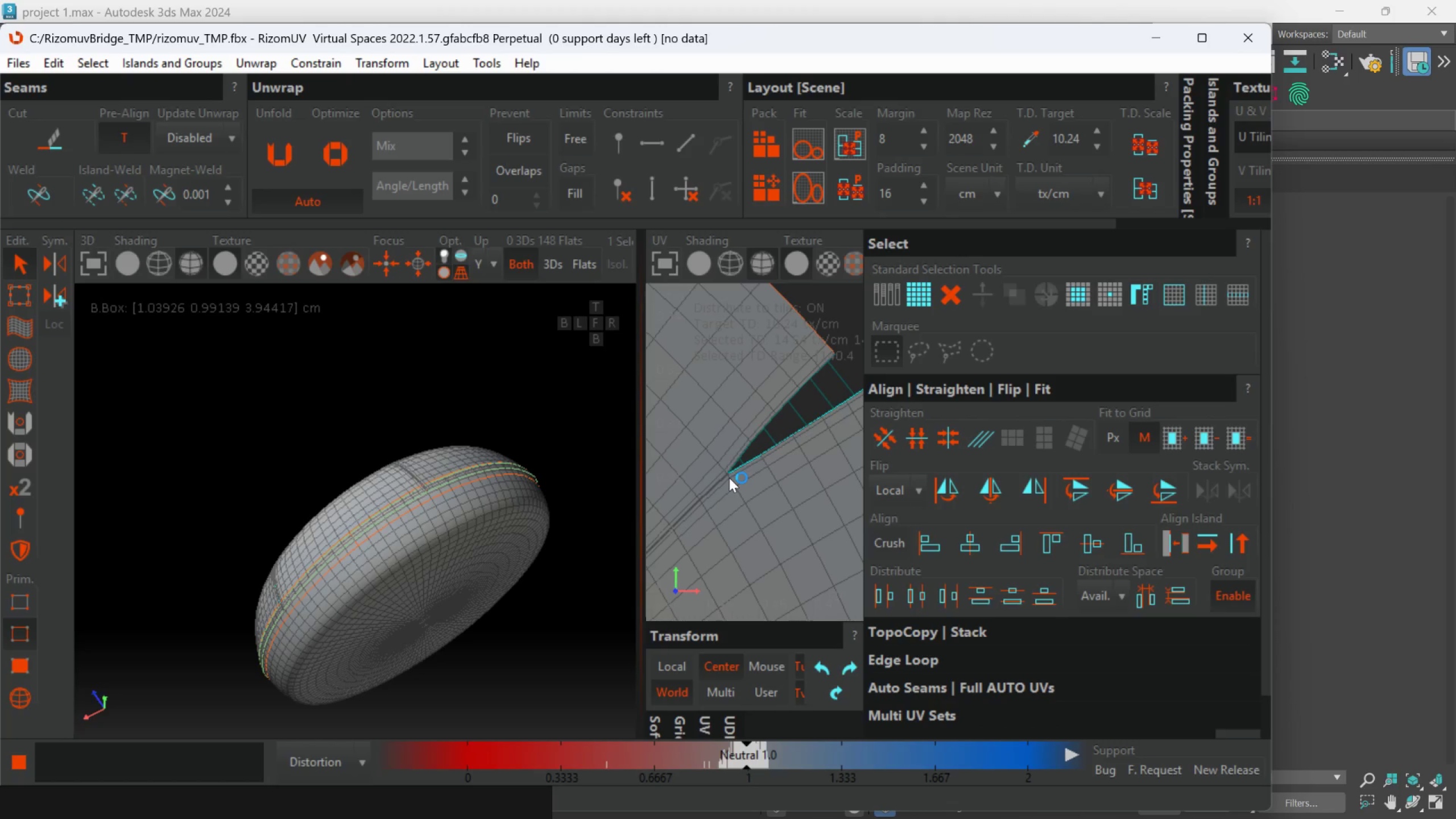 
wait(6.27)
 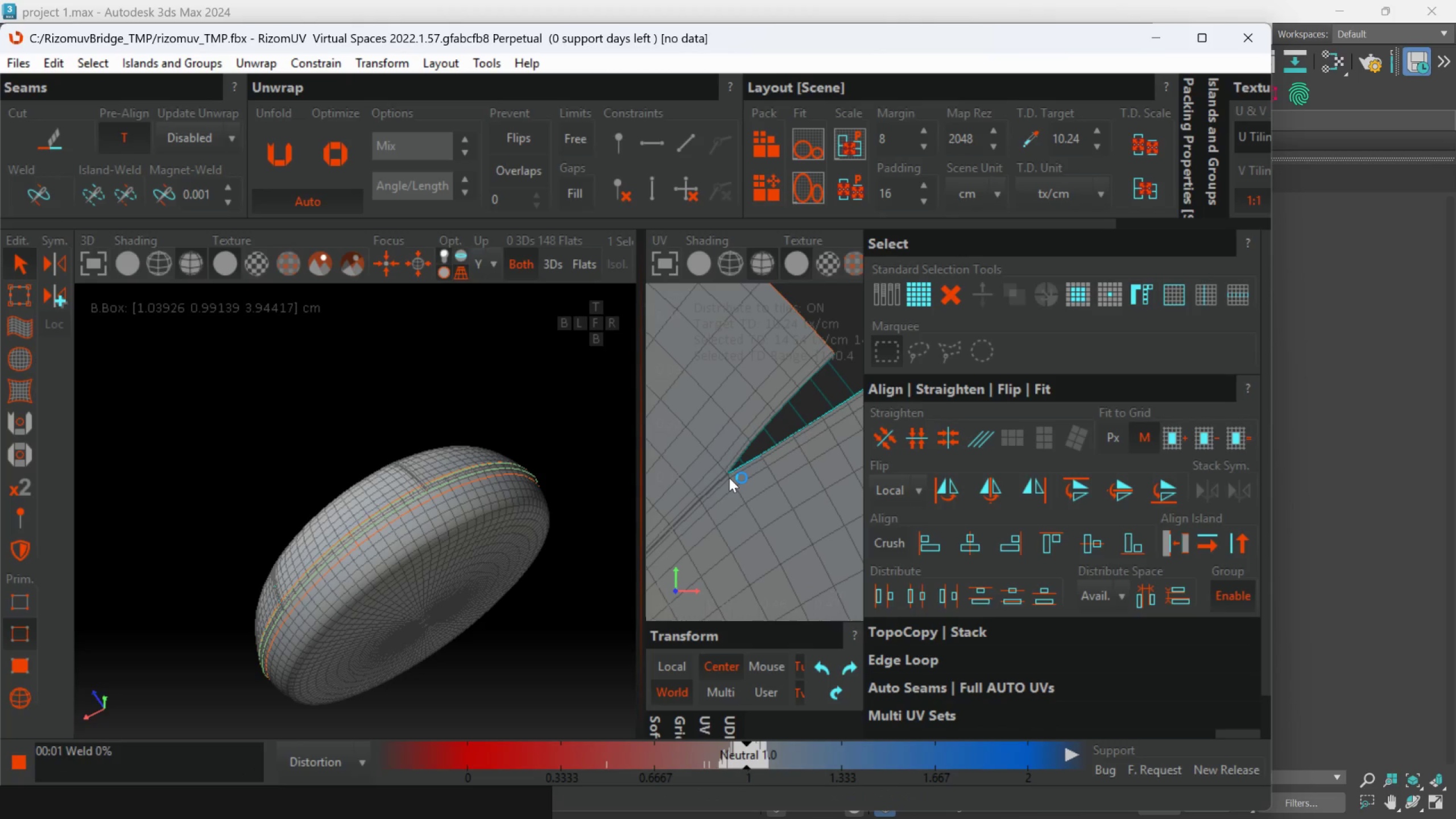 
scroll: coordinate [767, 483], scroll_direction: down, amount: 7.0
 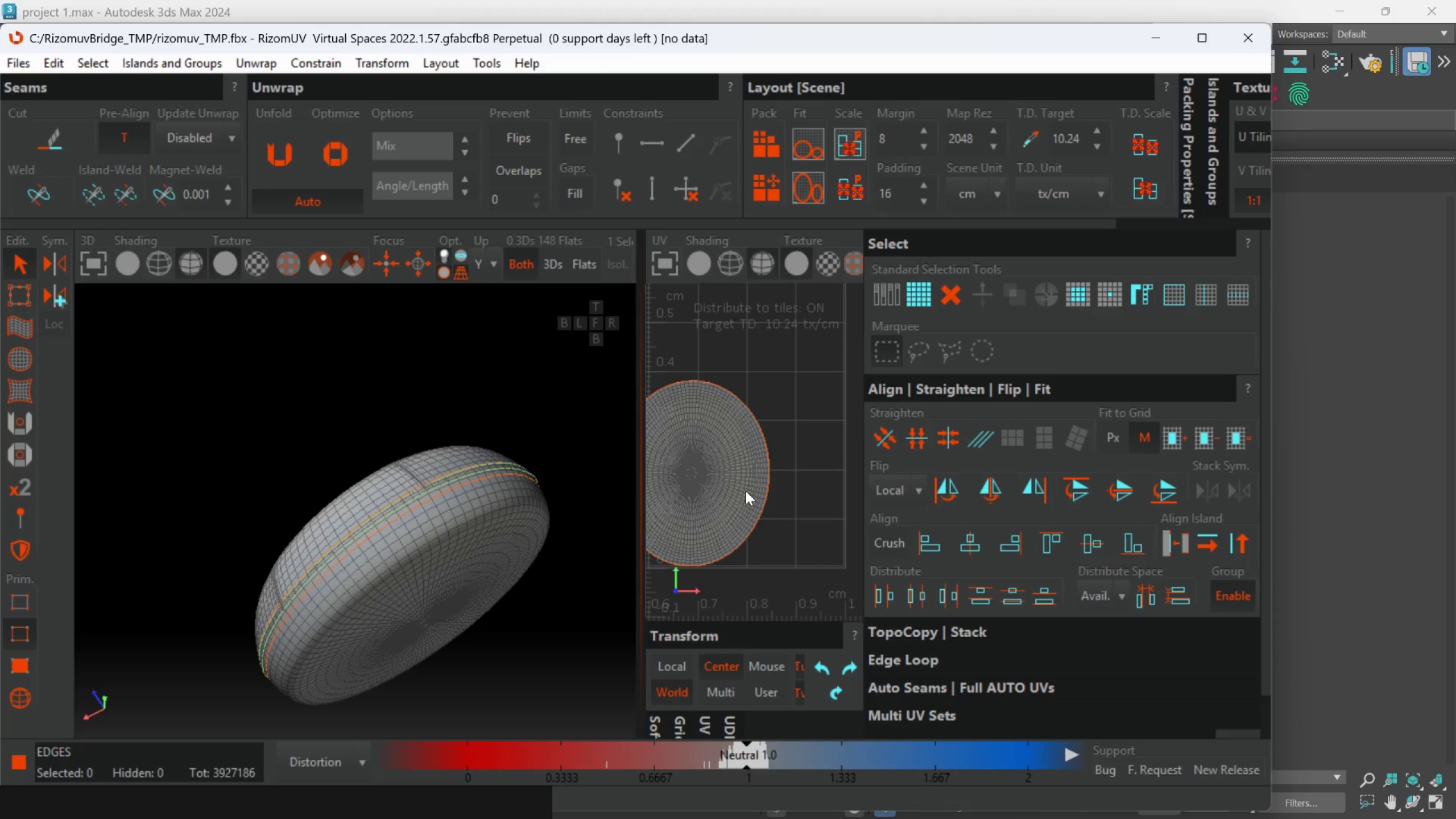 
scroll: coordinate [750, 482], scroll_direction: none, amount: 0.0
 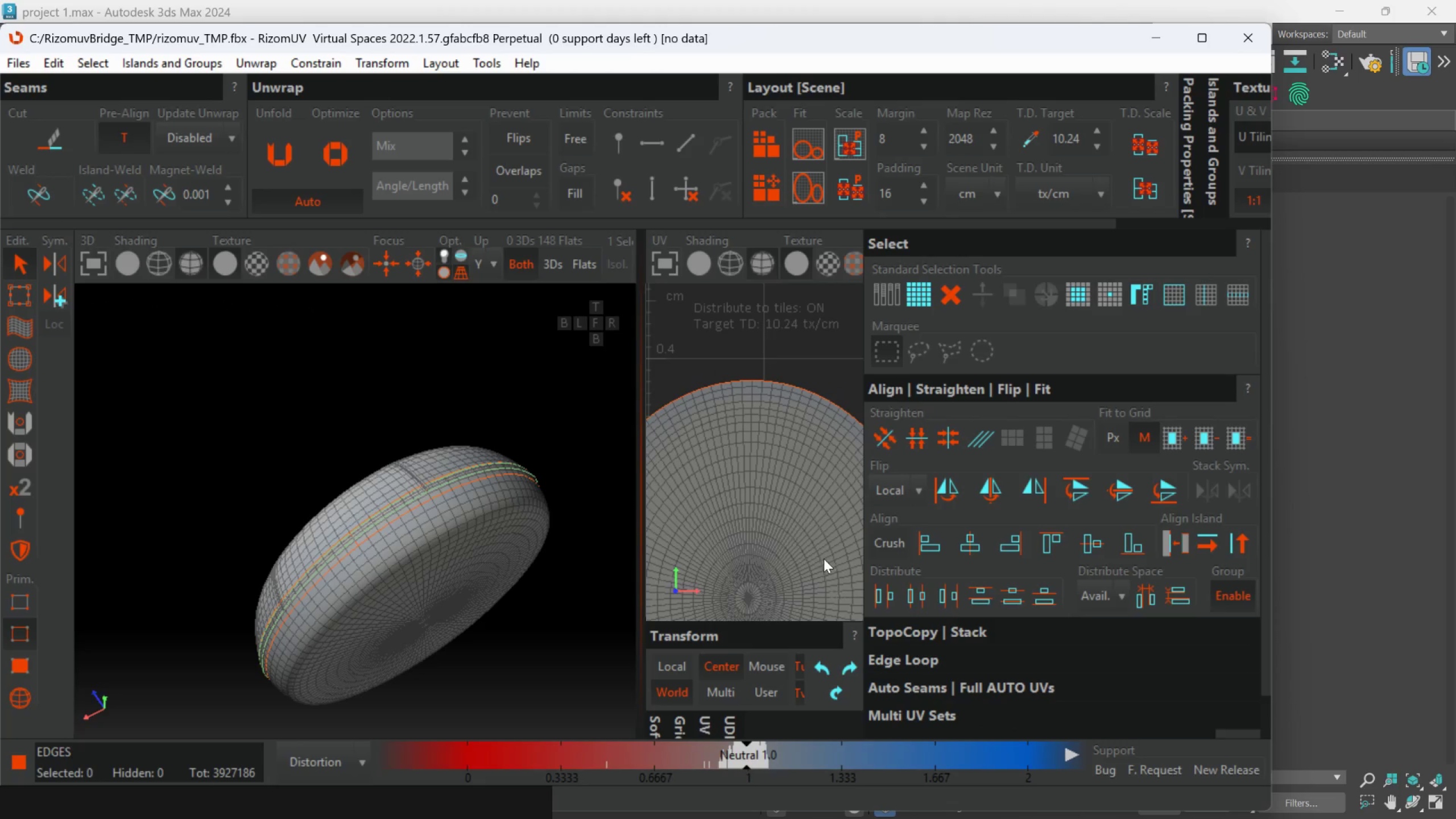 
scroll: coordinate [751, 495], scroll_direction: down, amount: 6.0
 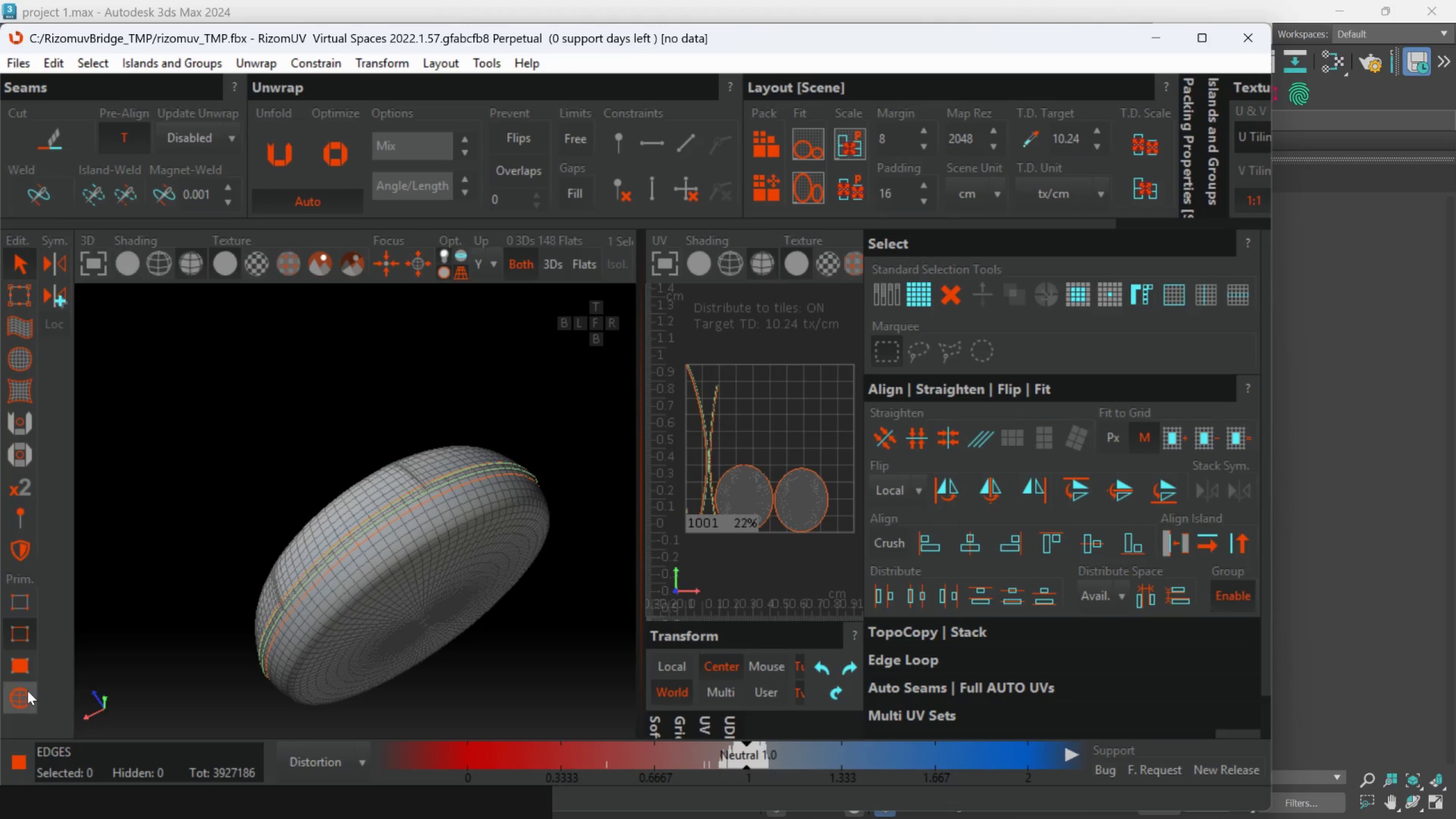 
left_click_drag(start_coordinate=[26, 692], to_coordinate=[30, 689])
 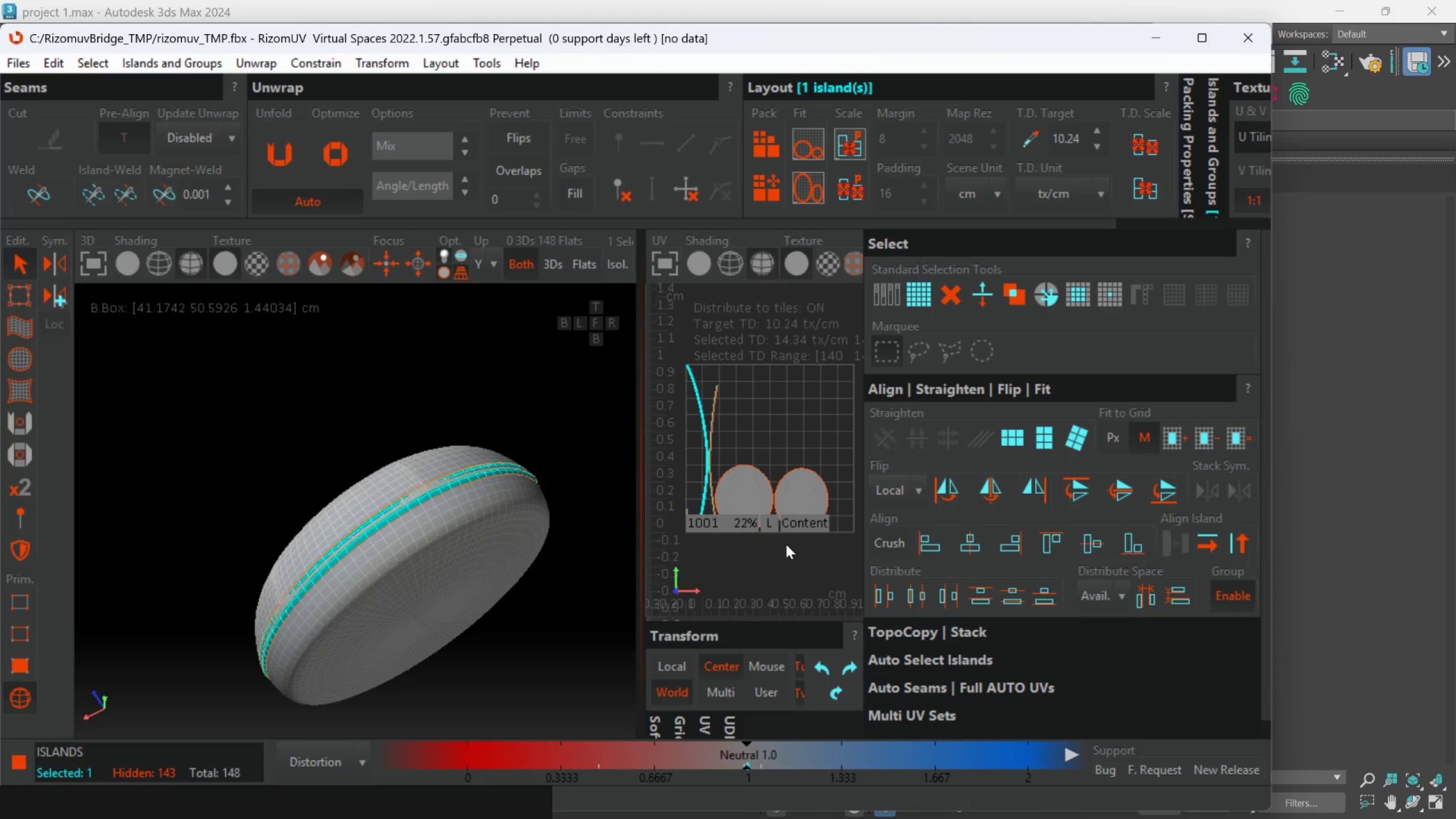 
left_click_drag(start_coordinate=[851, 584], to_coordinate=[756, 538])
 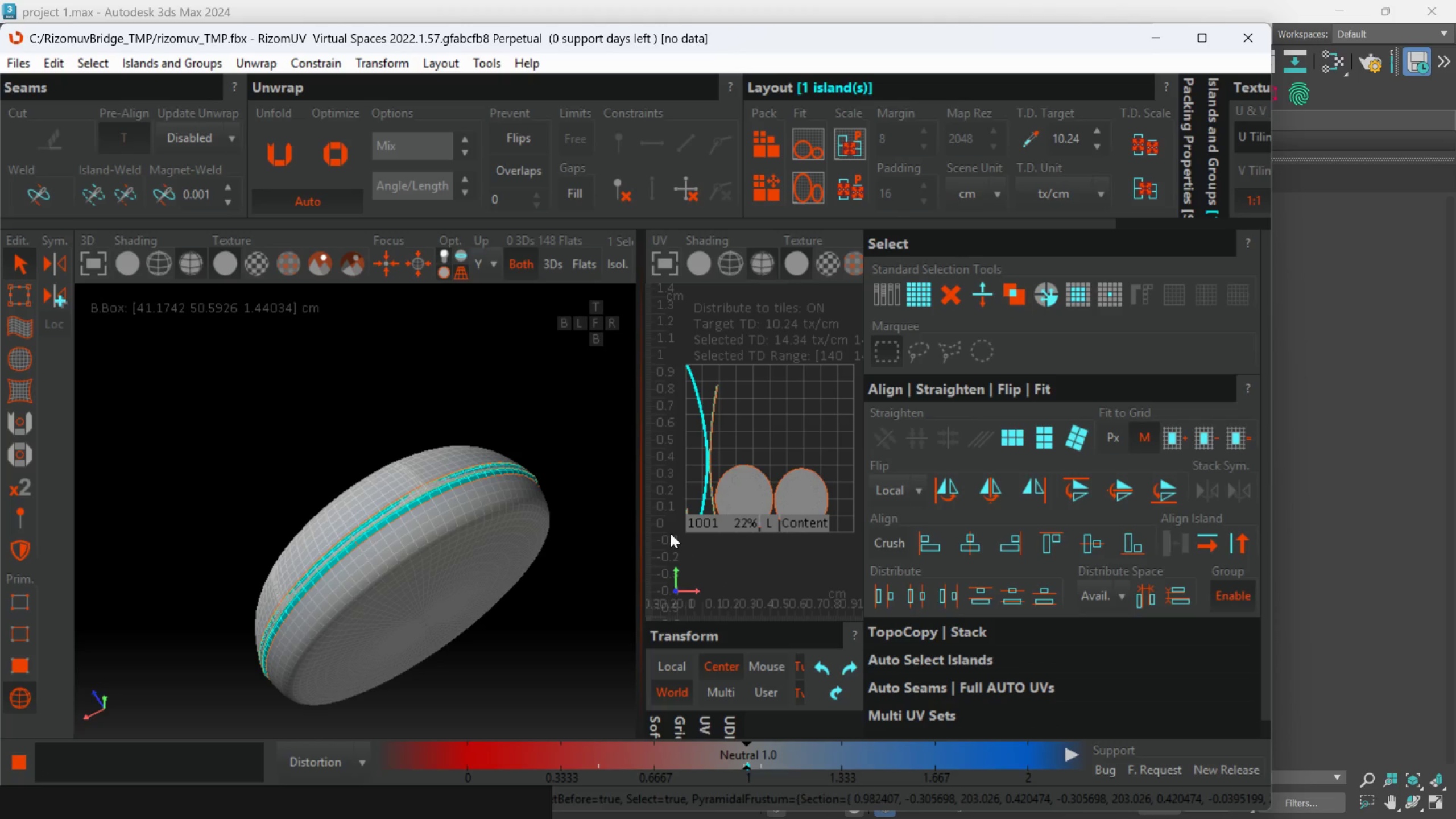 
scroll: coordinate [689, 504], scroll_direction: up, amount: 6.0
 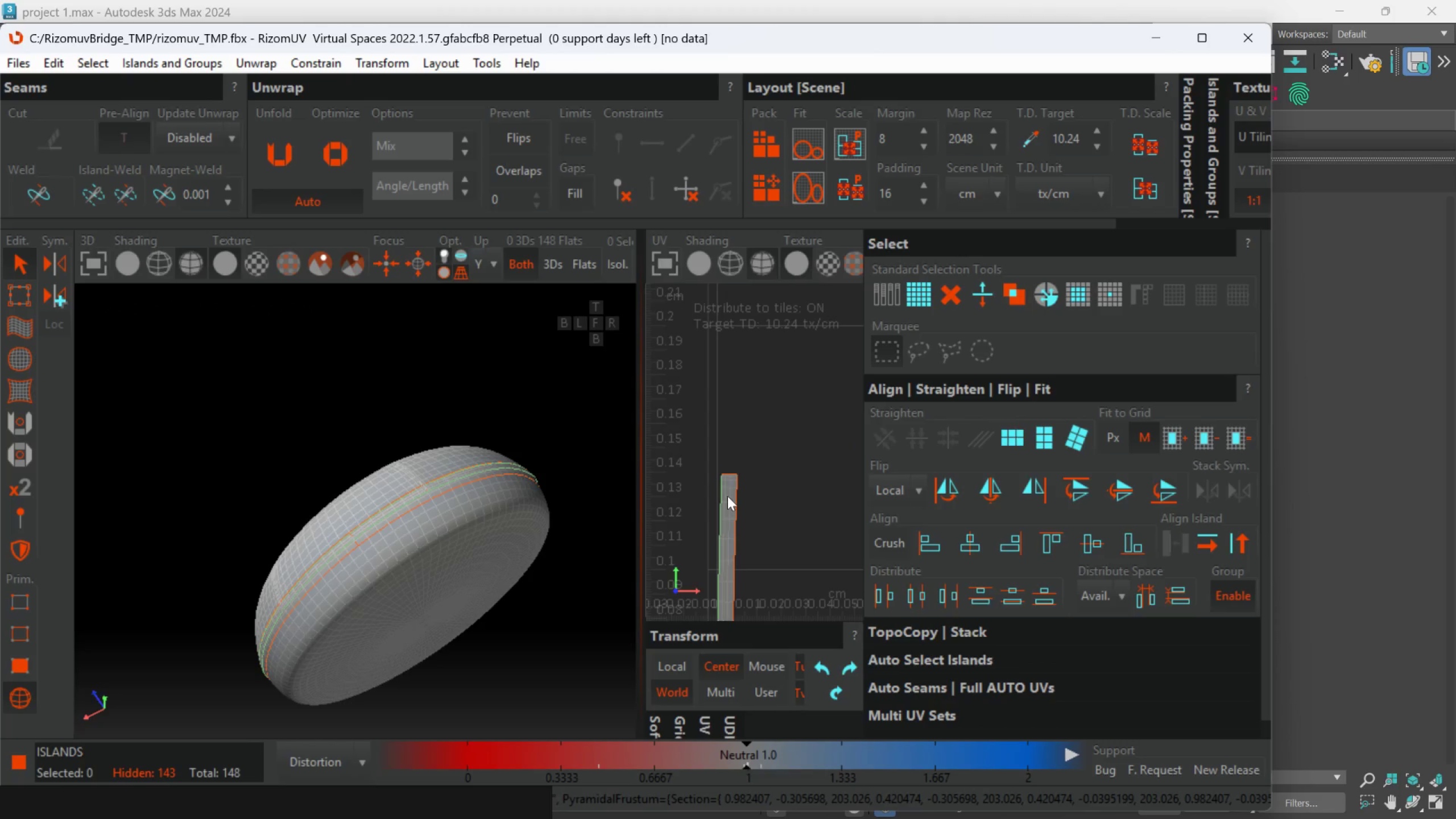 
left_click([727, 498])
 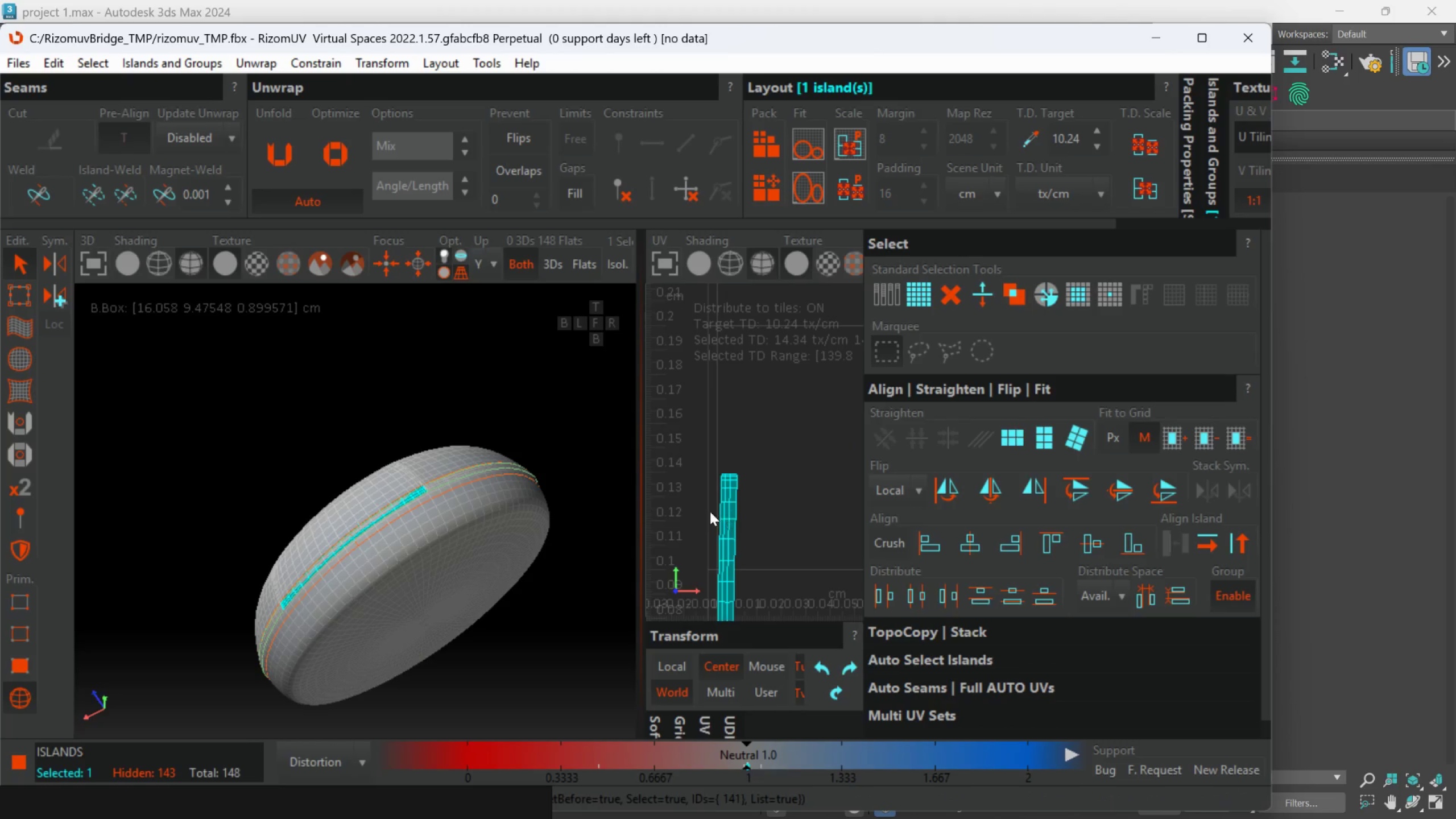 
scroll: coordinate [348, 604], scroll_direction: up, amount: 3.0
 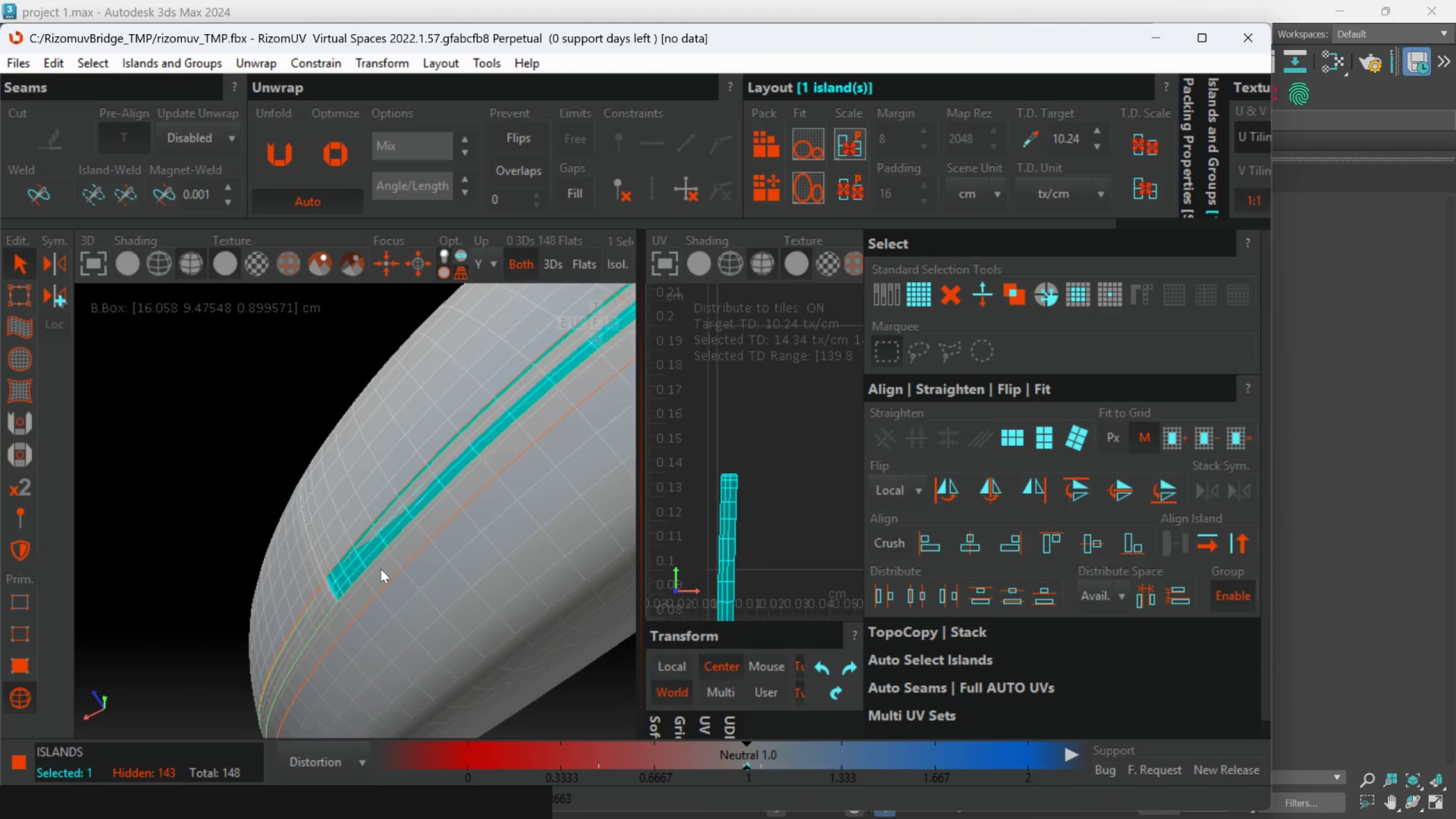 
scroll: coordinate [346, 572], scroll_direction: down, amount: 3.0
 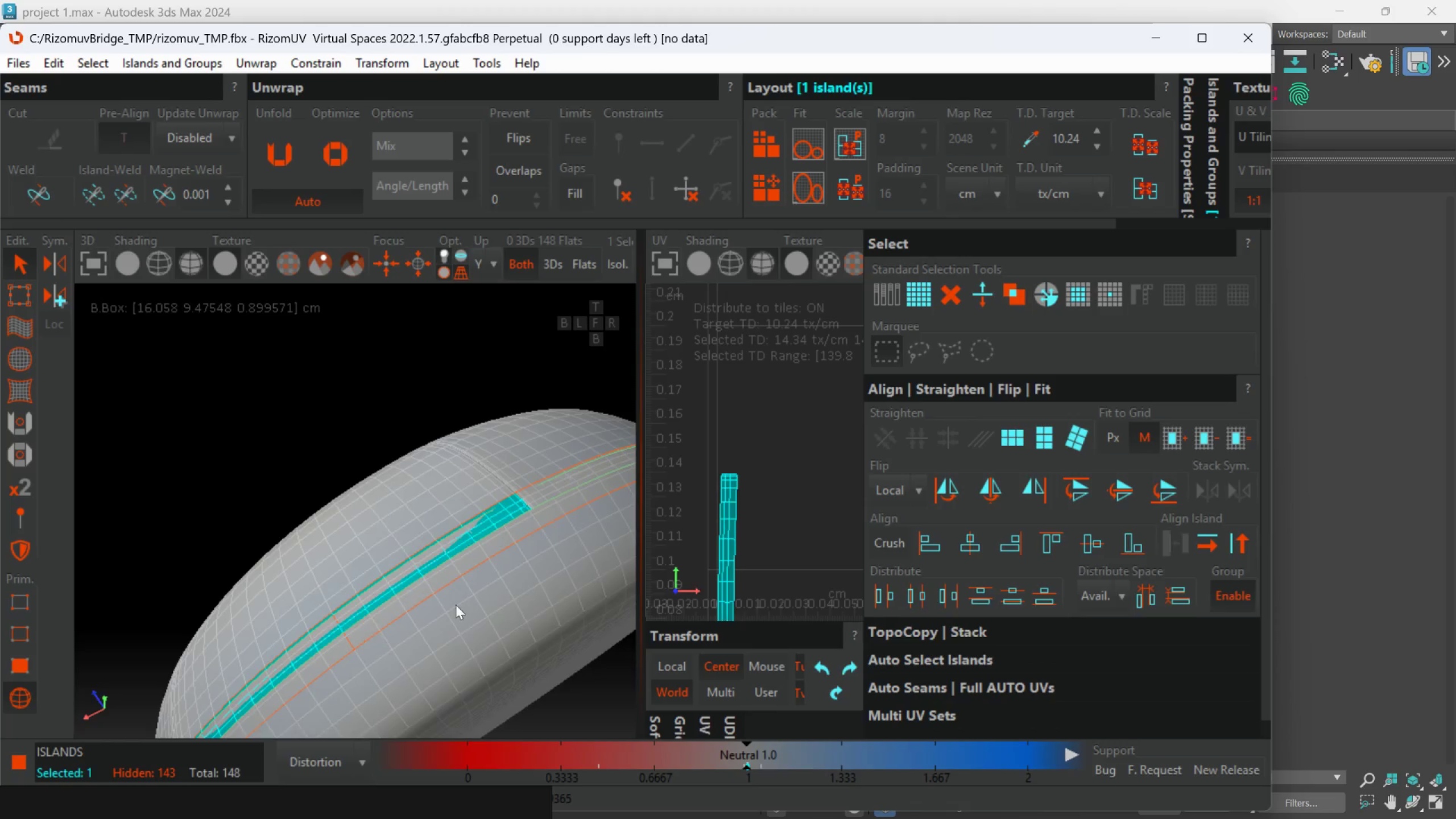 
scroll: coordinate [723, 470], scroll_direction: up, amount: 8.0
 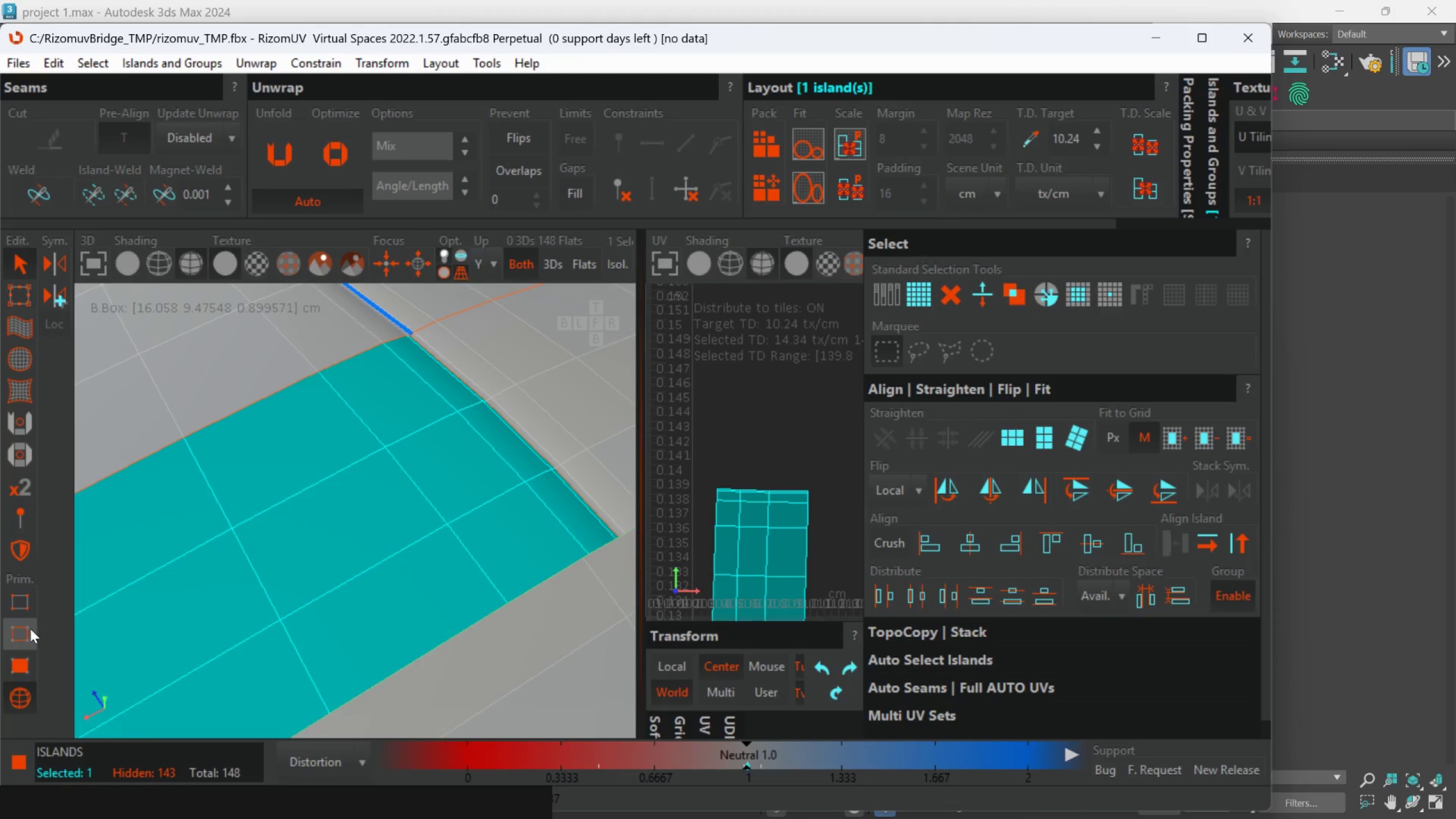 
left_click([29, 629])
 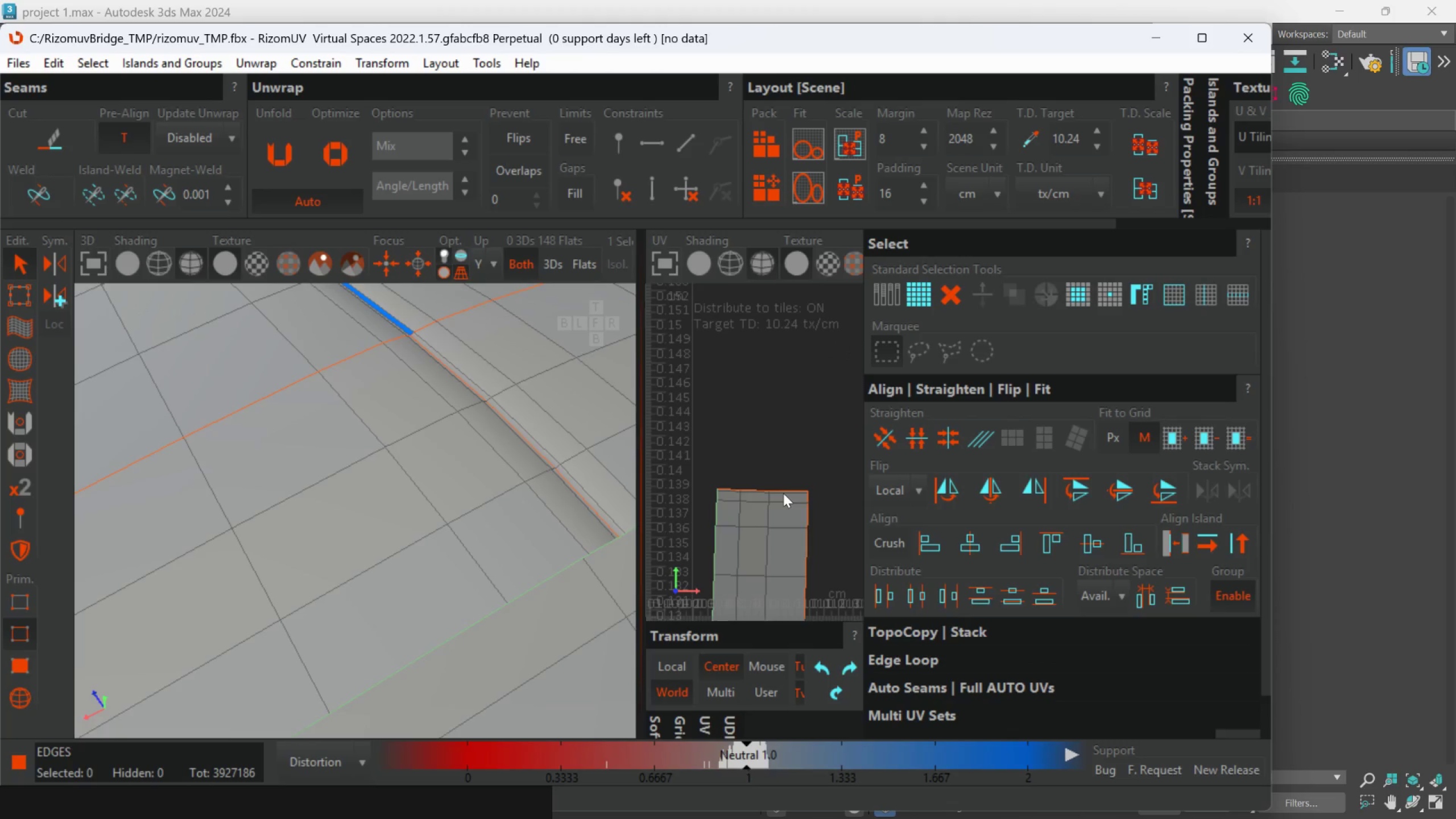 
double_click([784, 492])
 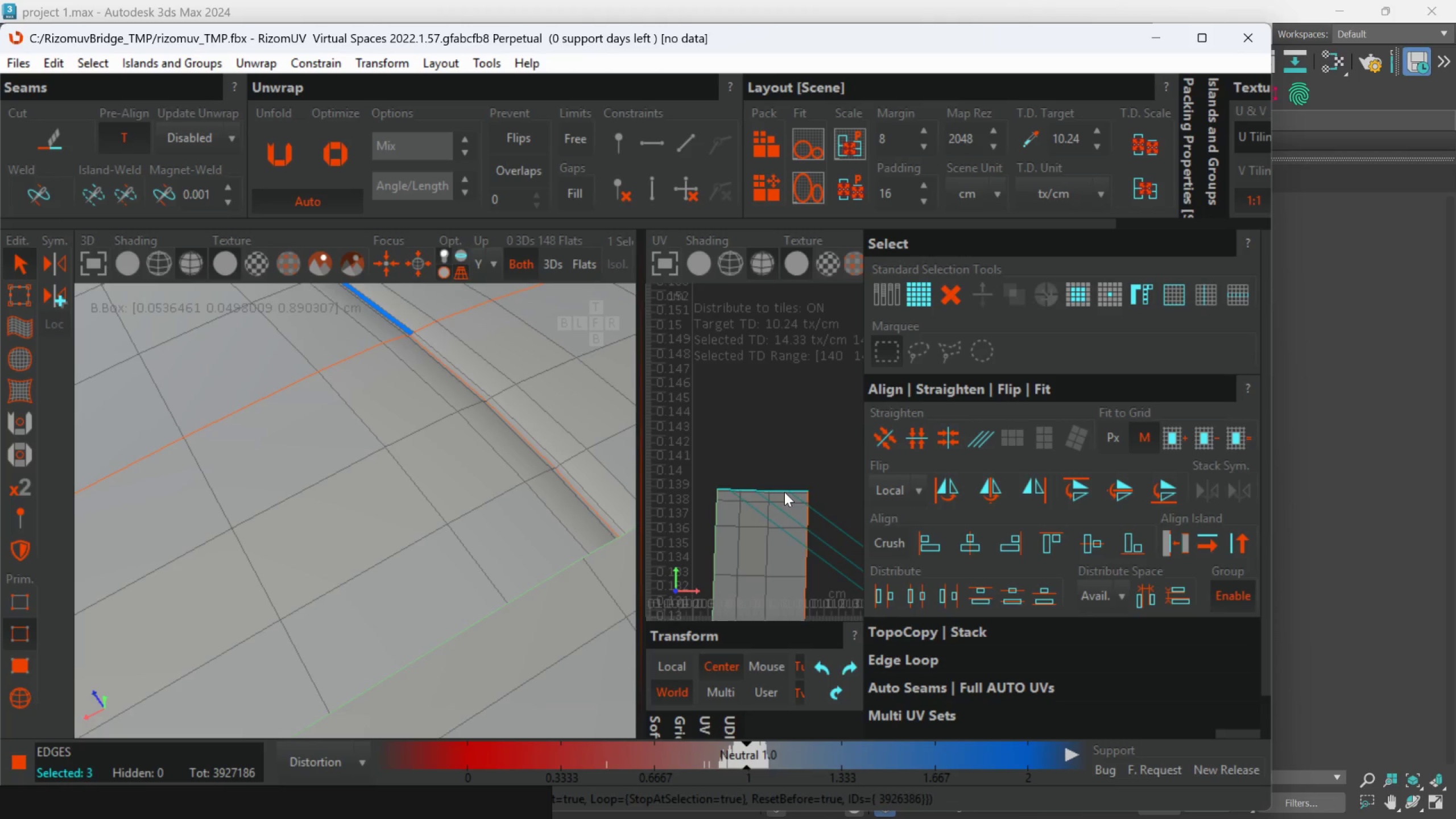 
scroll: coordinate [783, 547], scroll_direction: down, amount: 9.0
 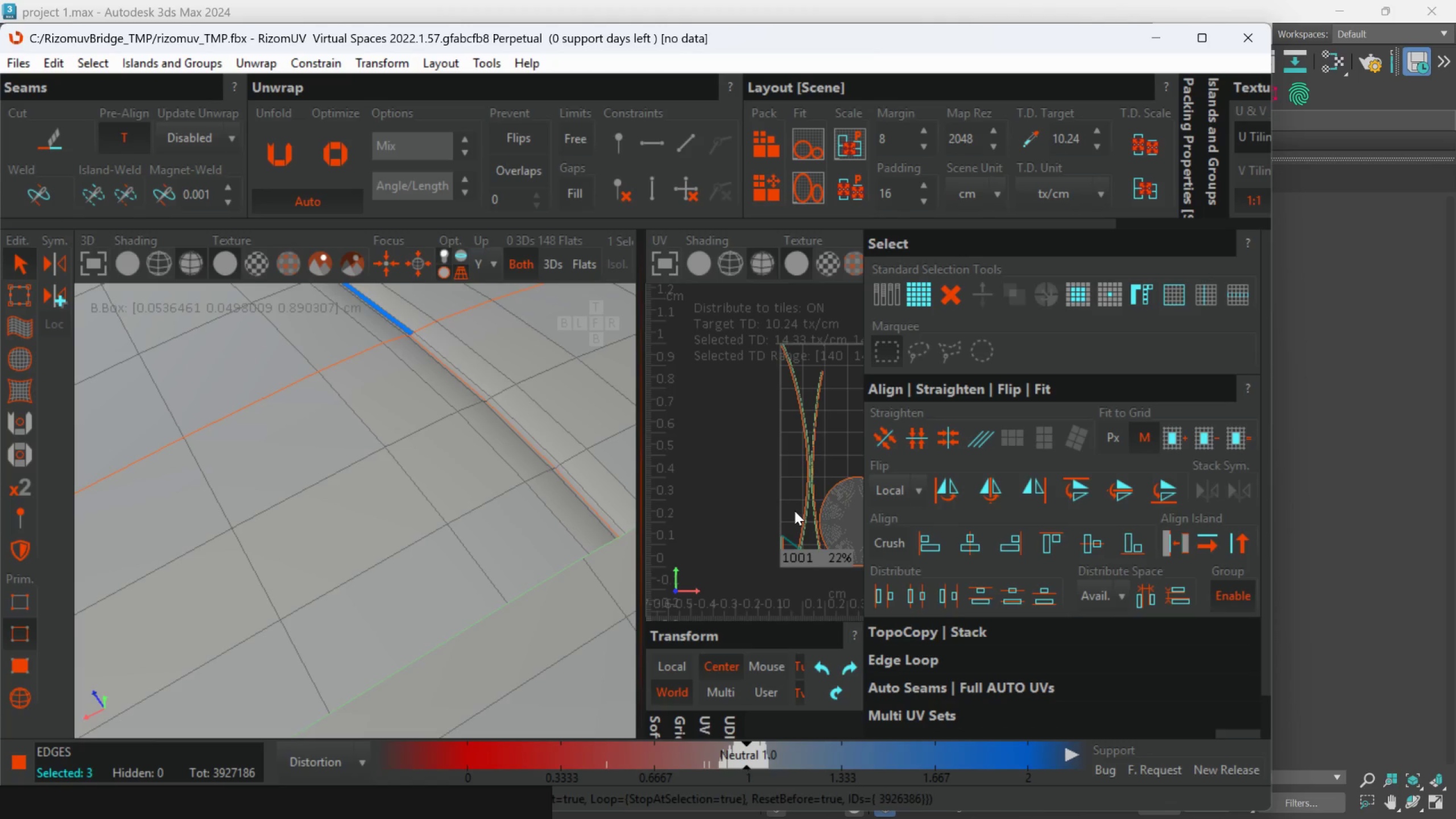 
key(W)
 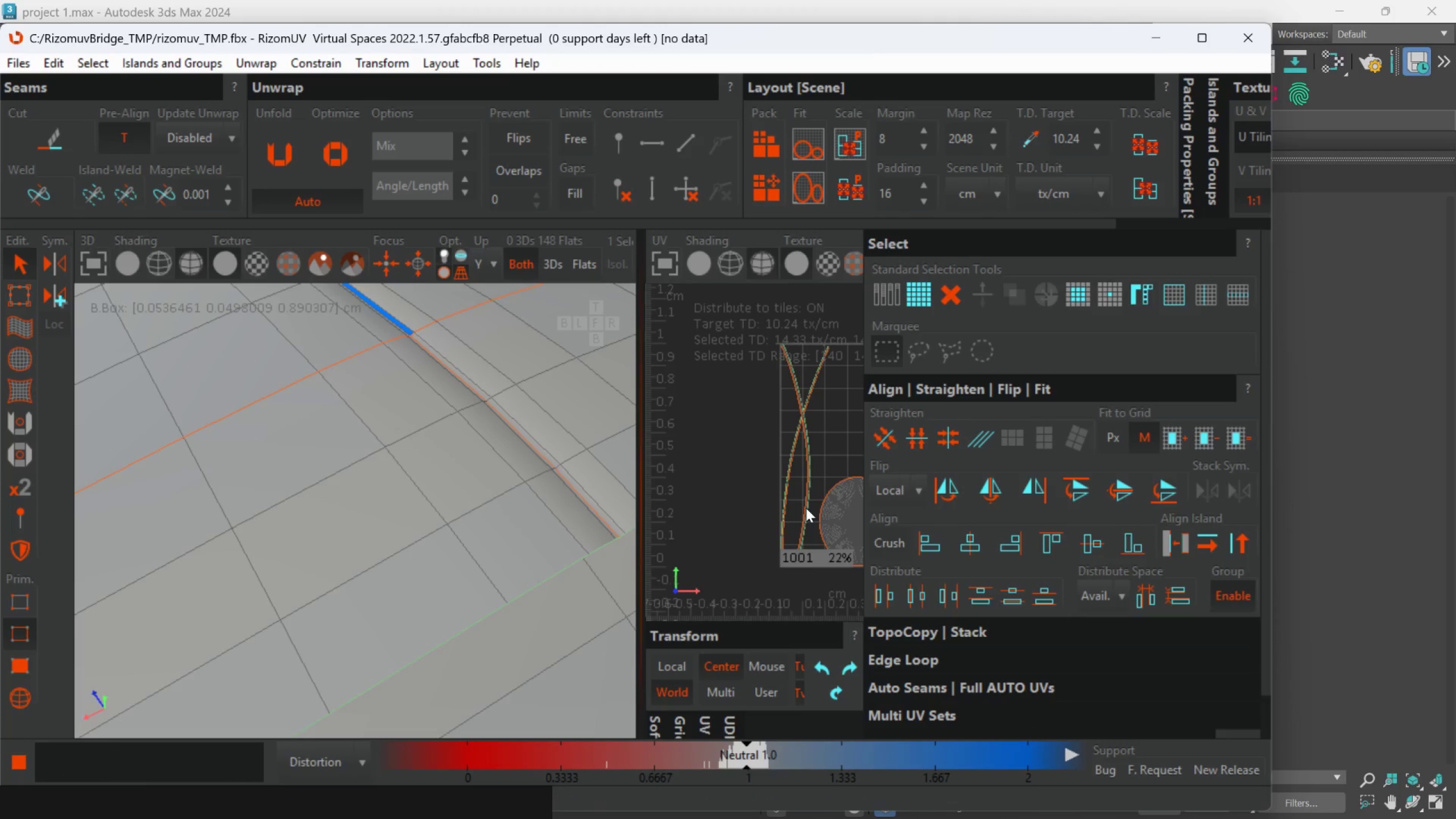 
scroll: coordinate [775, 497], scroll_direction: down, amount: 9.0
 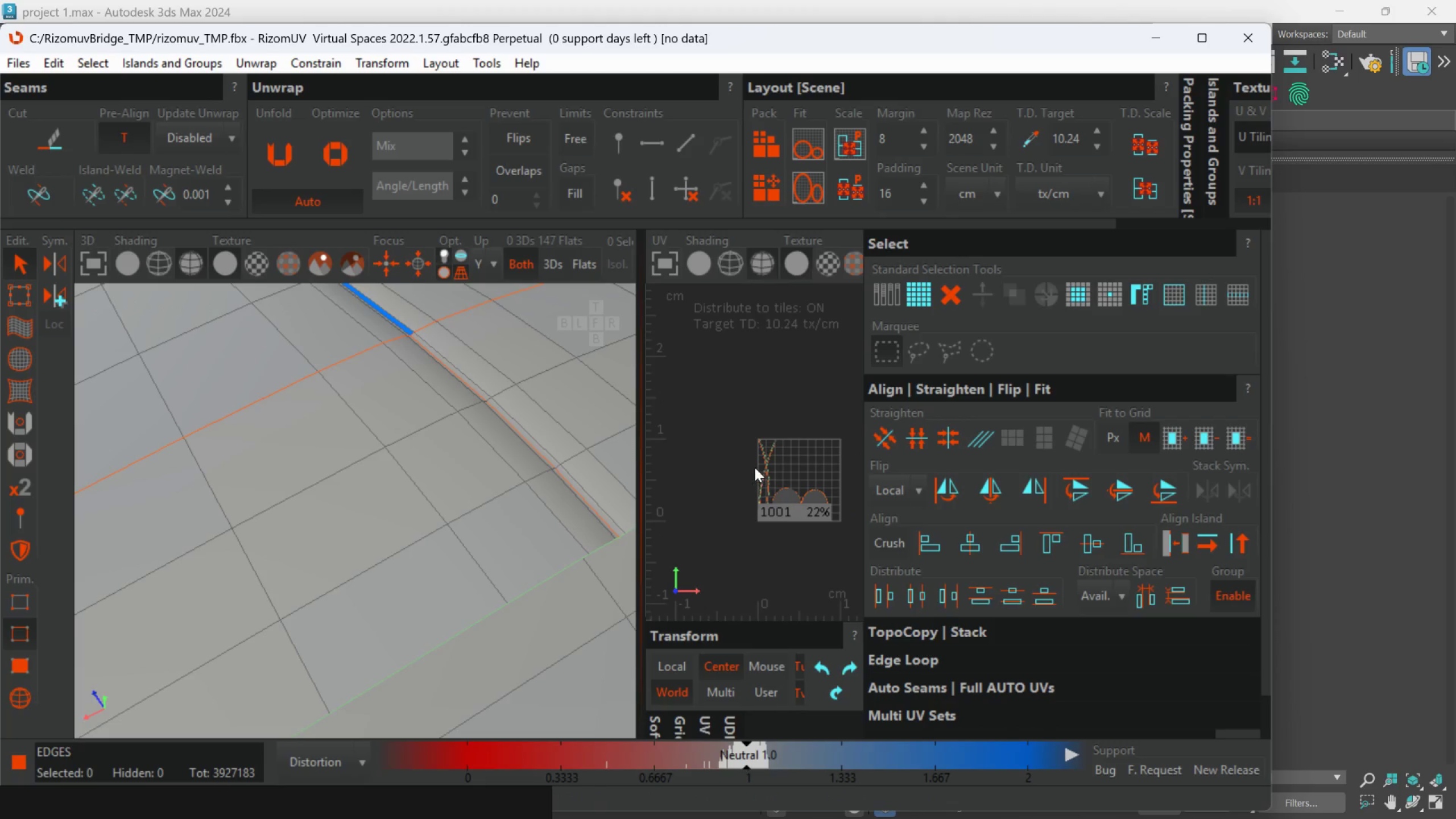 
scroll: coordinate [755, 467], scroll_direction: up, amount: 1.0
 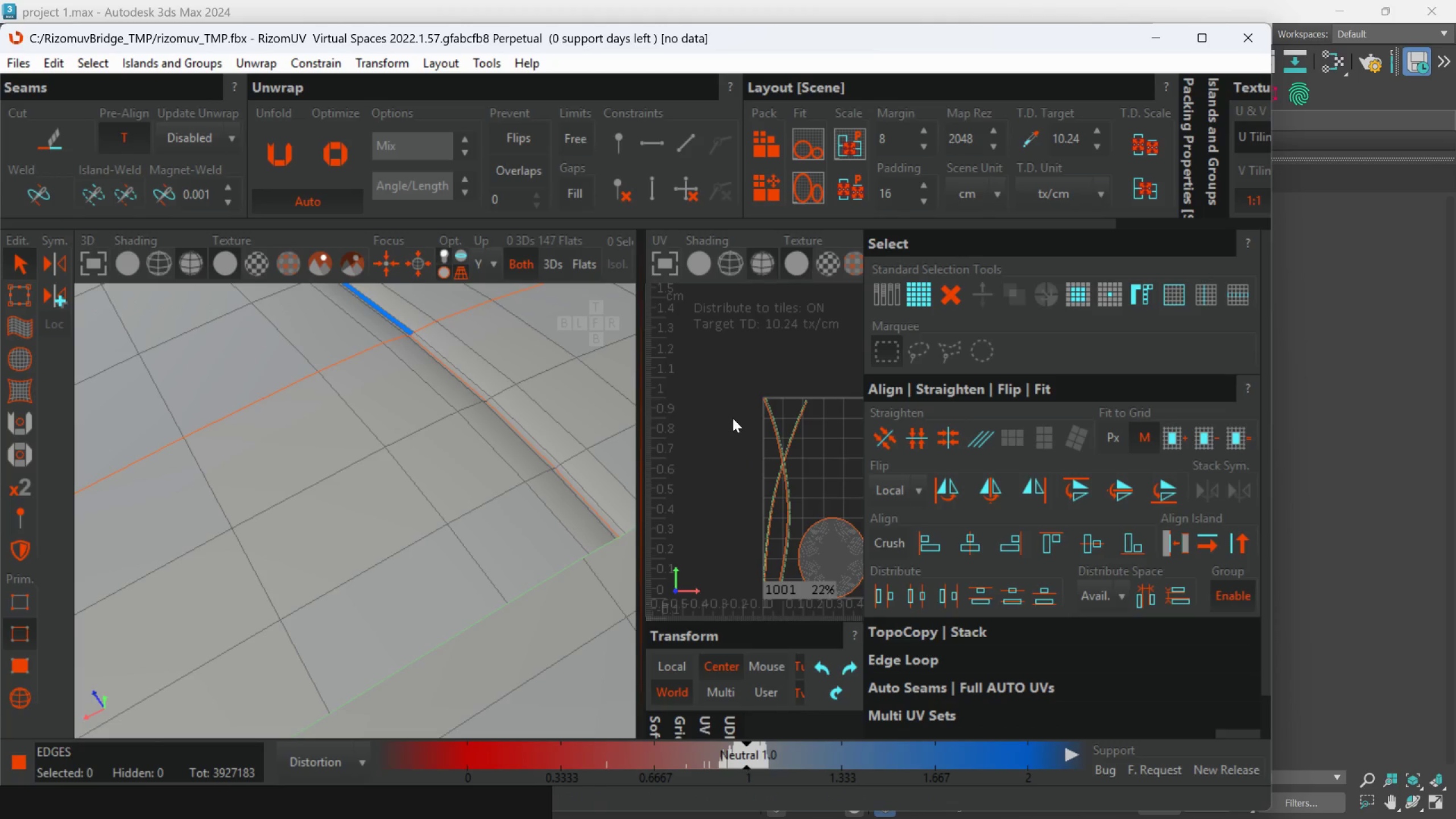 
left_click_drag(start_coordinate=[733, 418], to_coordinate=[646, 427])
 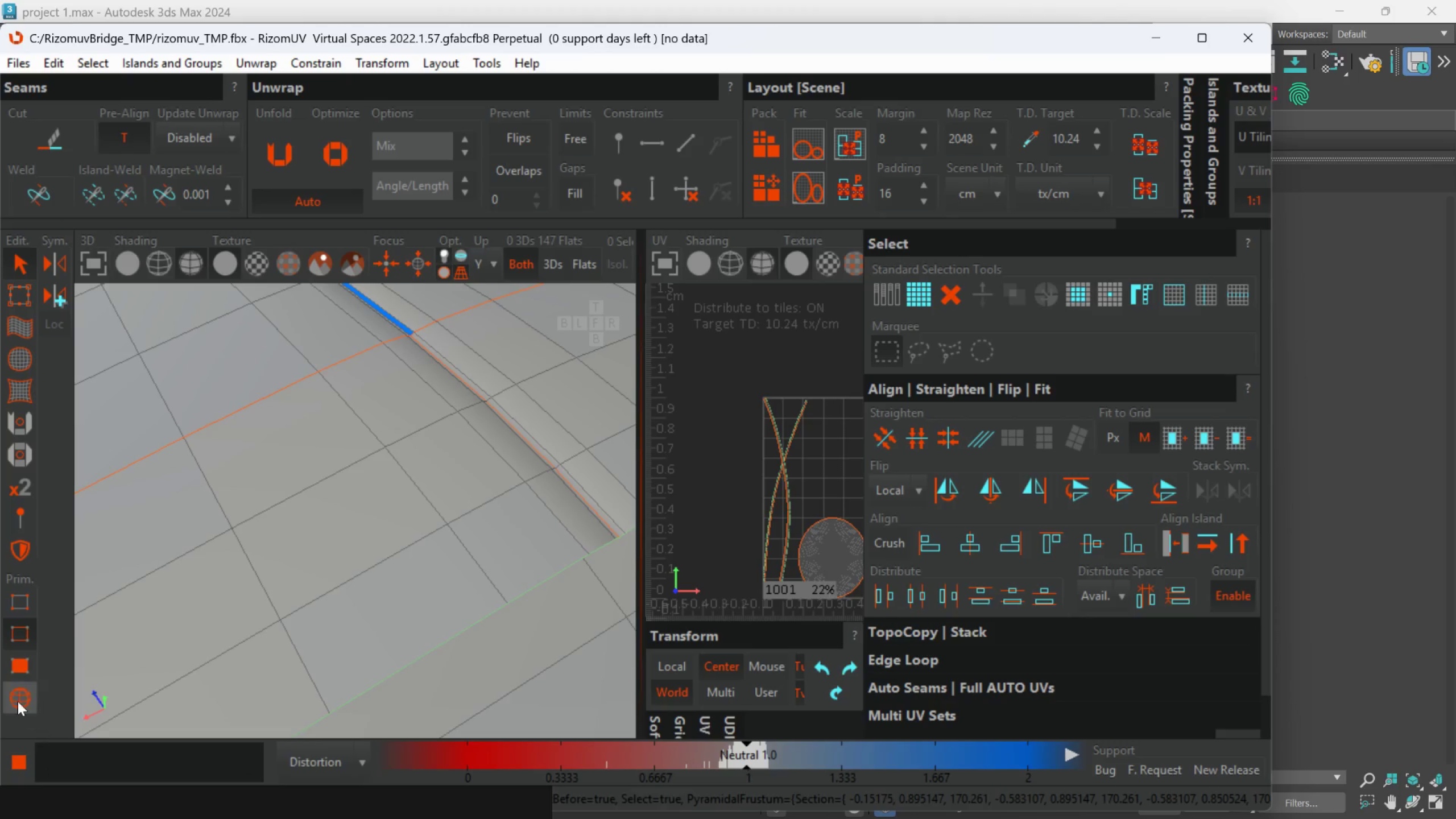 
left_click([17, 701])
 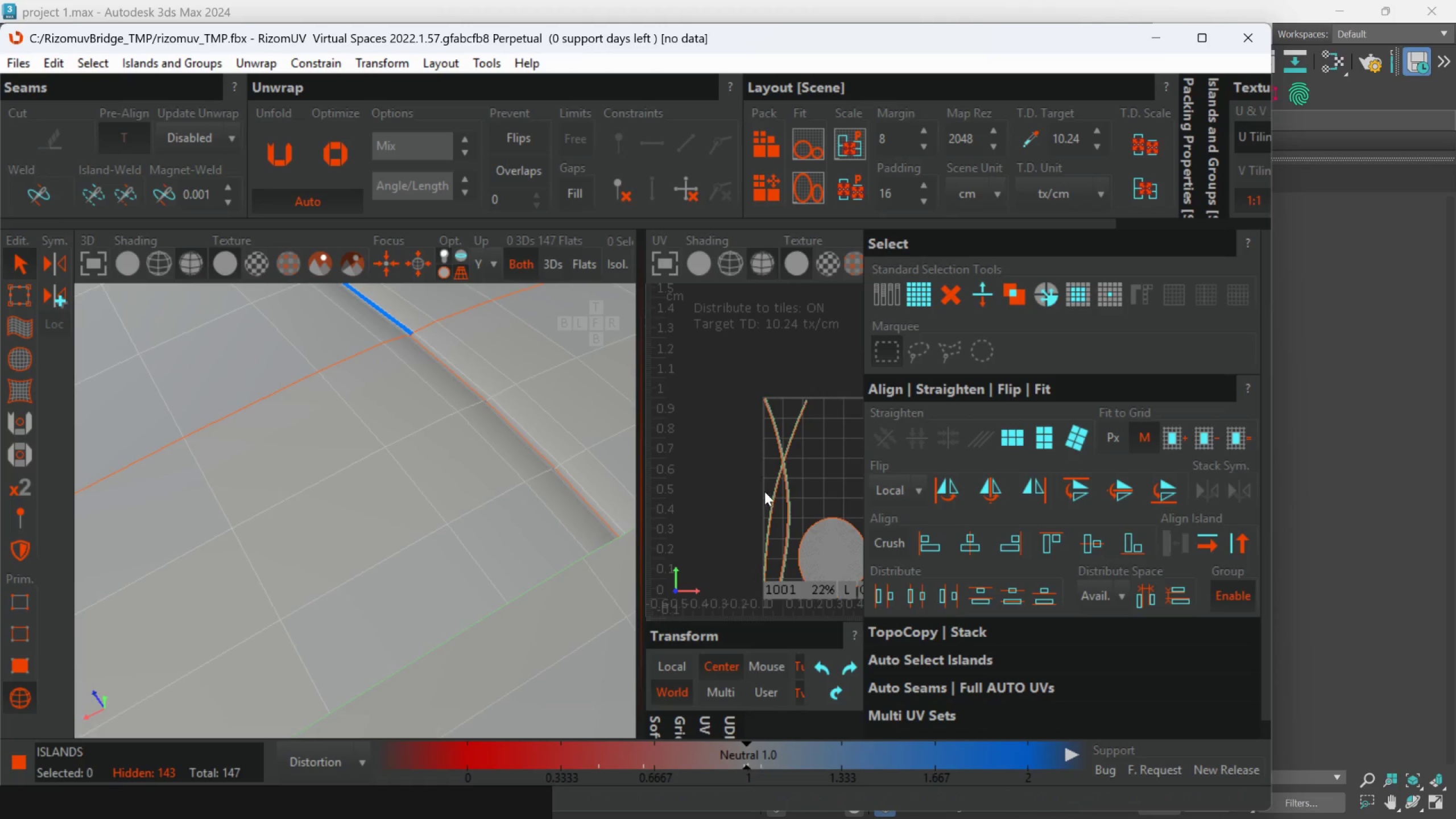 
left_click_drag(start_coordinate=[757, 468], to_coordinate=[822, 500])
 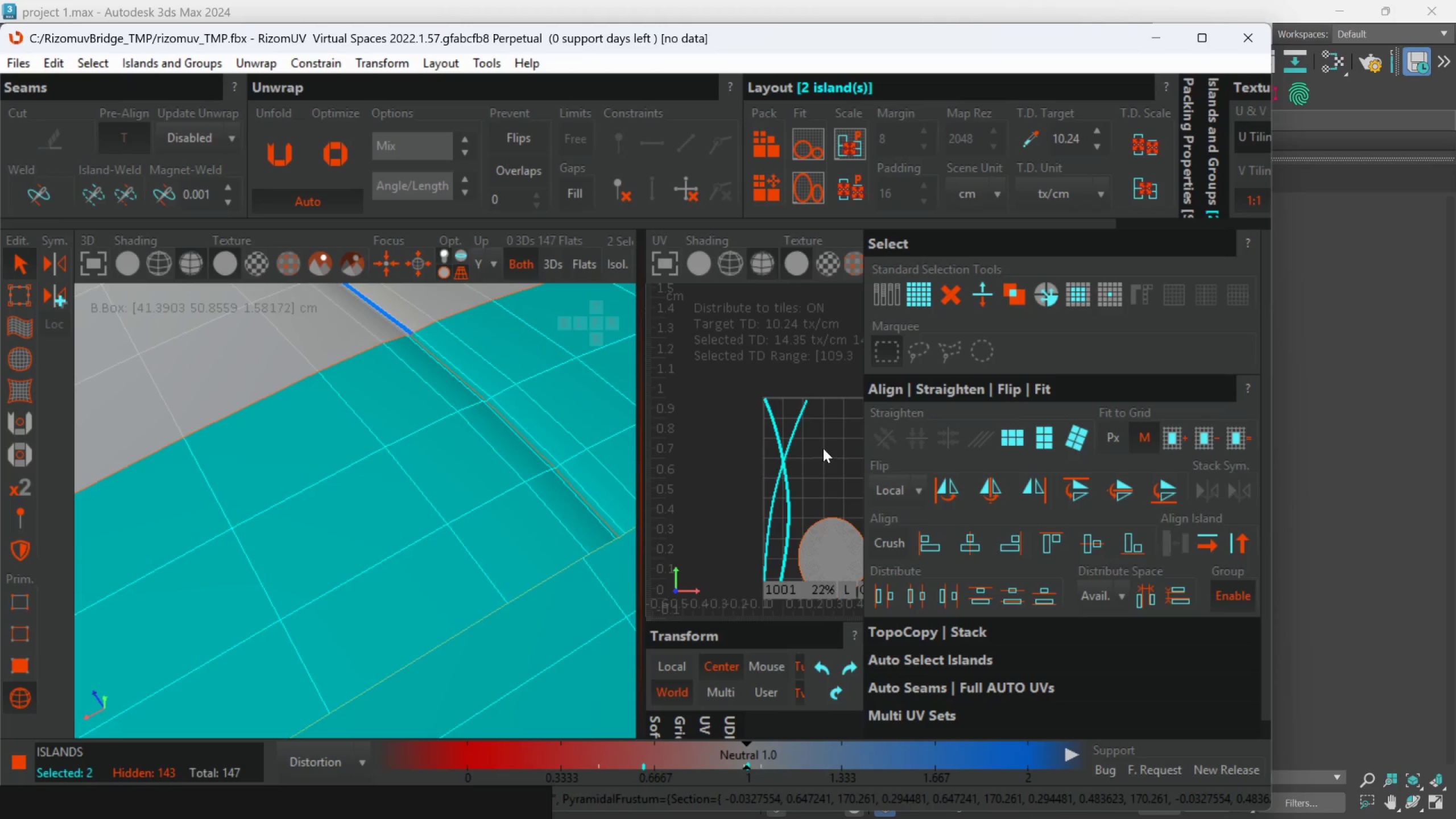 
scroll: coordinate [640, 522], scroll_direction: down, amount: 1.0
 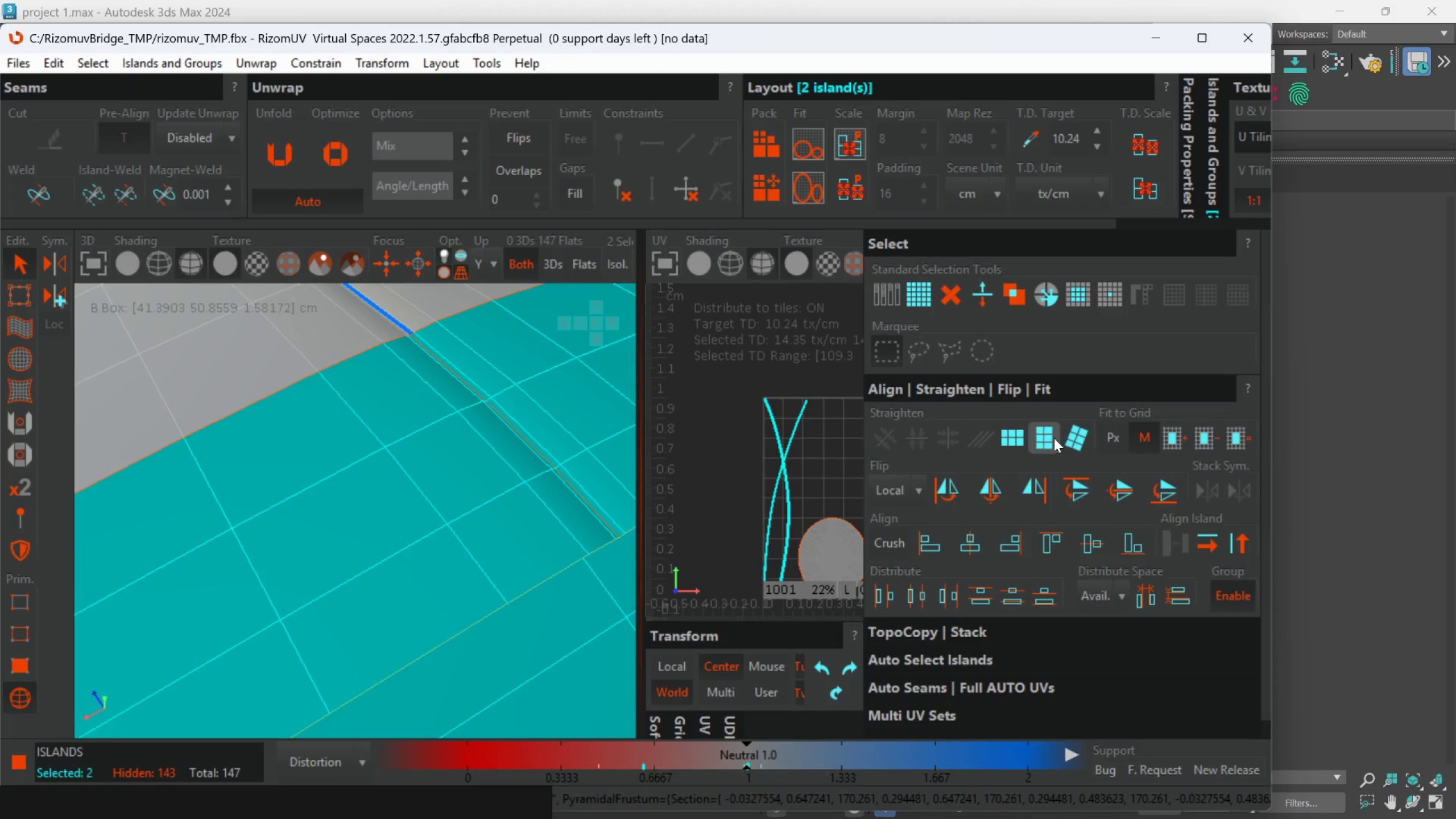 
left_click([1049, 438])
 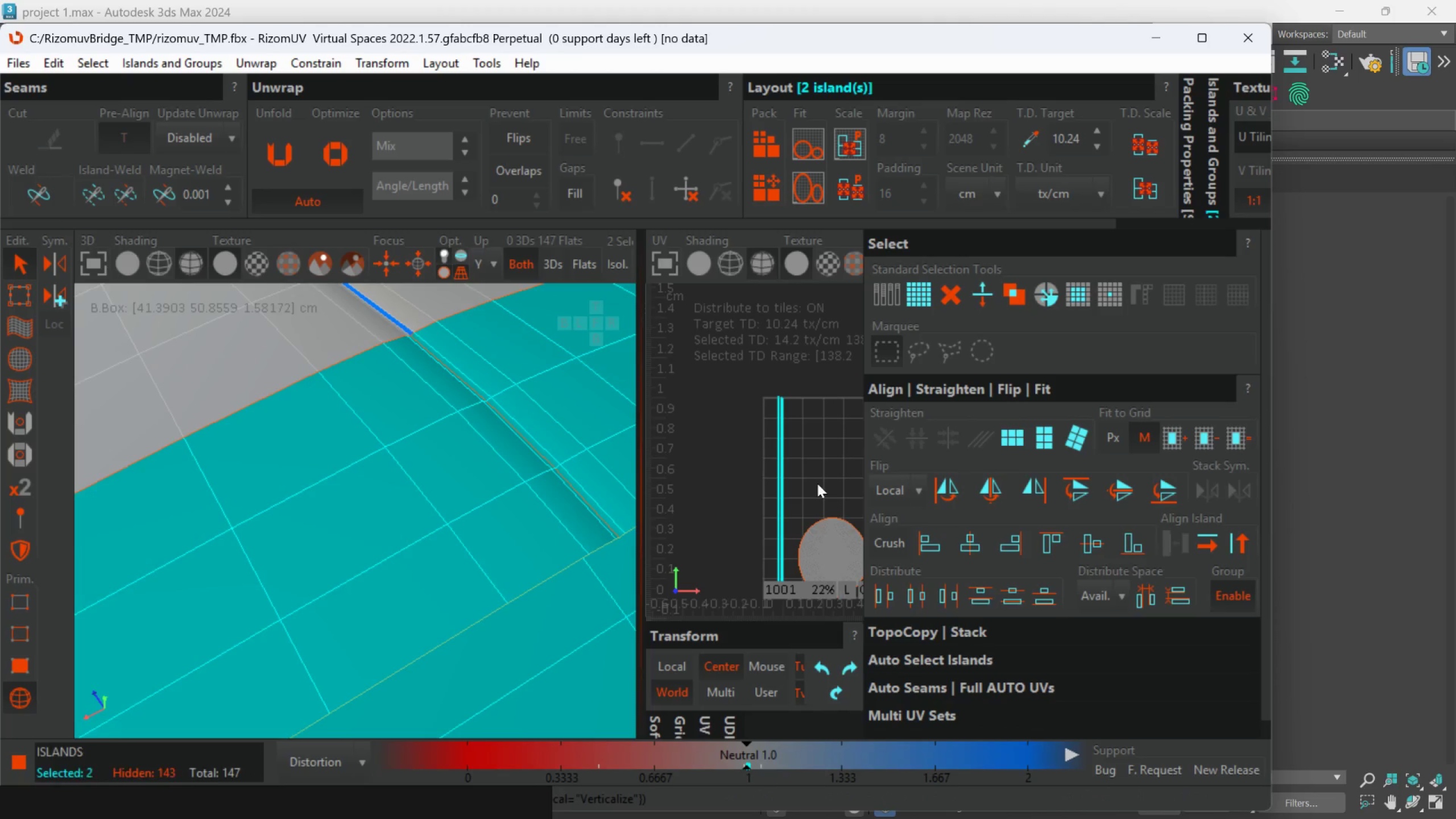 
scroll: coordinate [769, 498], scroll_direction: down, amount: 3.0
 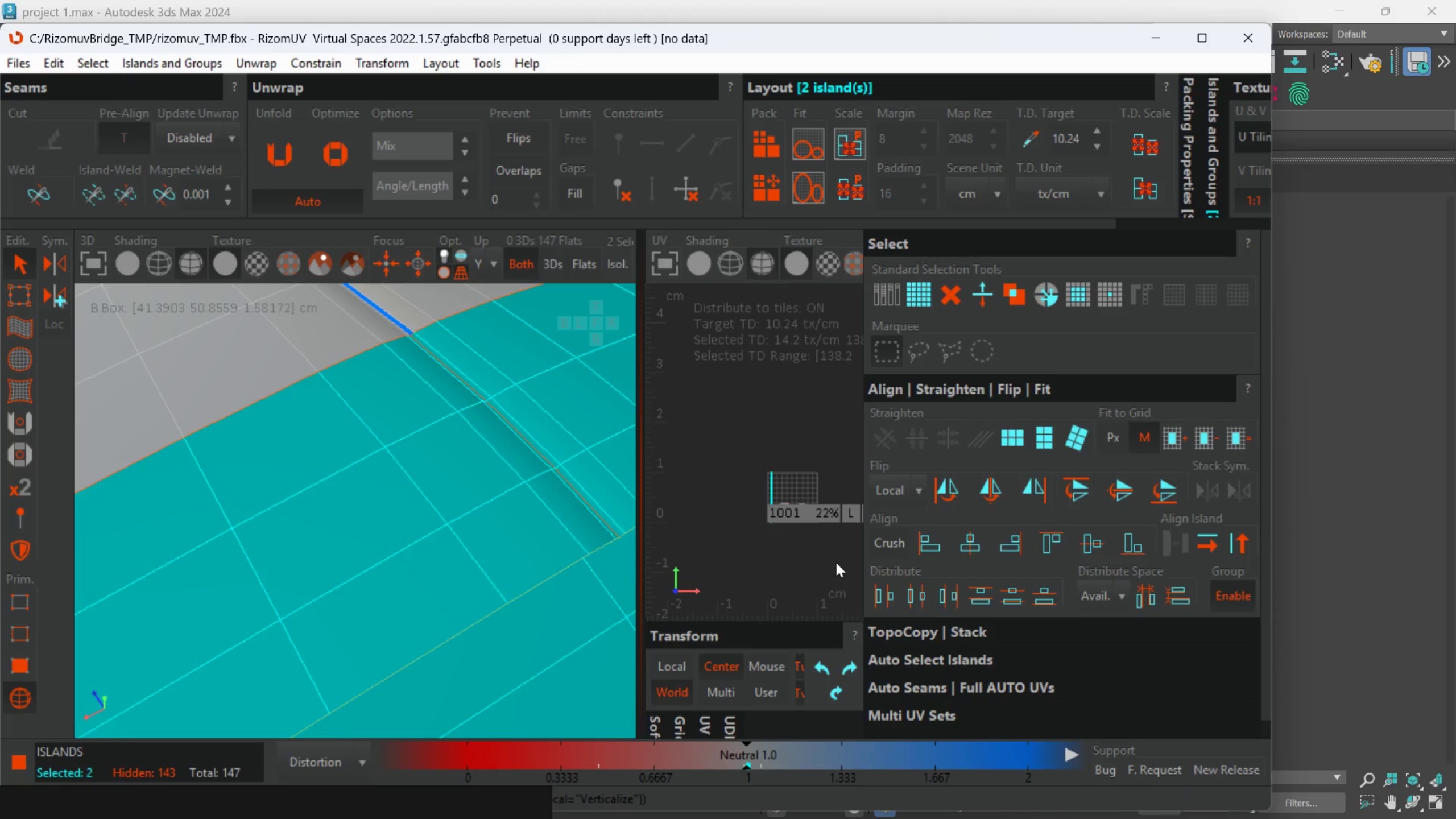 
left_click_drag(start_coordinate=[838, 562], to_coordinate=[714, 437])
 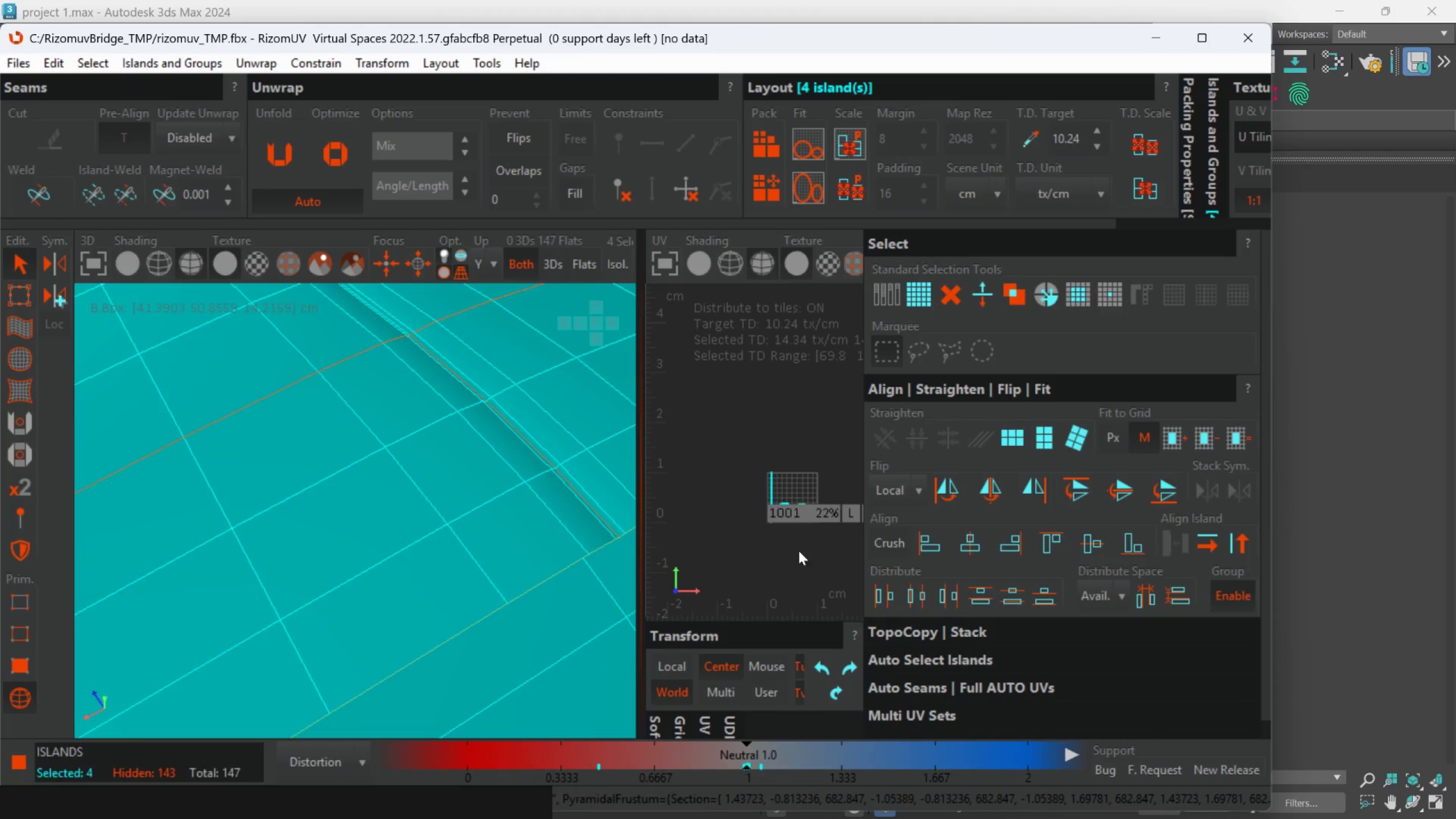 
scroll: coordinate [795, 574], scroll_direction: down, amount: 3.0
 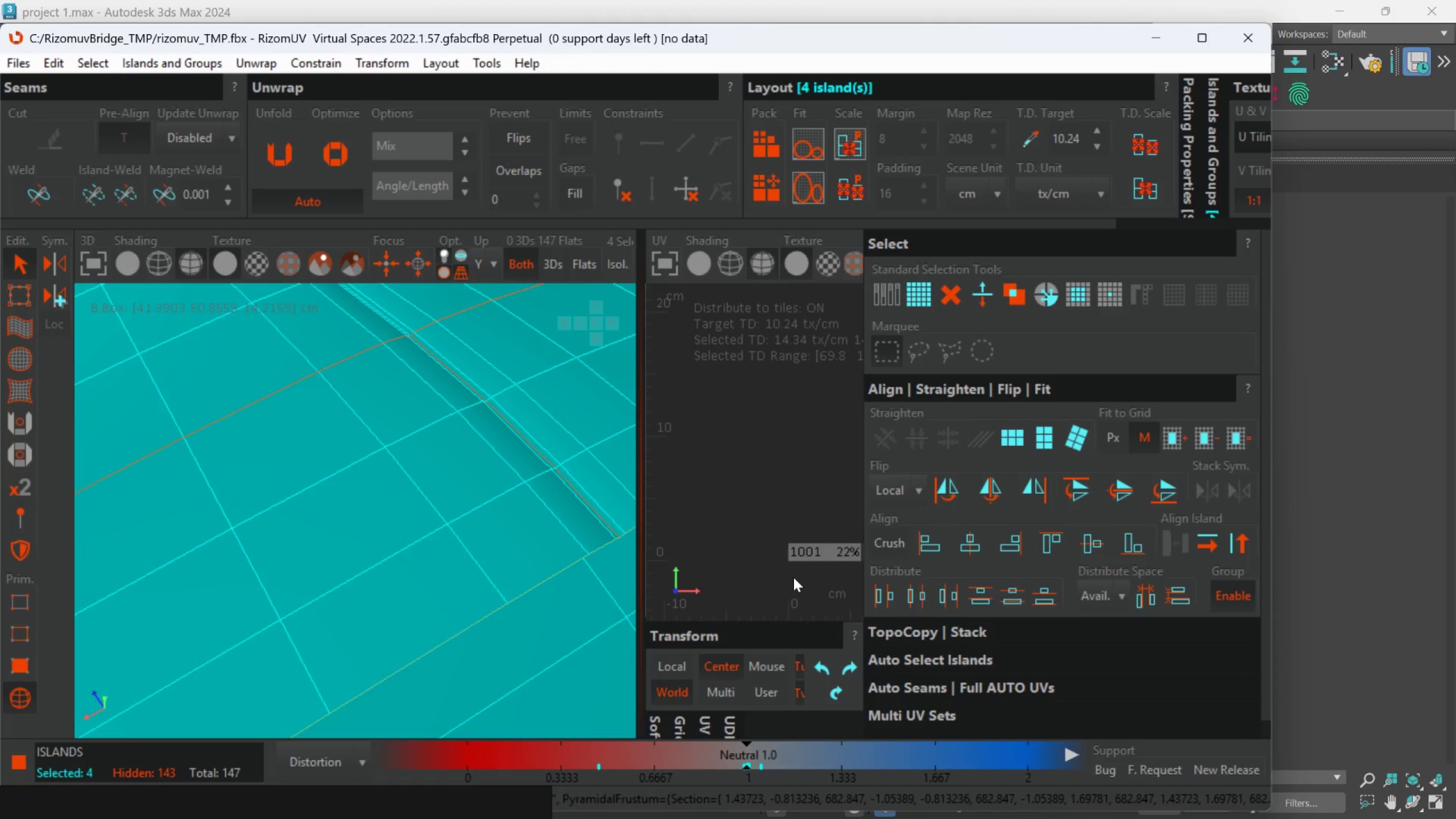 
key(P)
 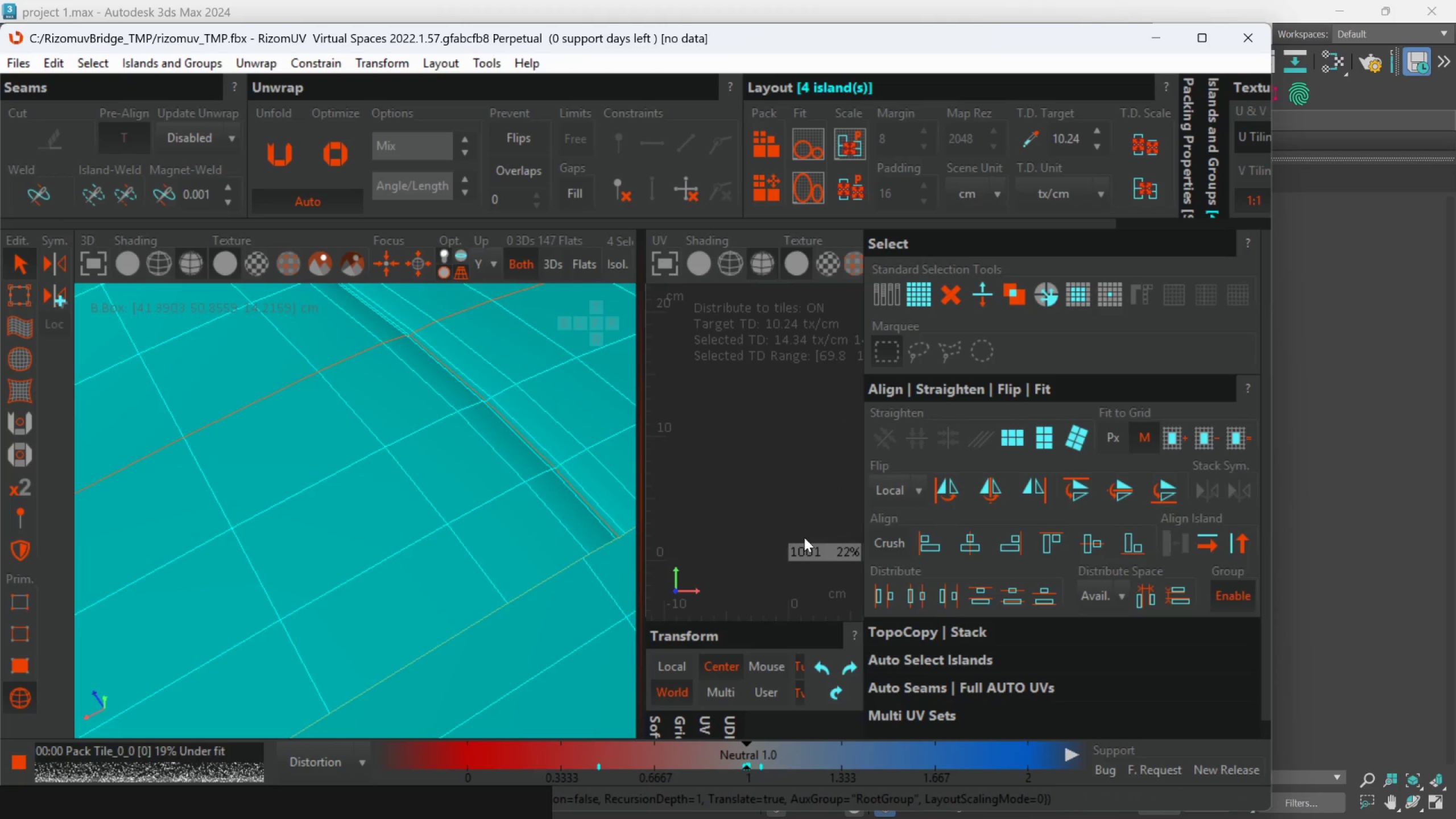 
scroll: coordinate [758, 498], scroll_direction: down, amount: 7.0
 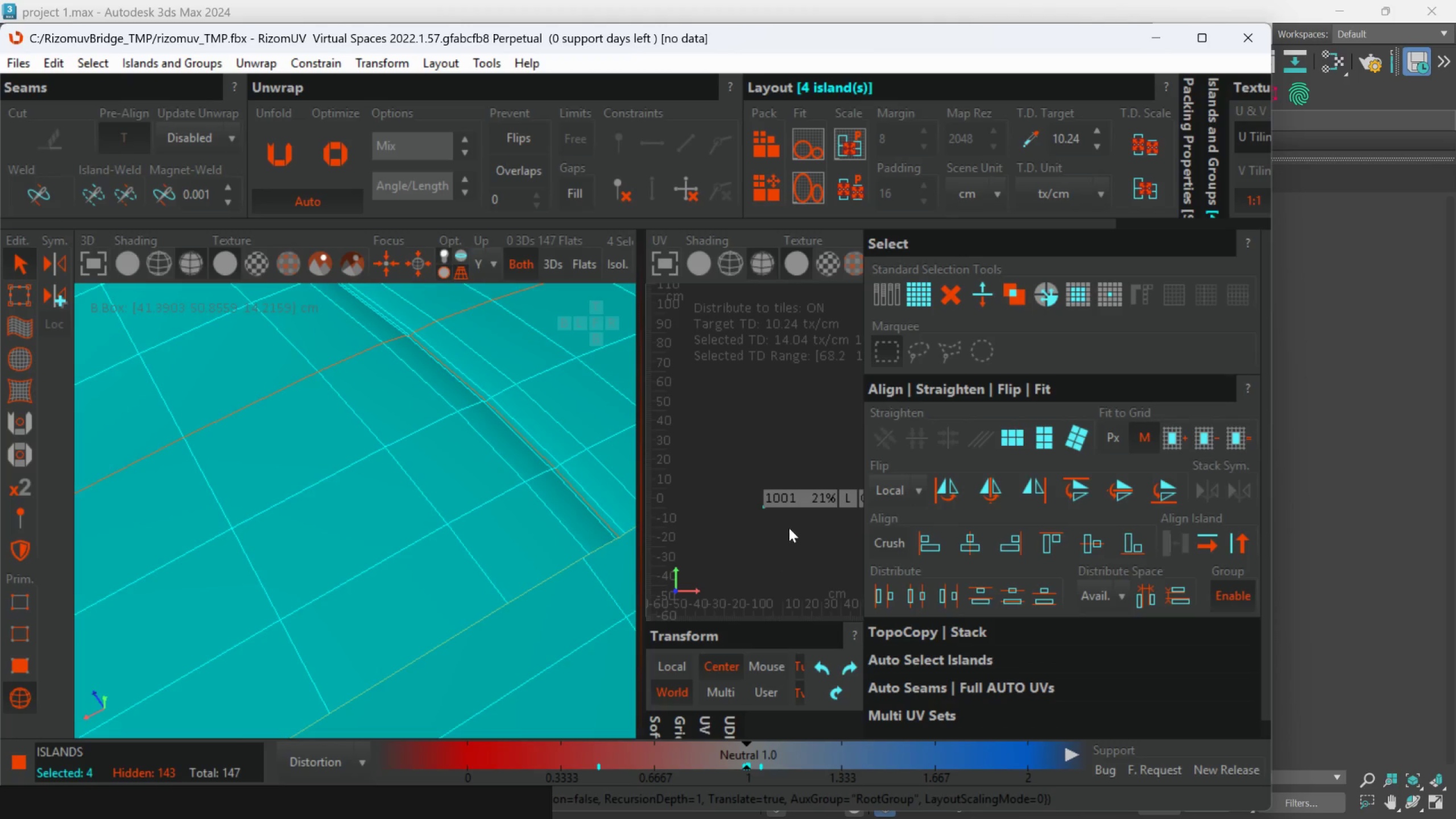 
scroll: coordinate [783, 532], scroll_direction: up, amount: 1.0
 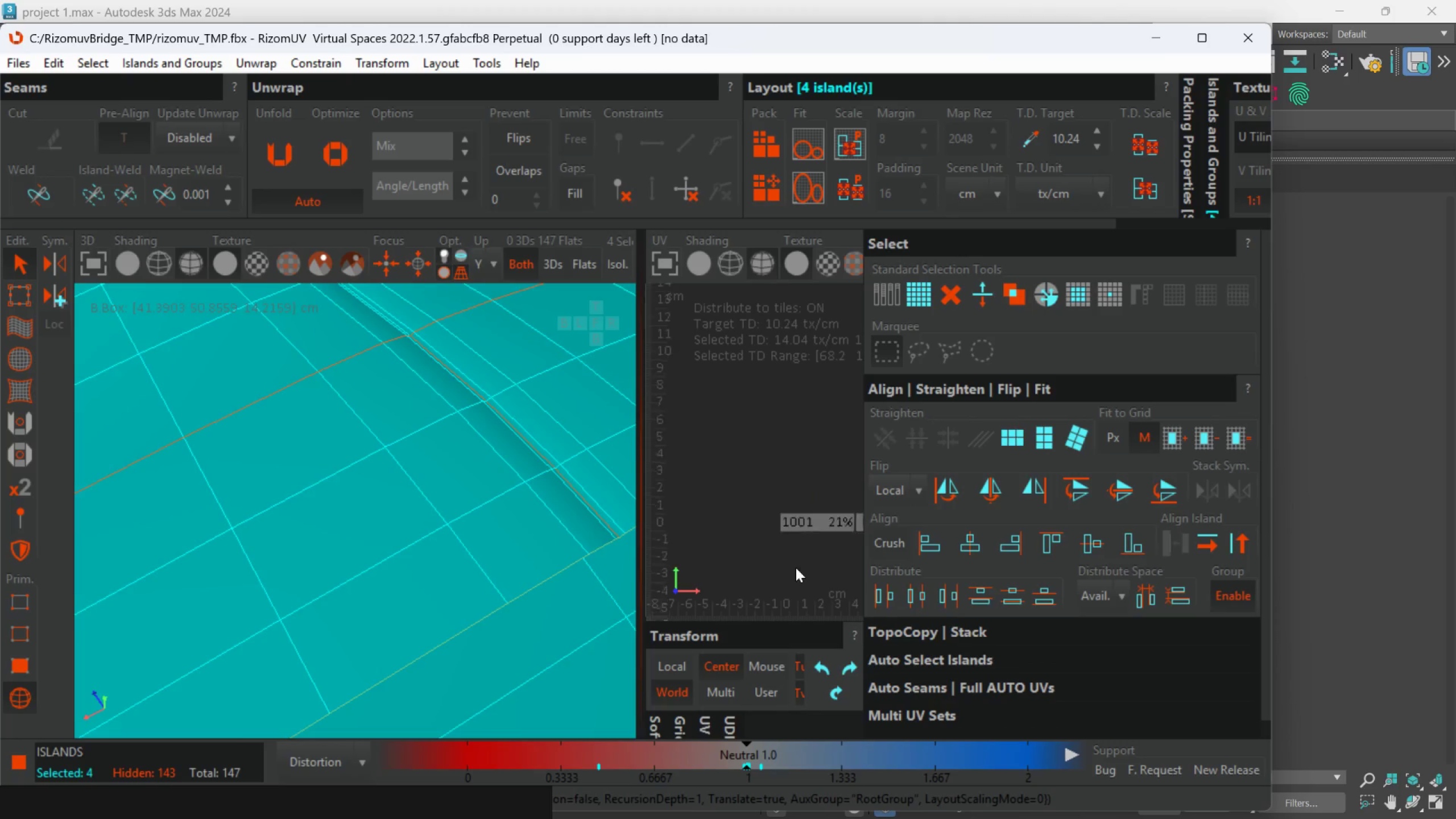 
scroll: coordinate [784, 483], scroll_direction: down, amount: 3.0
 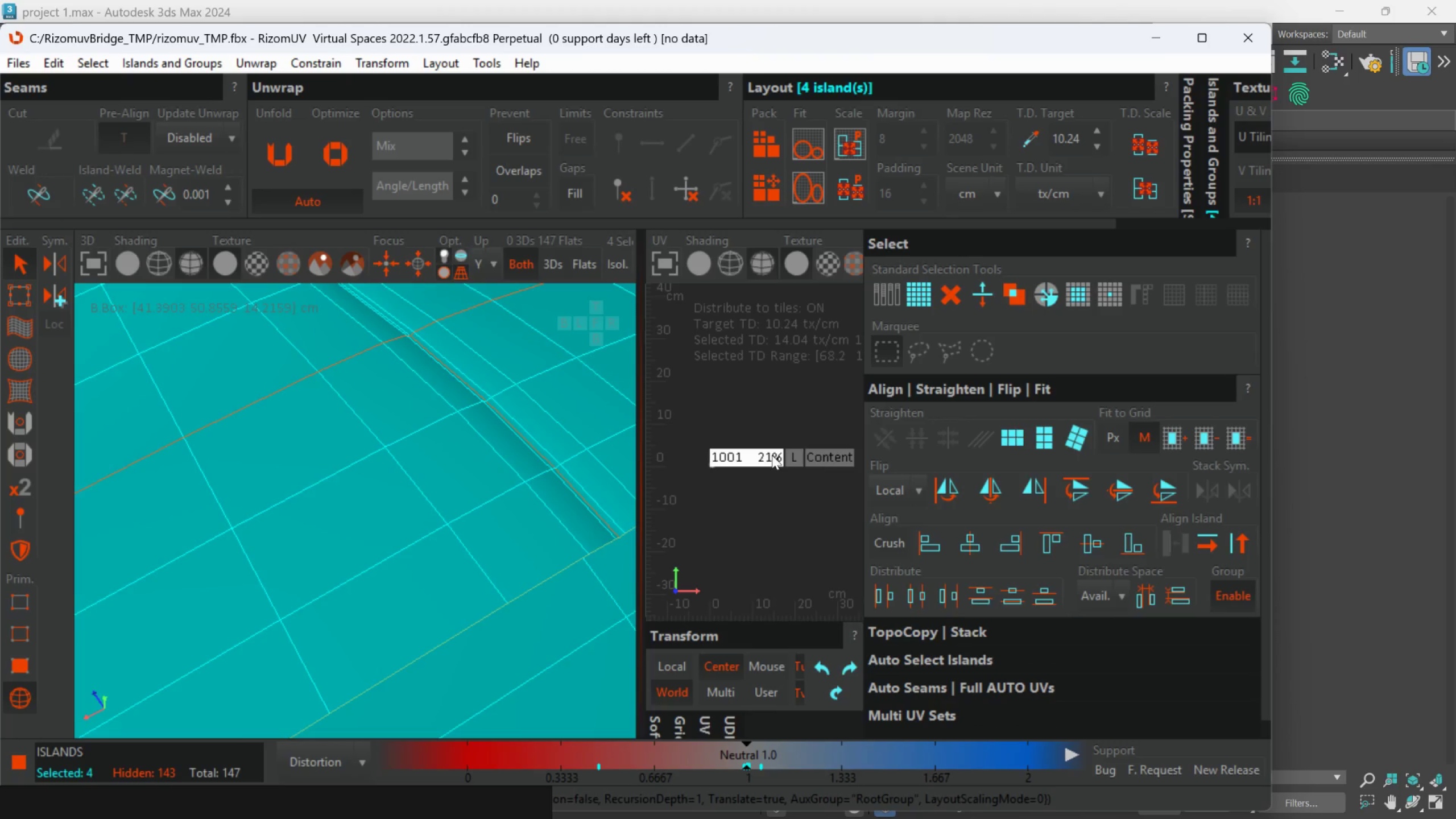 
scroll: coordinate [746, 468], scroll_direction: up, amount: 1.0
 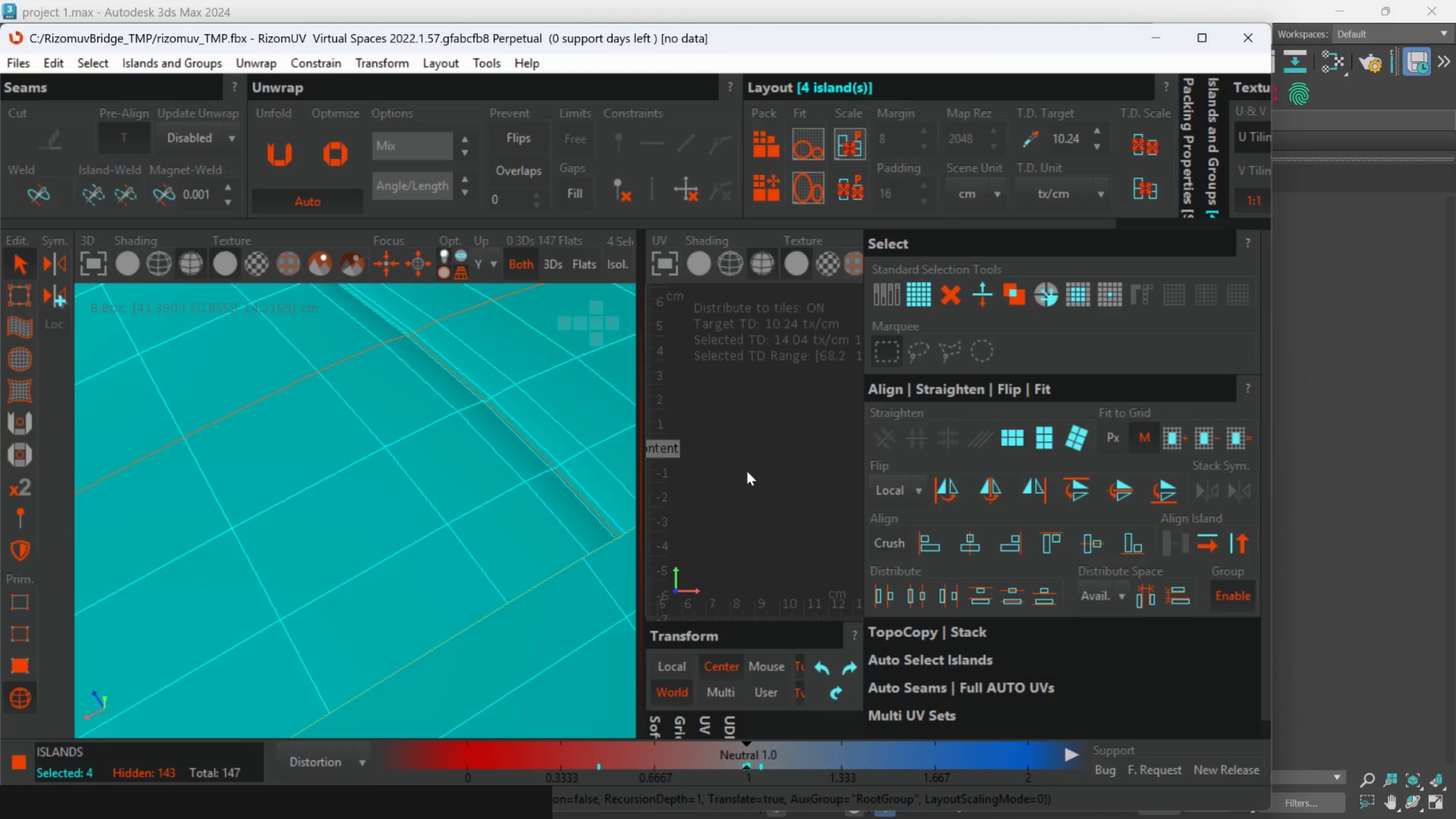 
key(F)
 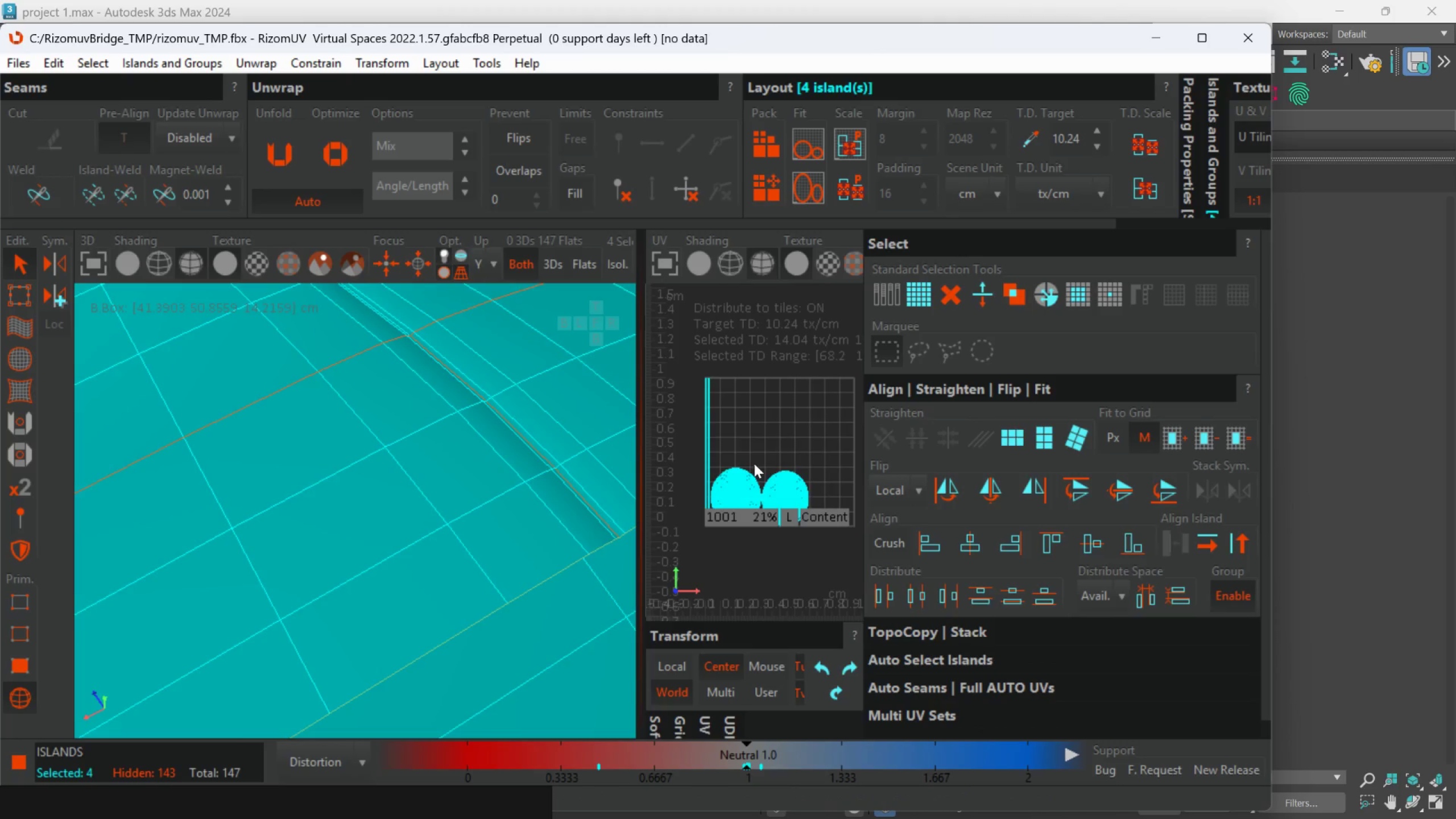 
scroll: coordinate [749, 471], scroll_direction: none, amount: 0.0
 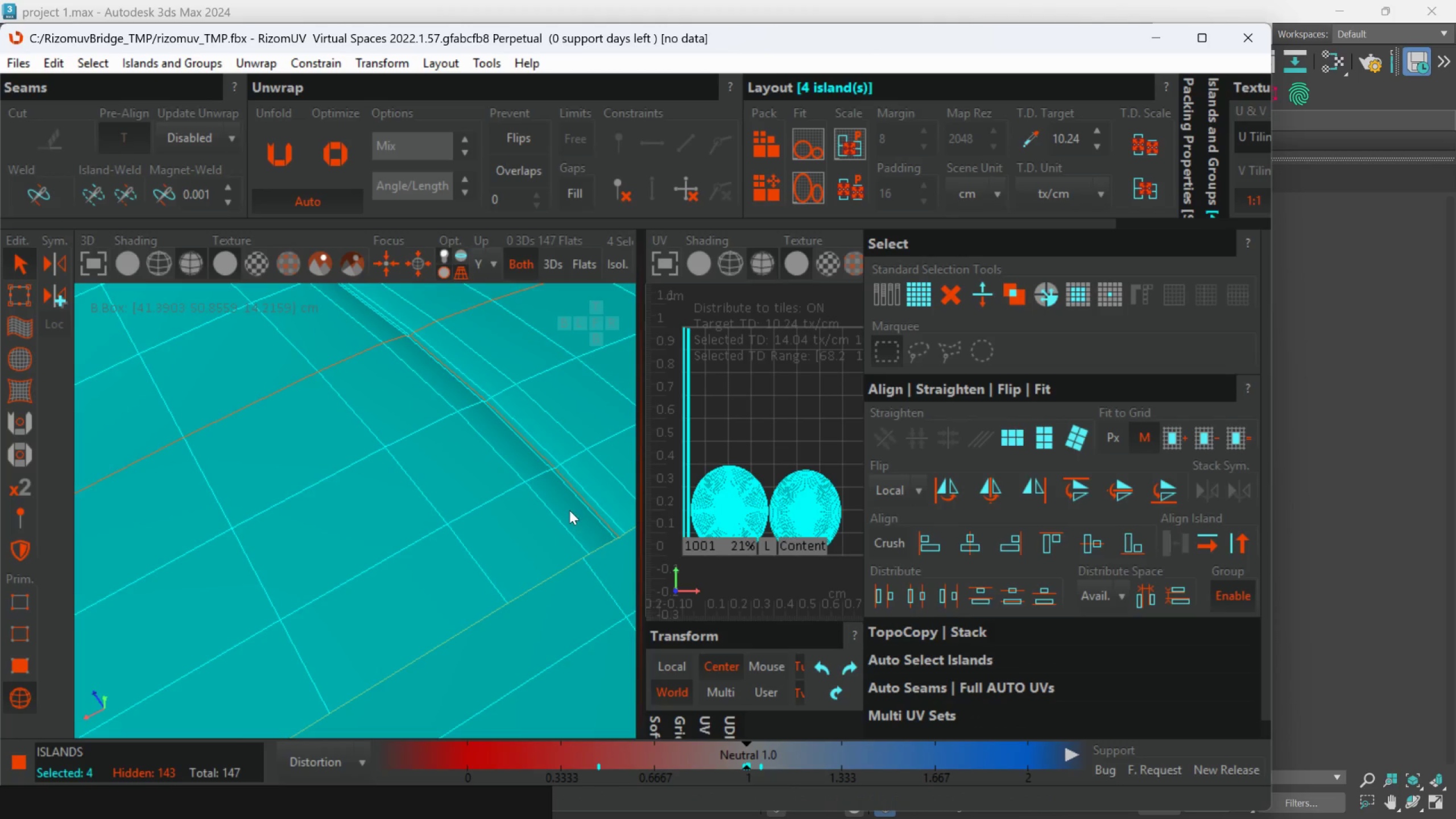 
scroll: coordinate [468, 528], scroll_direction: down, amount: 11.0
 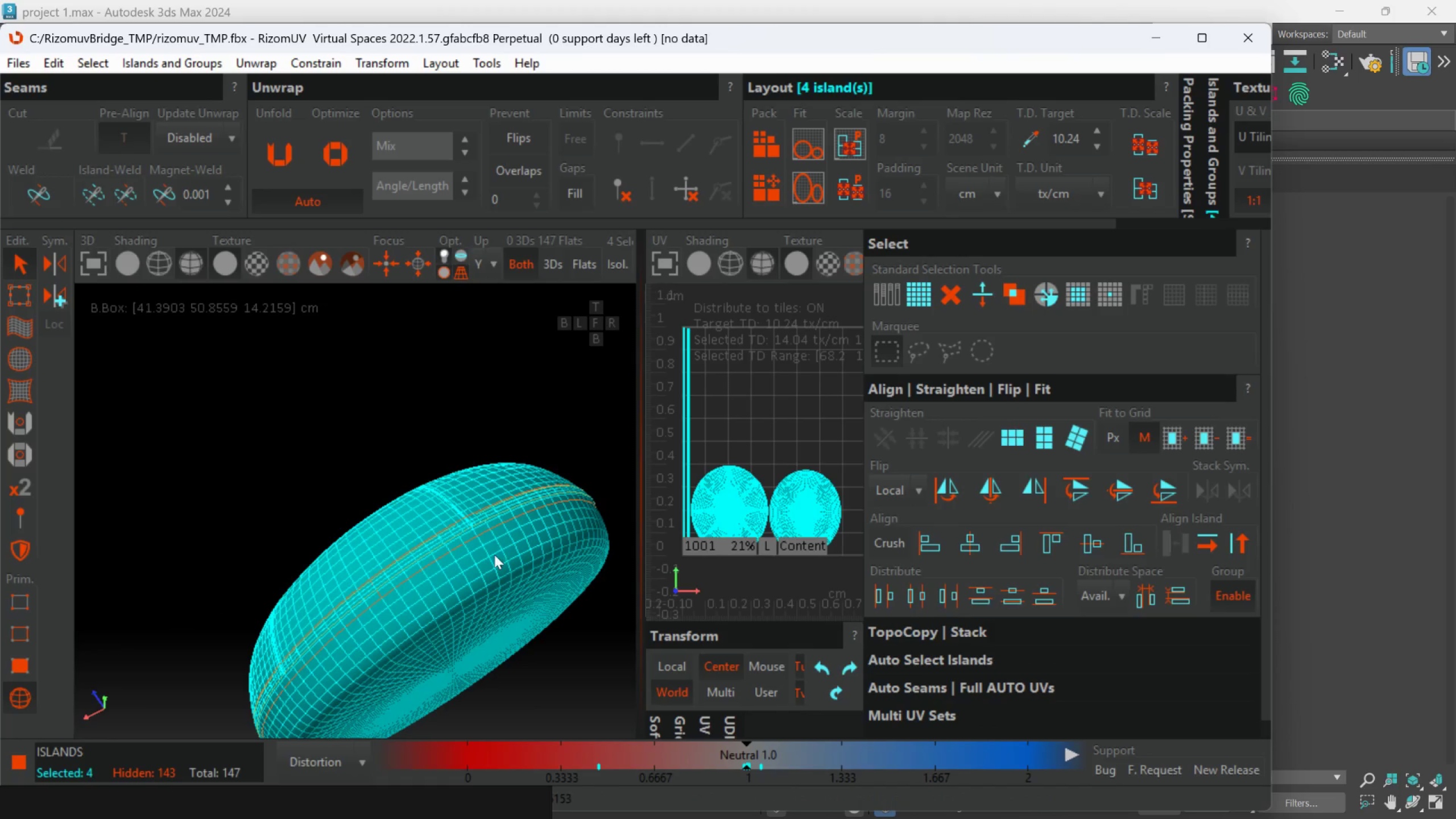 
hold_key(key=AltLeft, duration=0.58)
 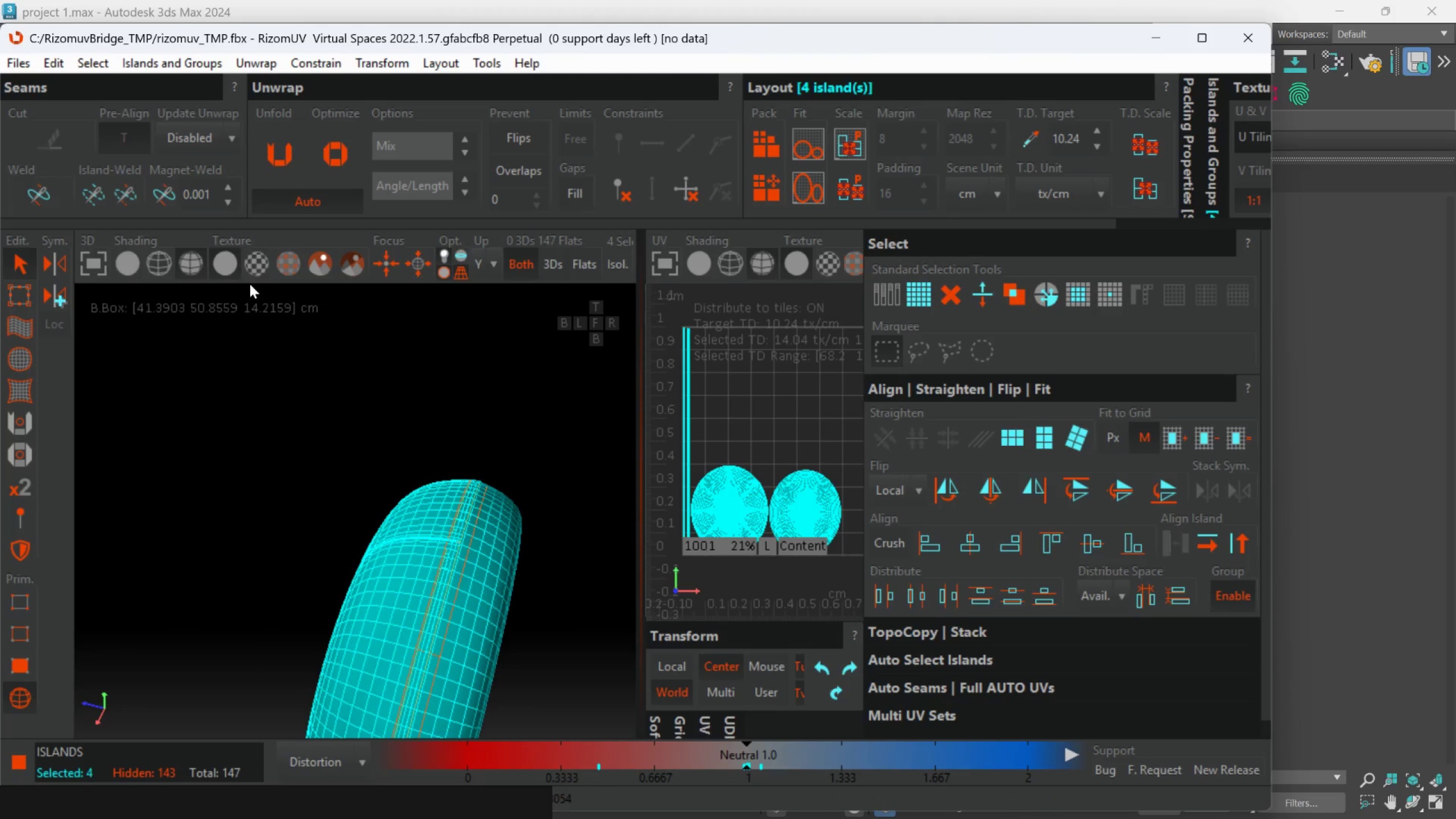 
hold_key(key=AltLeft, duration=1.98)
scroll: coordinate [420, 515], scroll_direction: down, amount: 2.0
 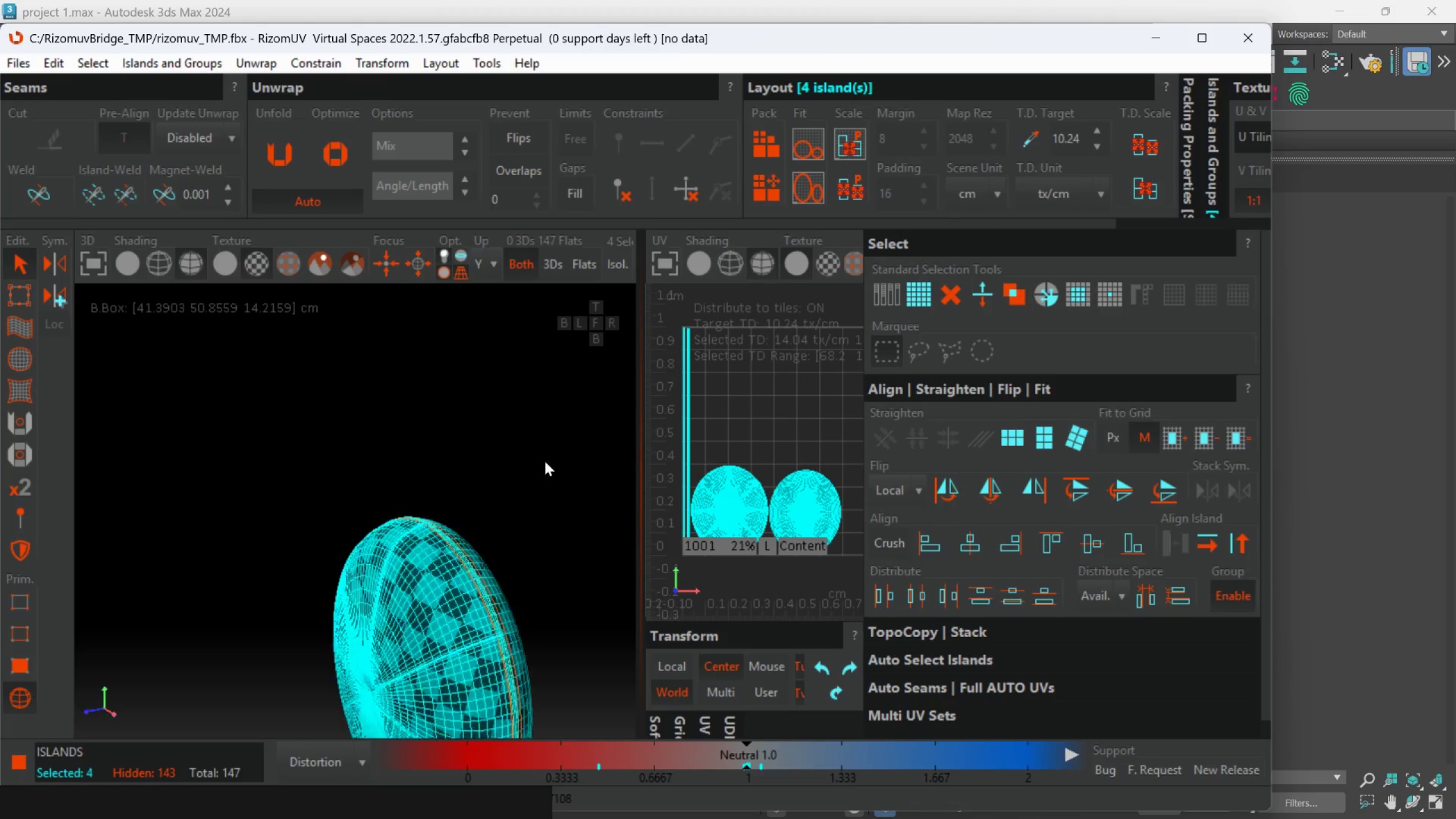 
key(Alt+AltLeft)
 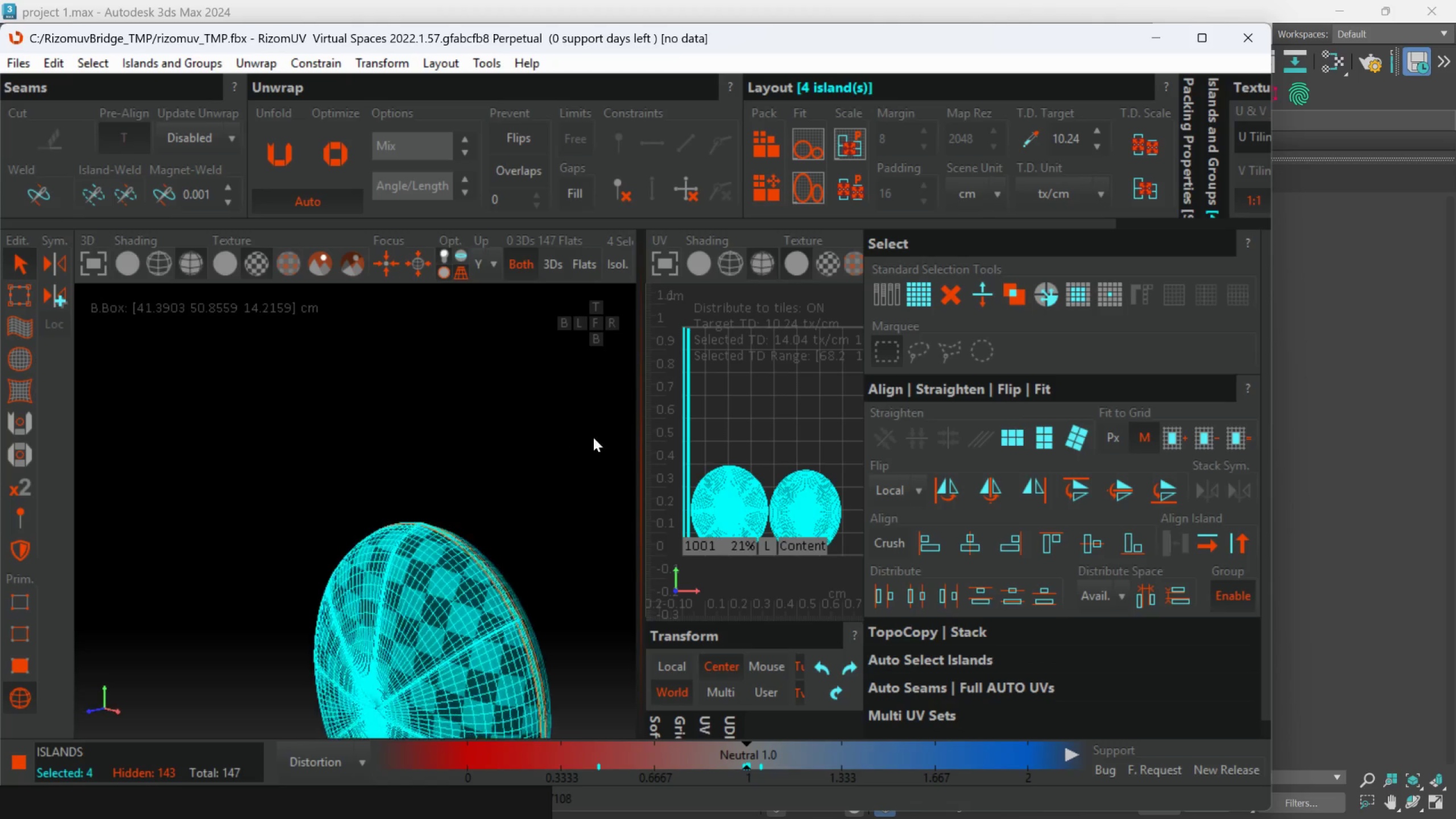 
key(Alt+AltLeft)
 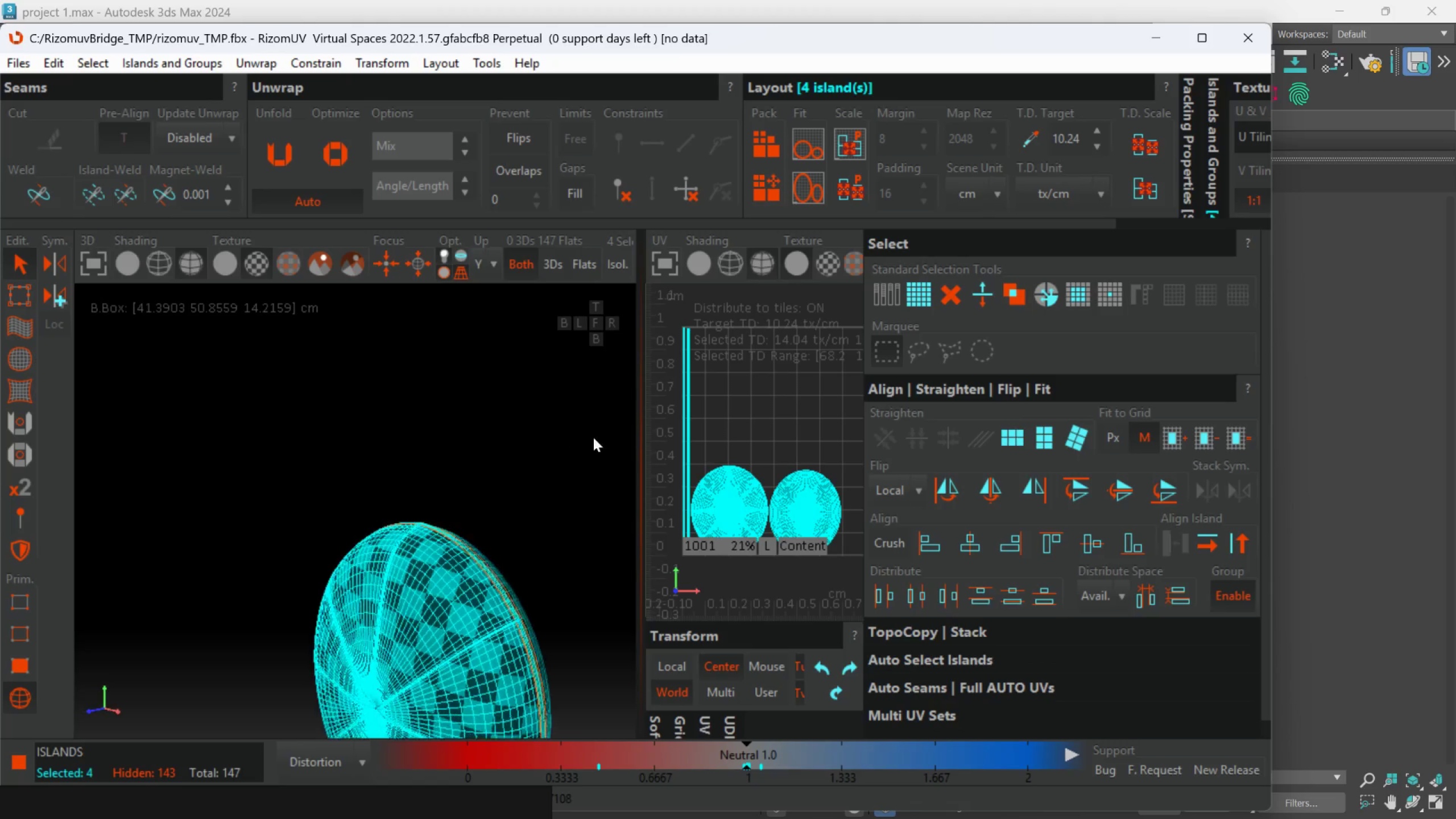 
key(Alt+AltLeft)
 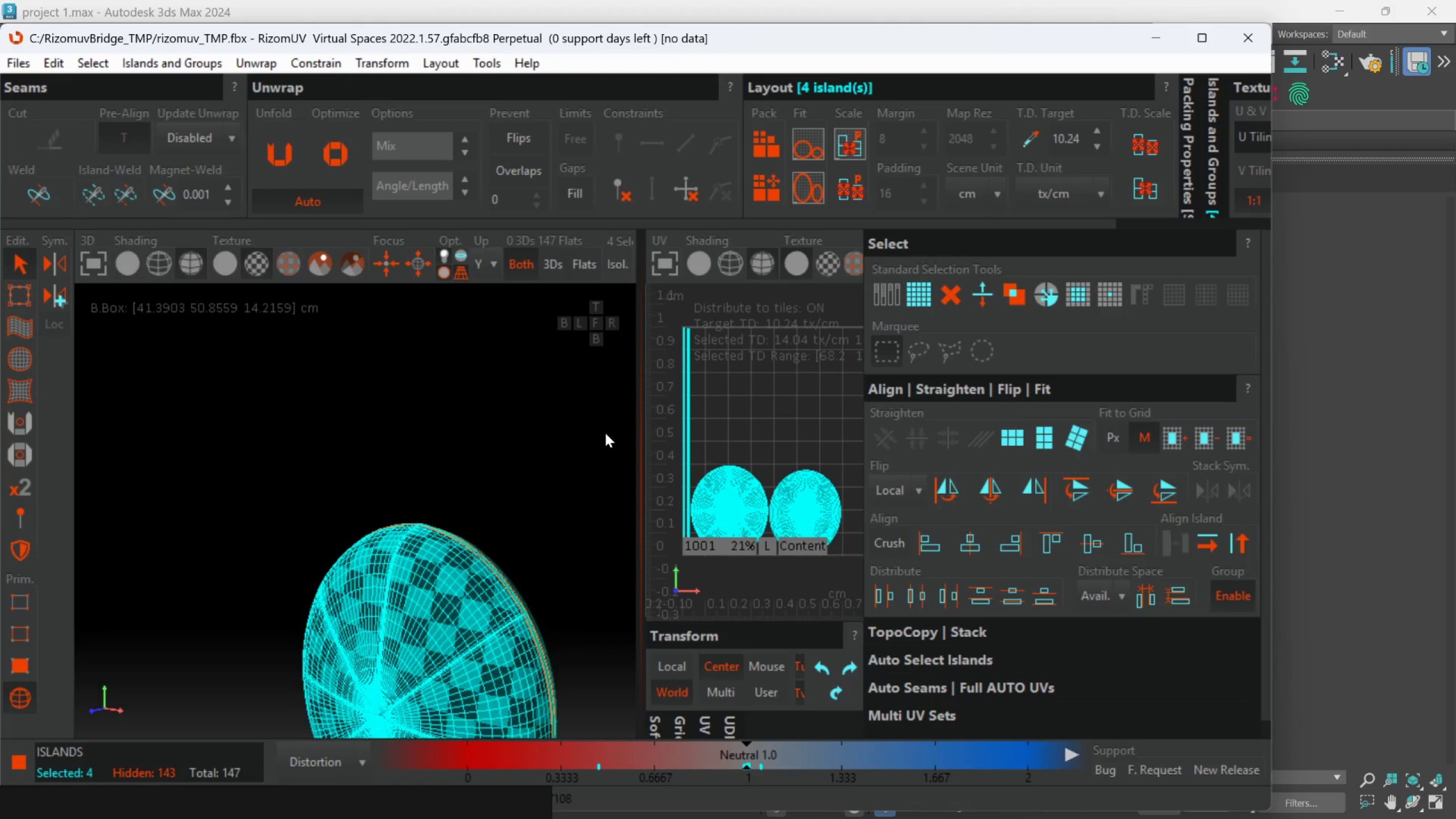 
key(Alt+AltLeft)
 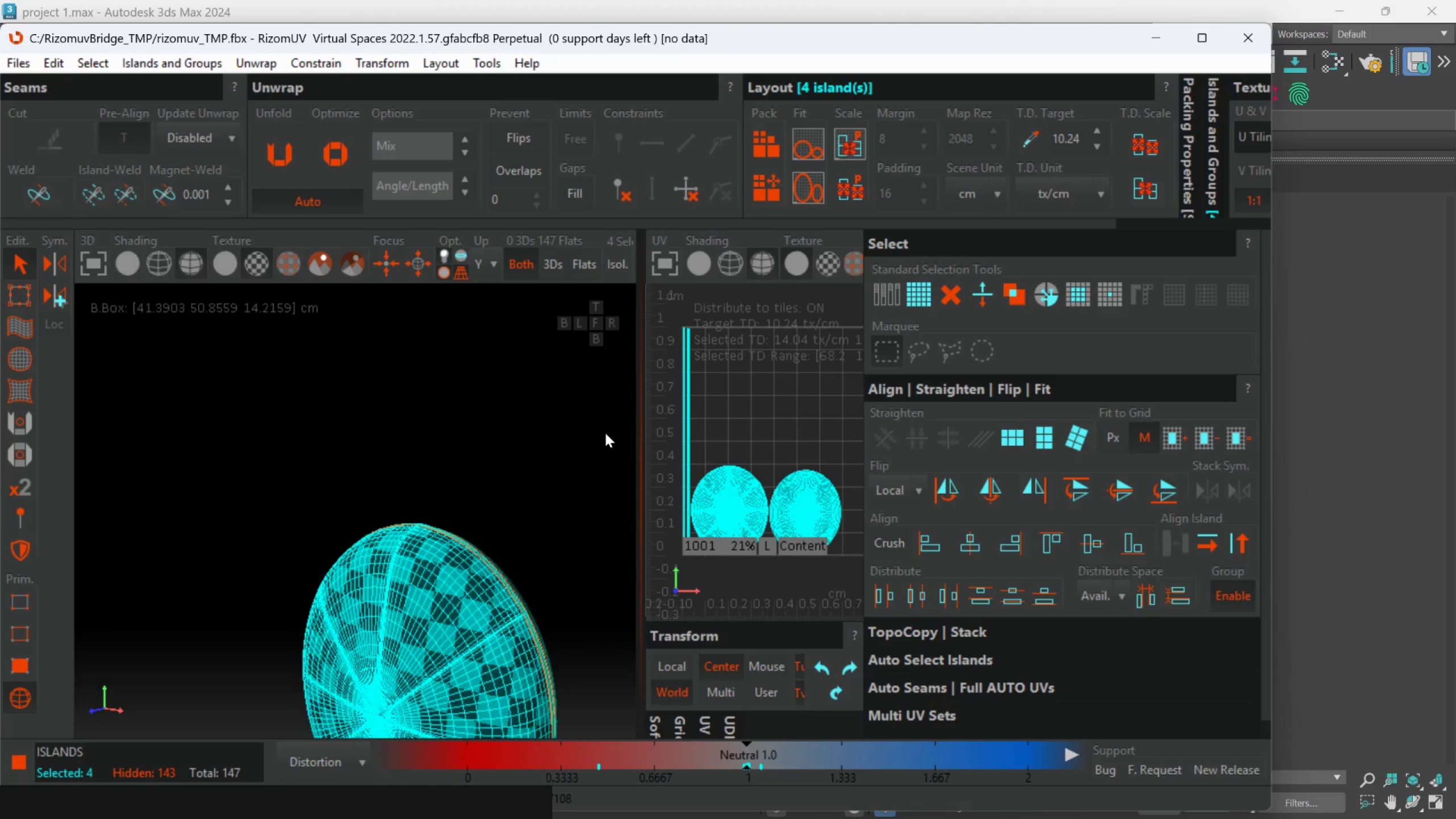 
key(Alt+AltLeft)
 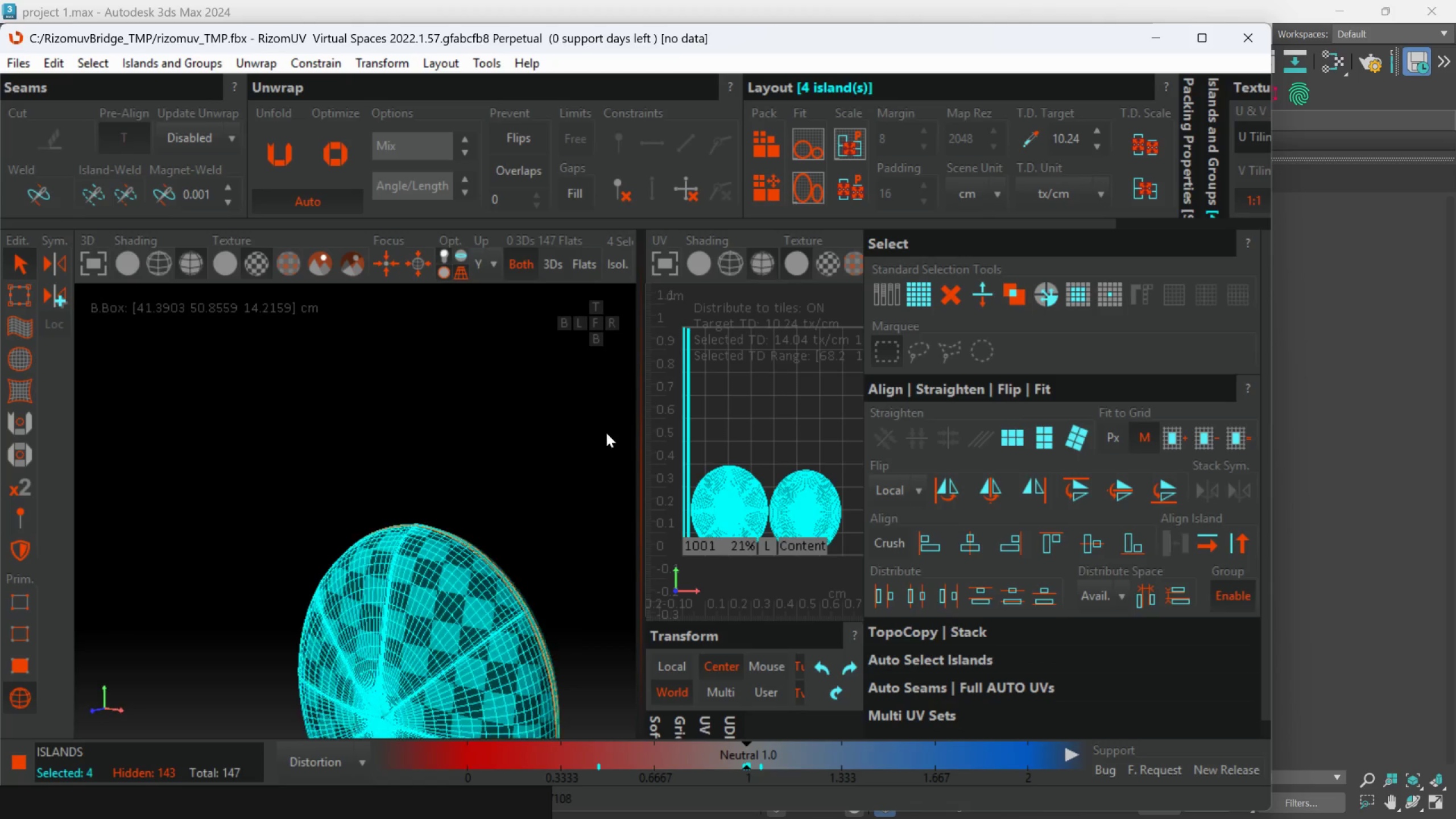 
key(Alt+AltLeft)
 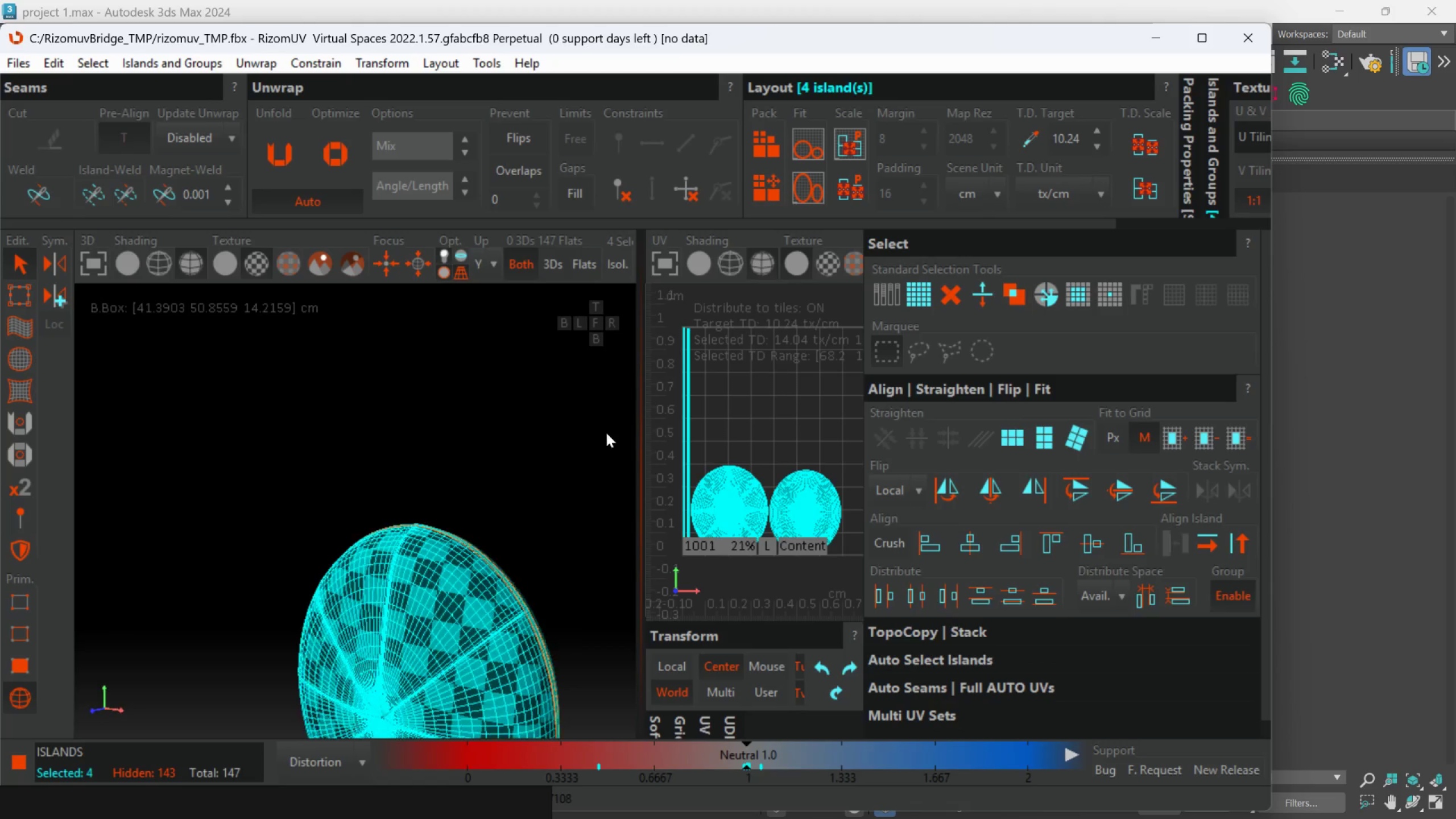 
key(Alt+AltLeft)
 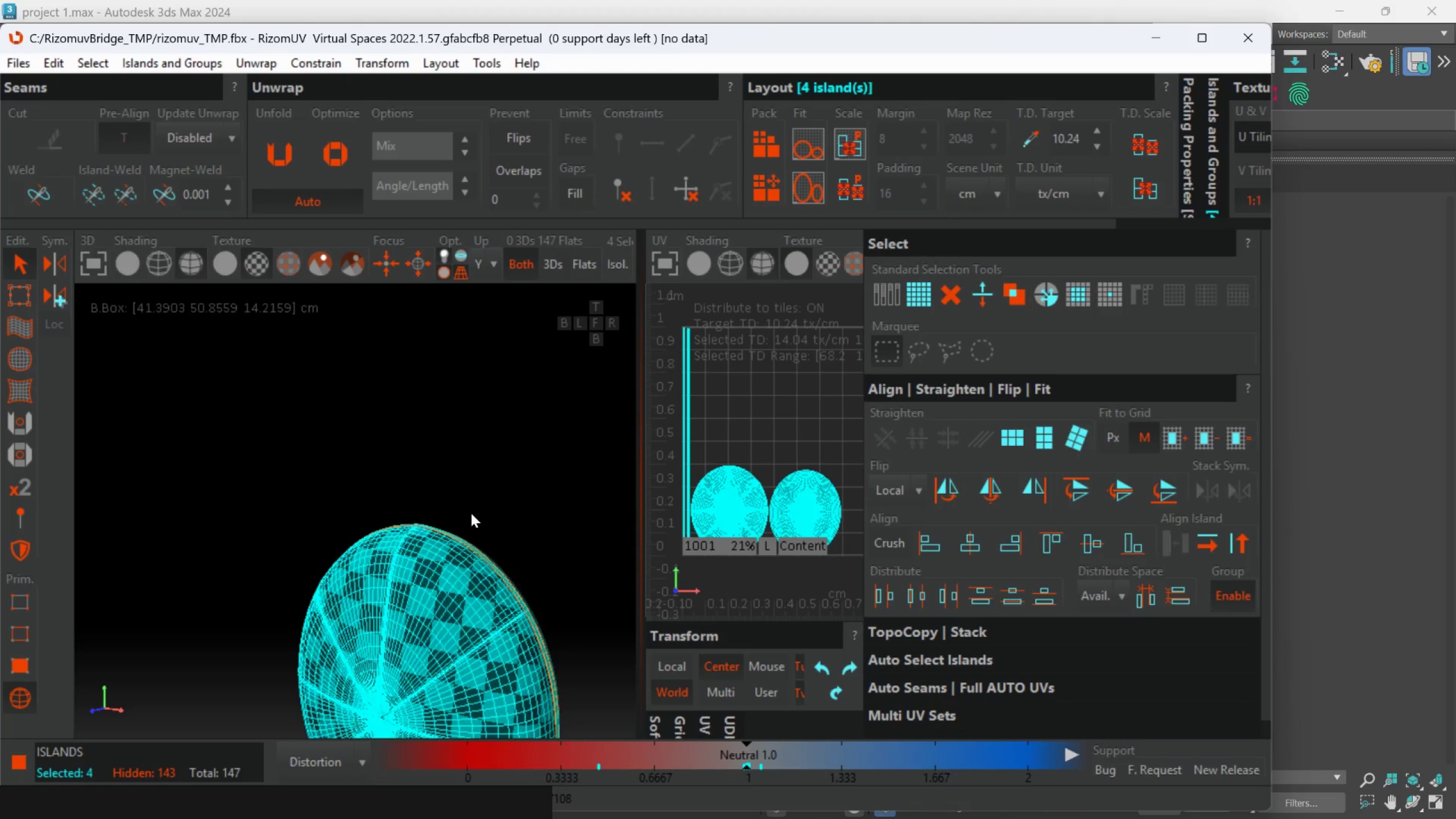 
hold_key(key=AltLeft, duration=0.41)
 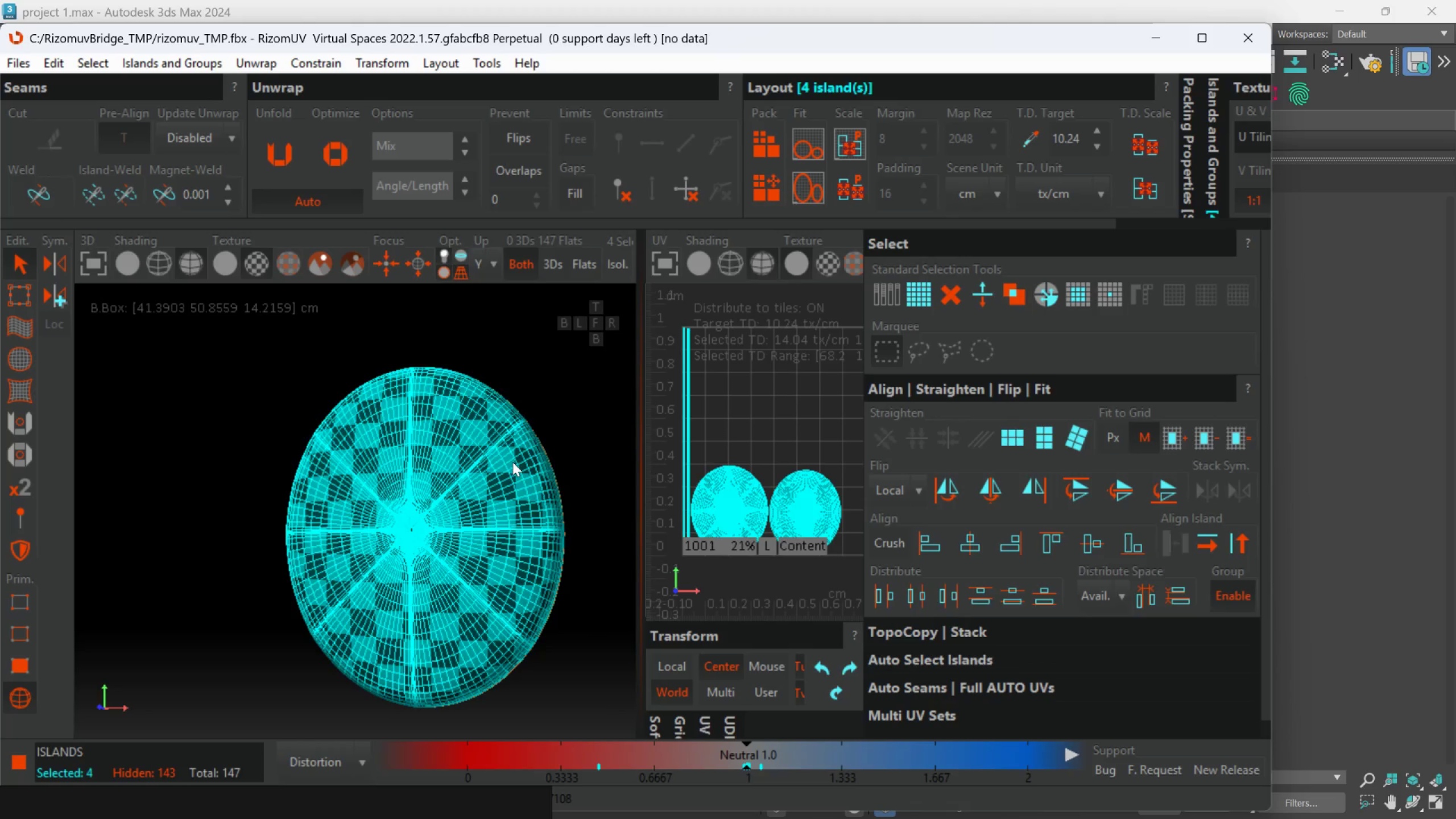 
hold_key(key=AltLeft, duration=0.75)
 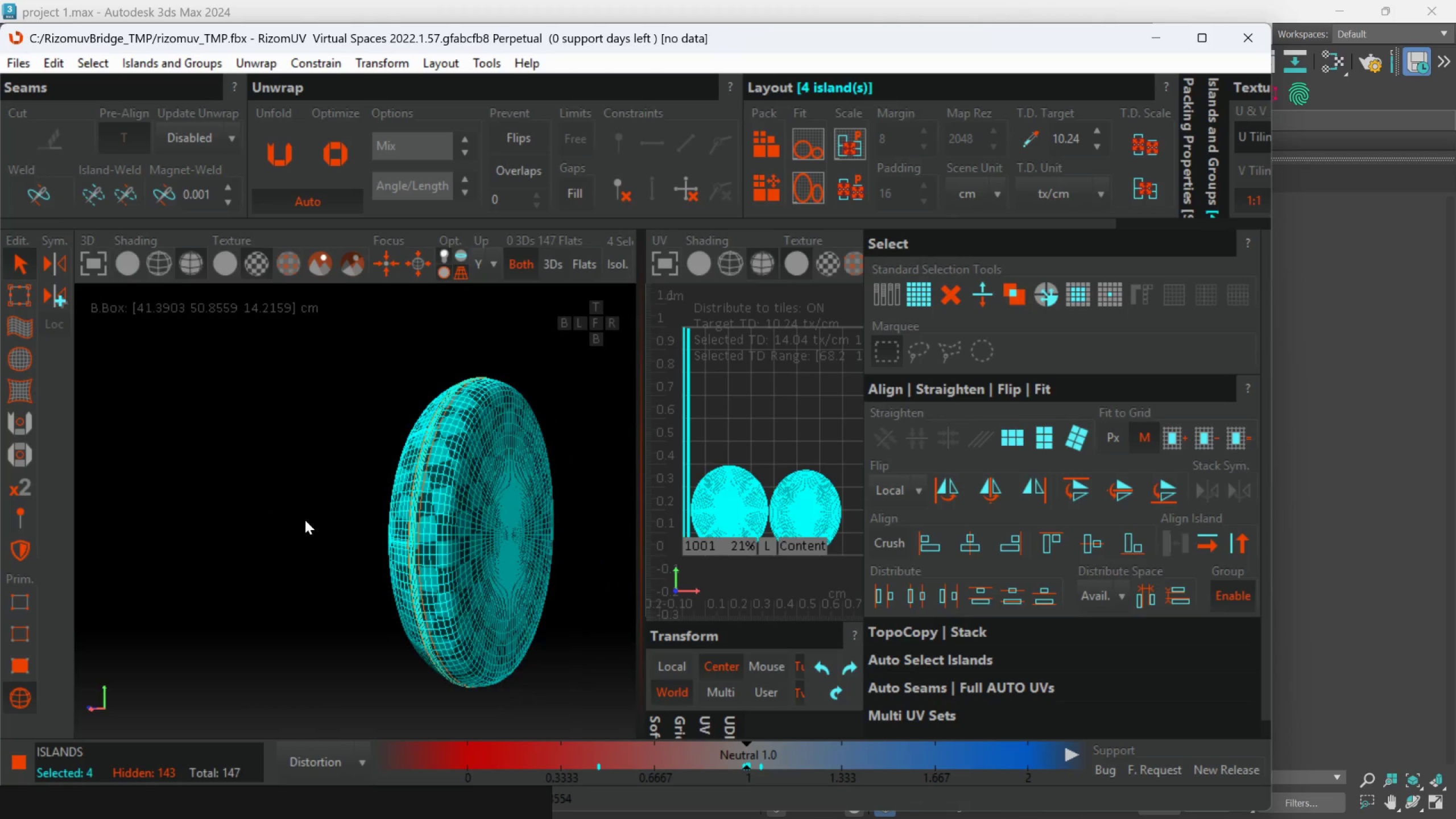 
scroll: coordinate [512, 465], scroll_direction: up, amount: 1.0
 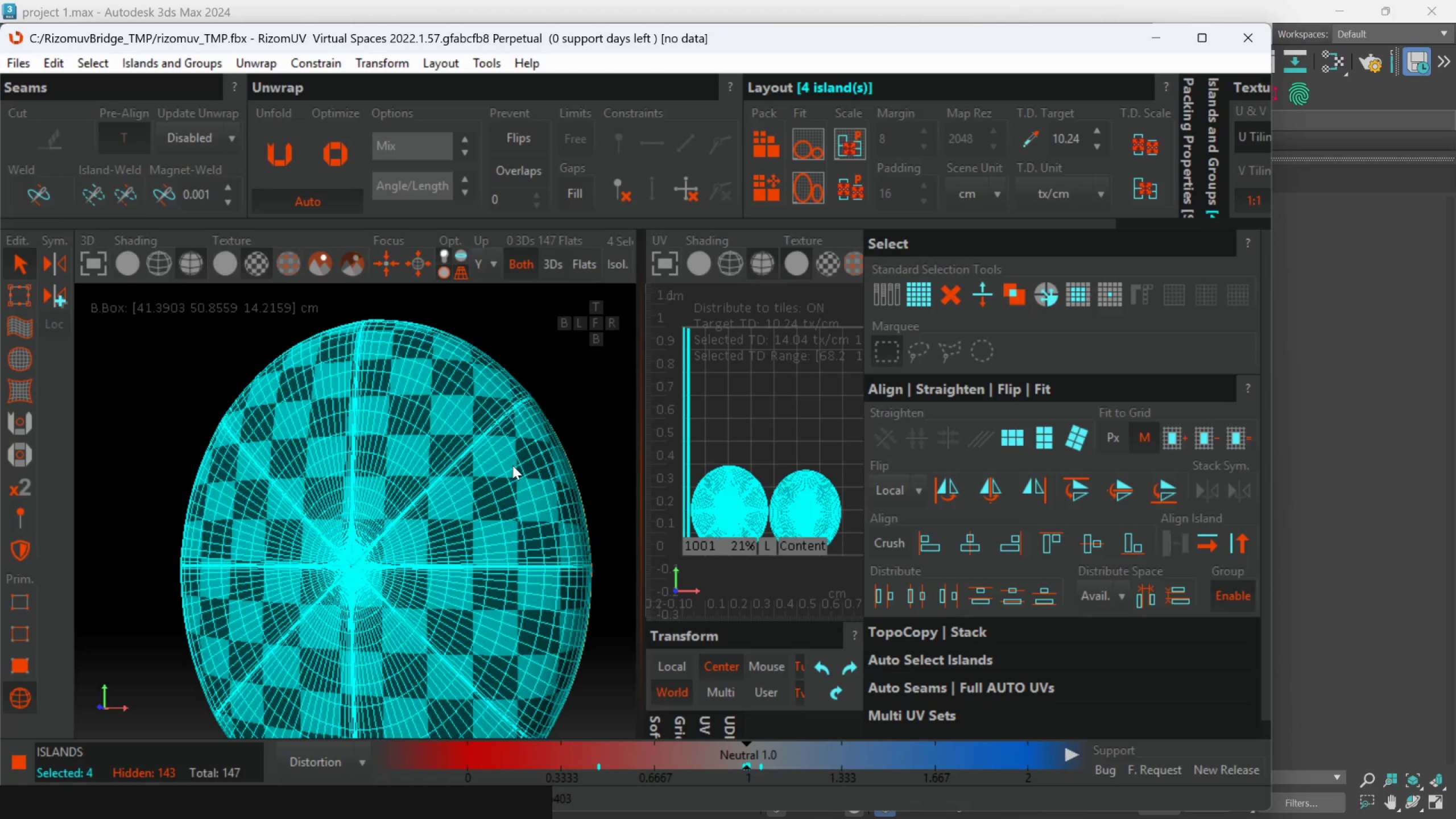 
hold_key(key=AltLeft, duration=0.7)
scroll: coordinate [279, 505], scroll_direction: down, amount: 2.0
 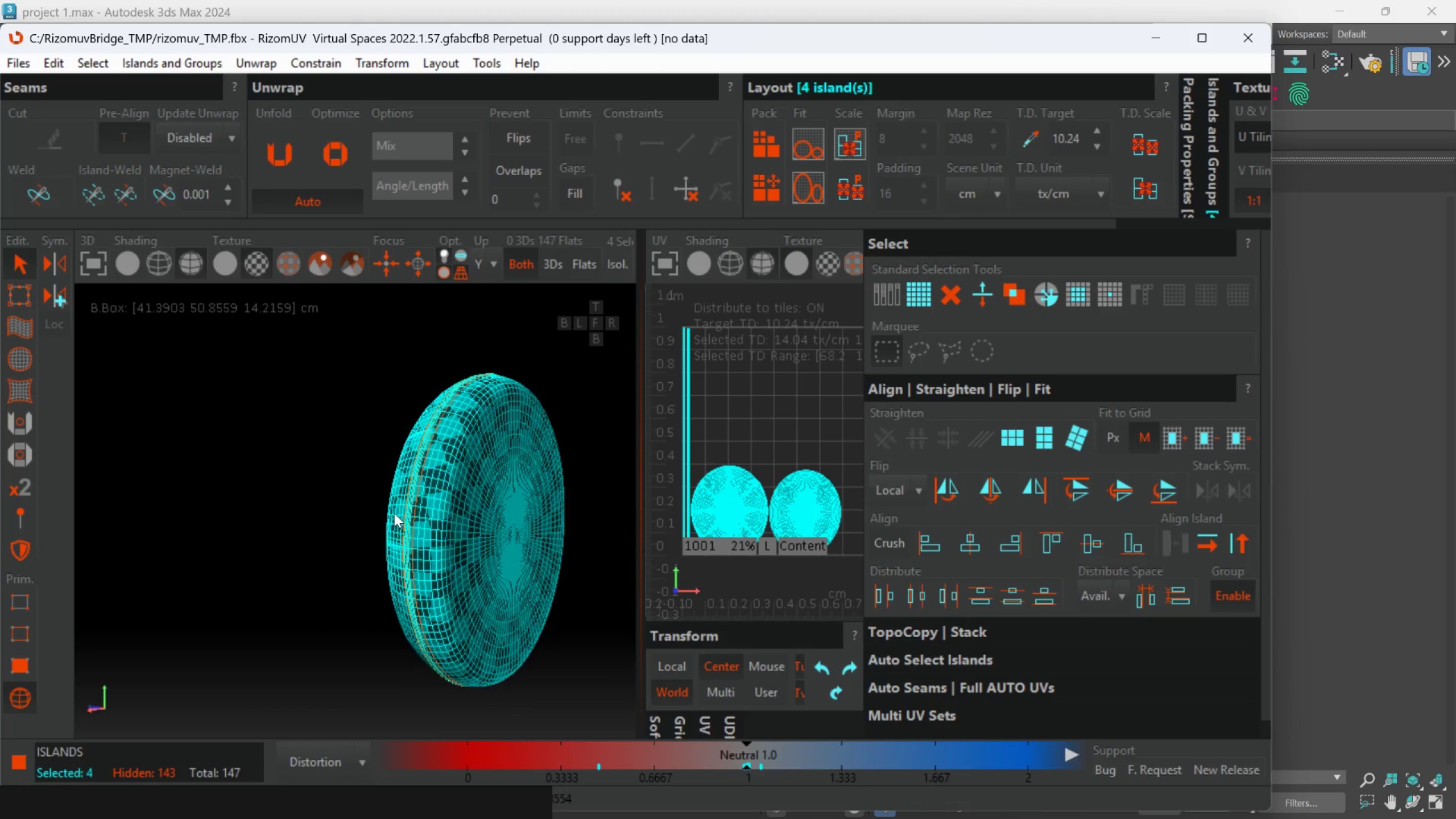 
scroll: coordinate [399, 508], scroll_direction: up, amount: 2.0
 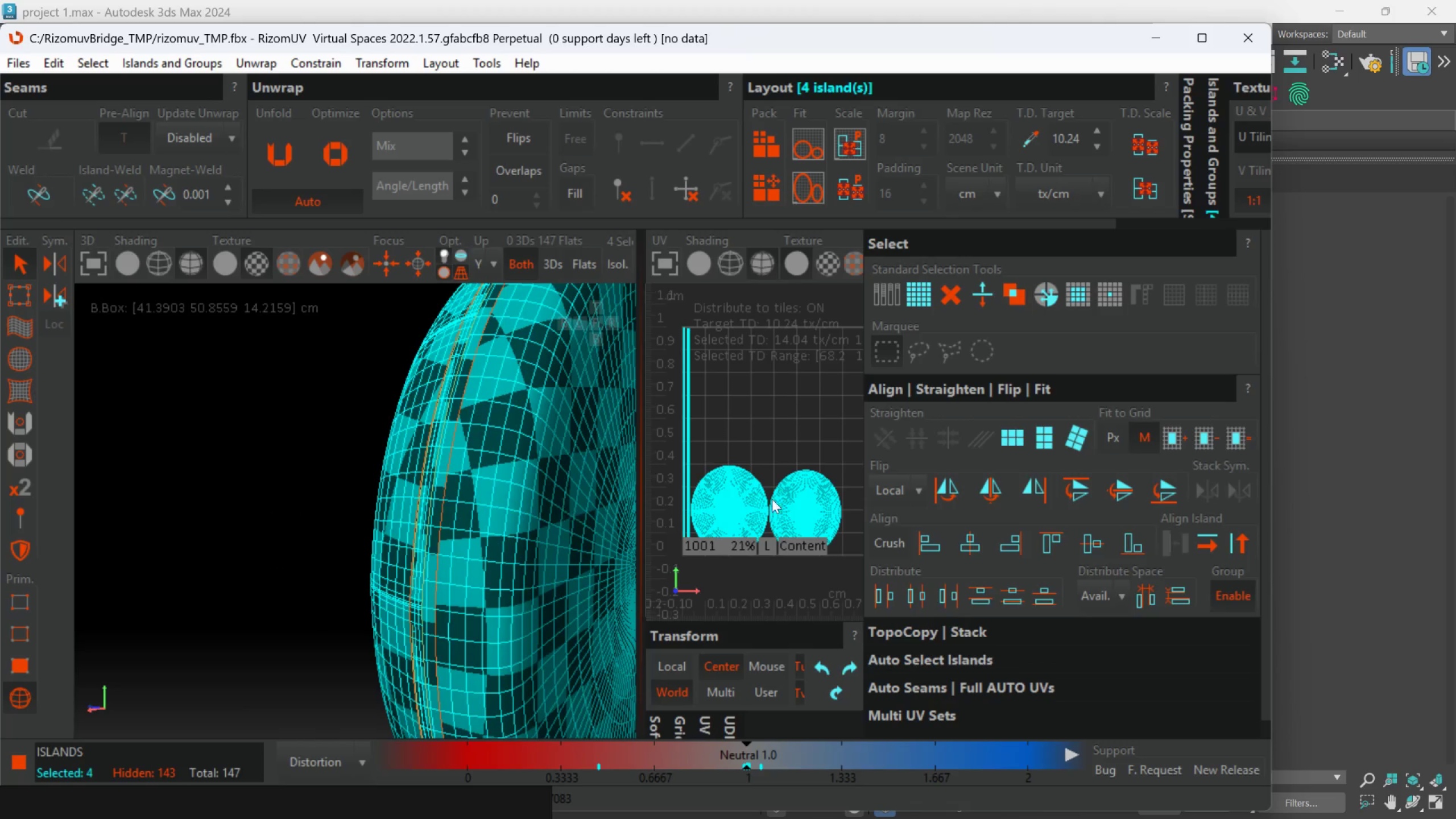 
scroll: coordinate [781, 477], scroll_direction: none, amount: 0.0
 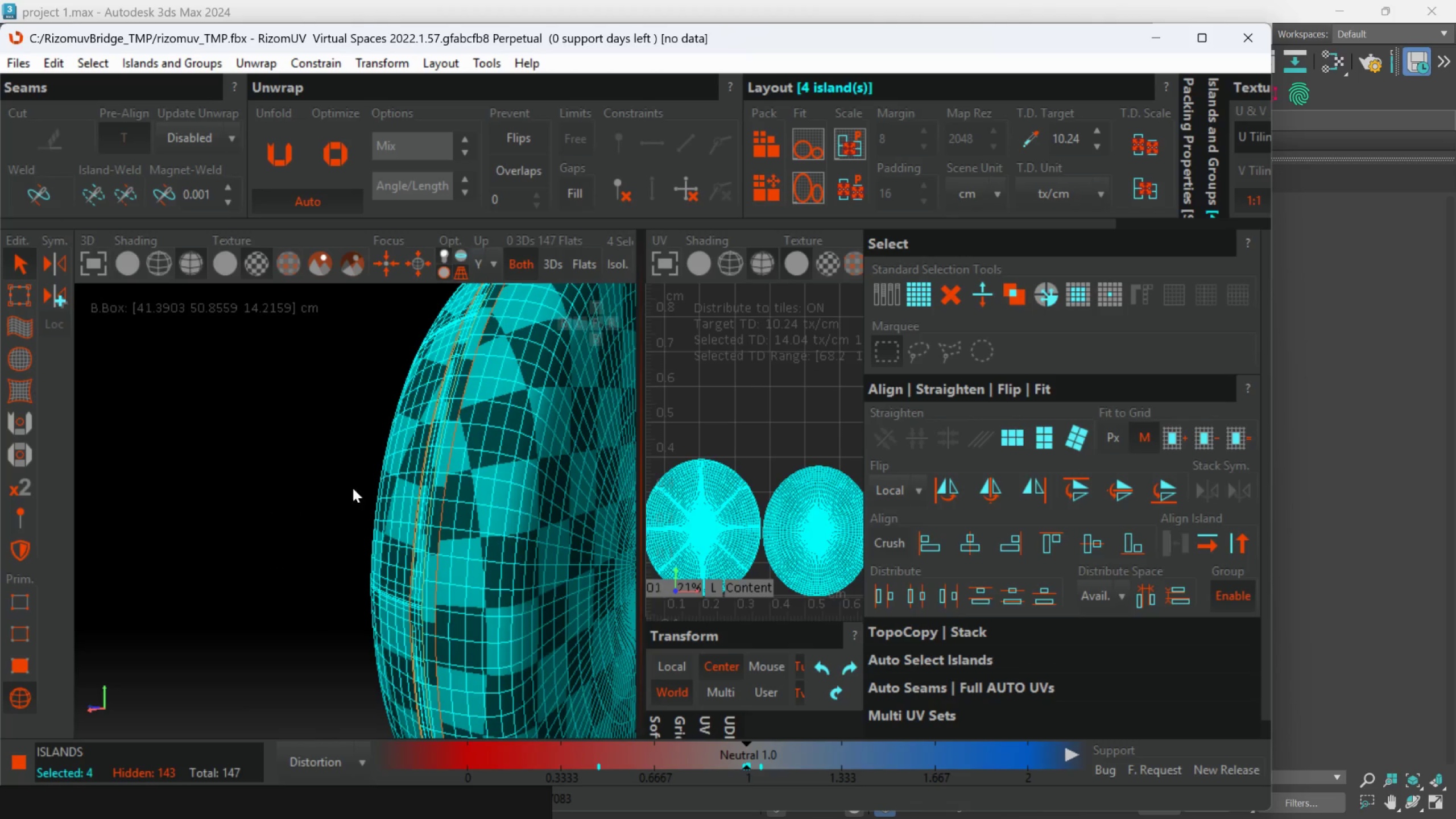 
left_click([319, 485])
 